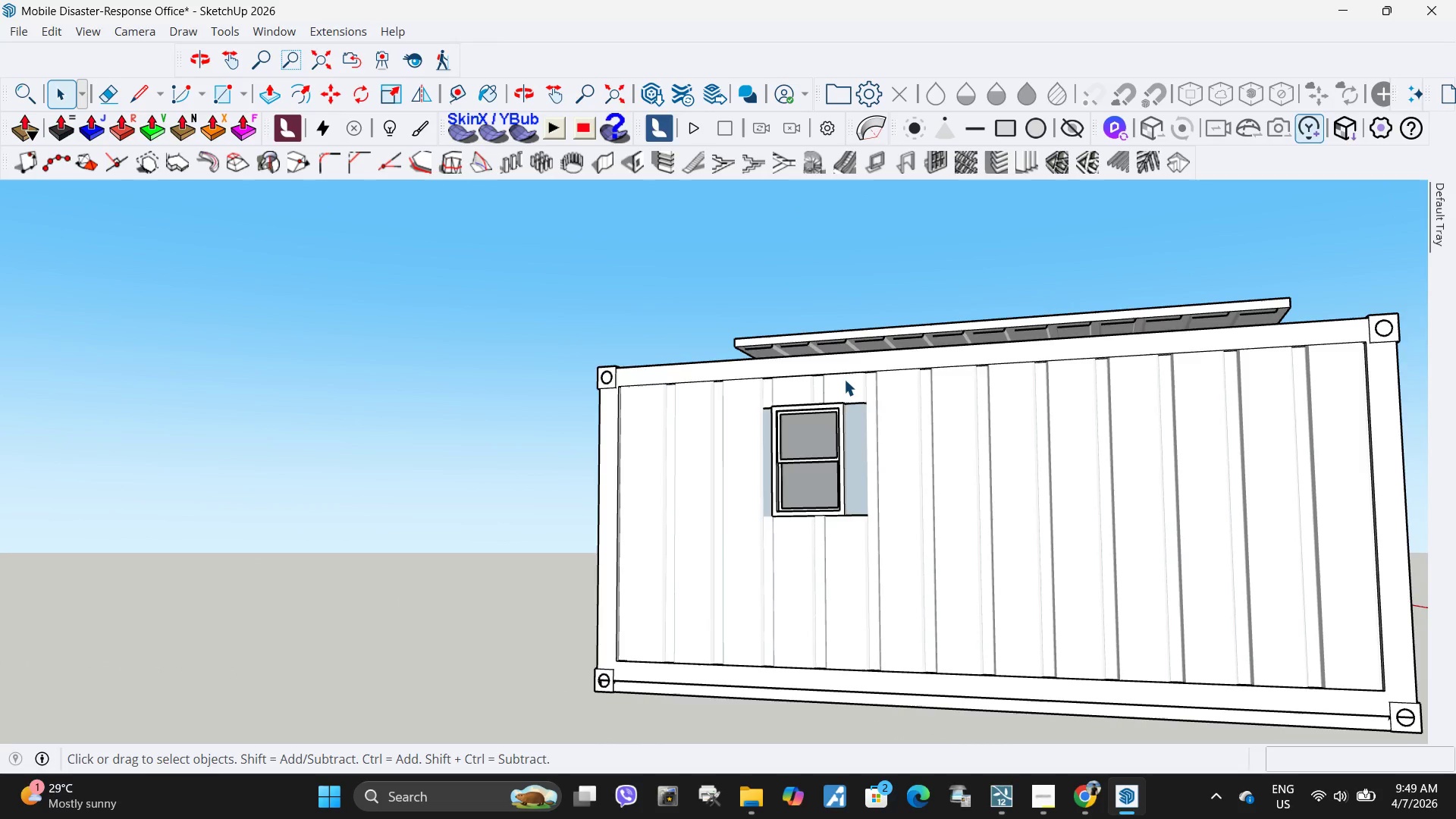 
left_click([844, 379])
 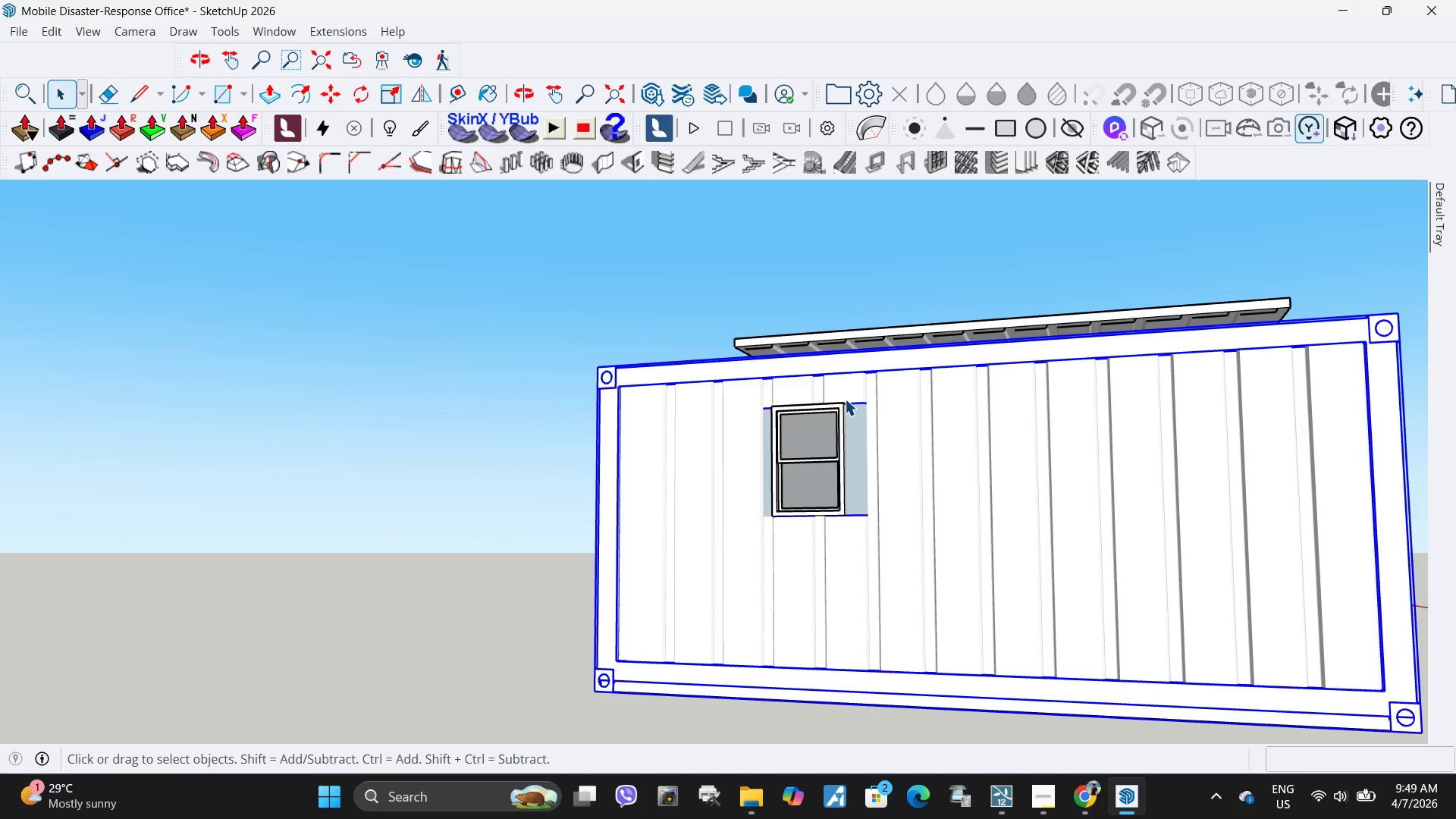 
left_click_drag(start_coordinate=[845, 399], to_coordinate=[841, 399])
 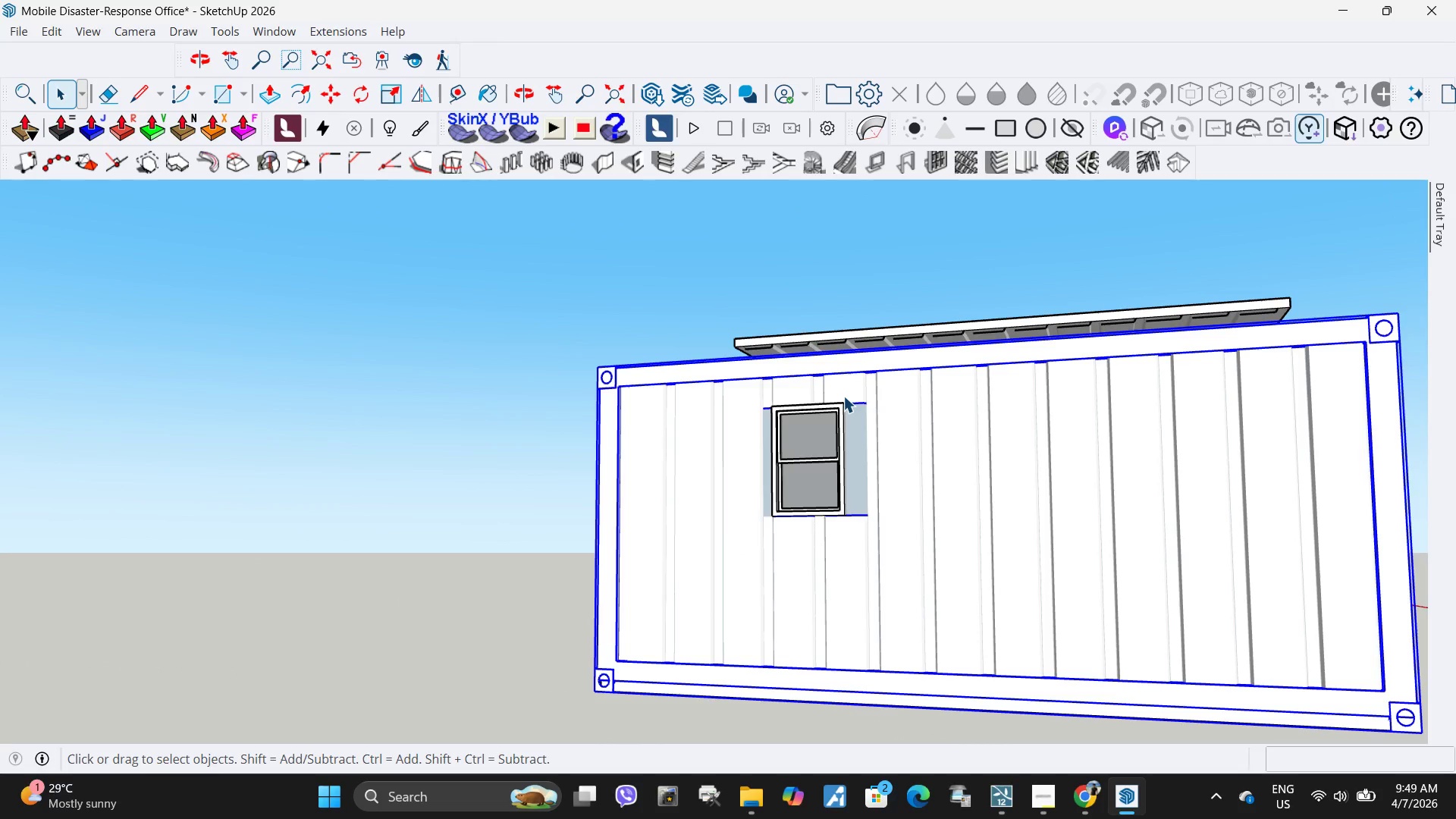 
double_click([843, 396])
 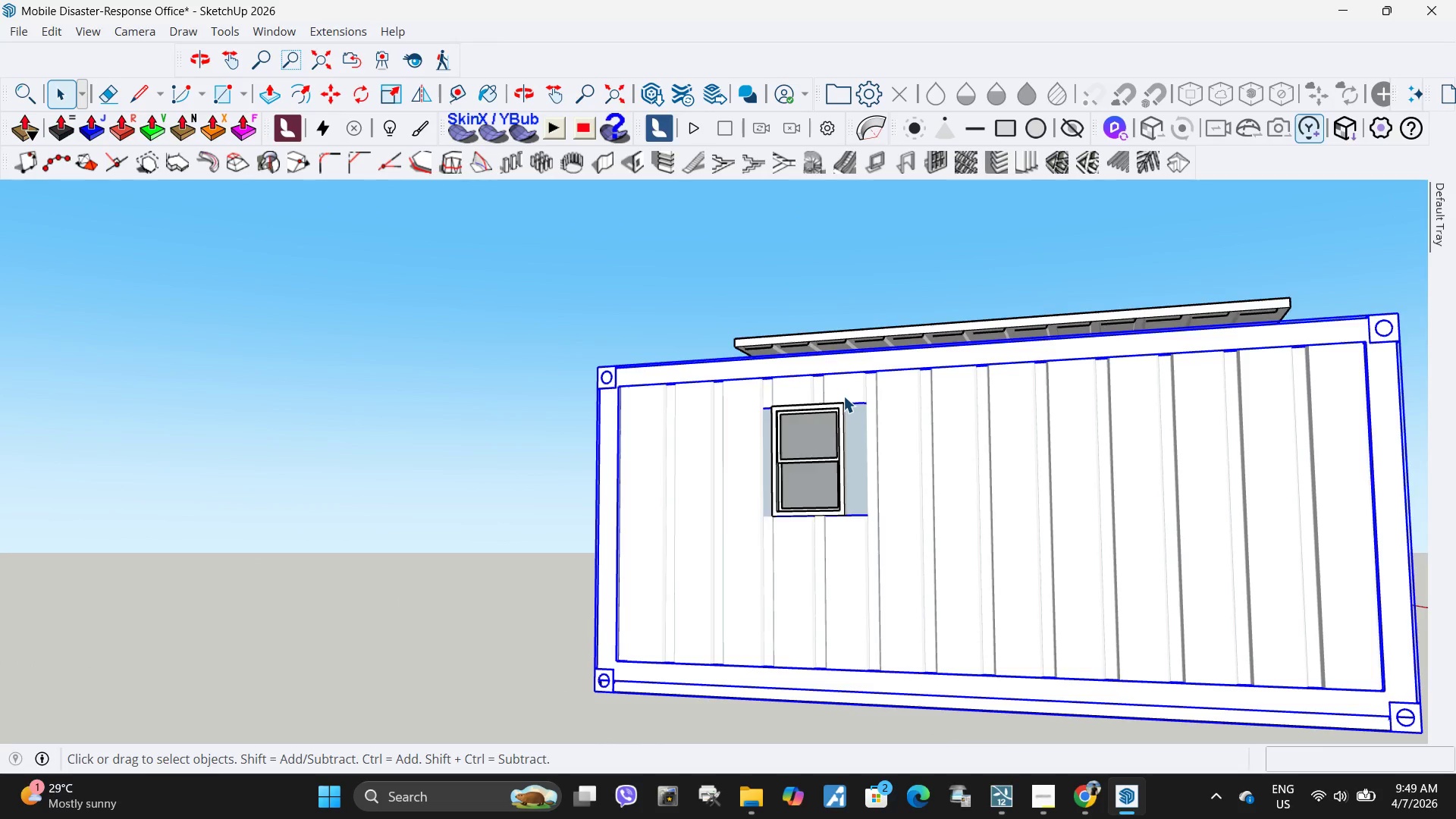 
triple_click([843, 396])
 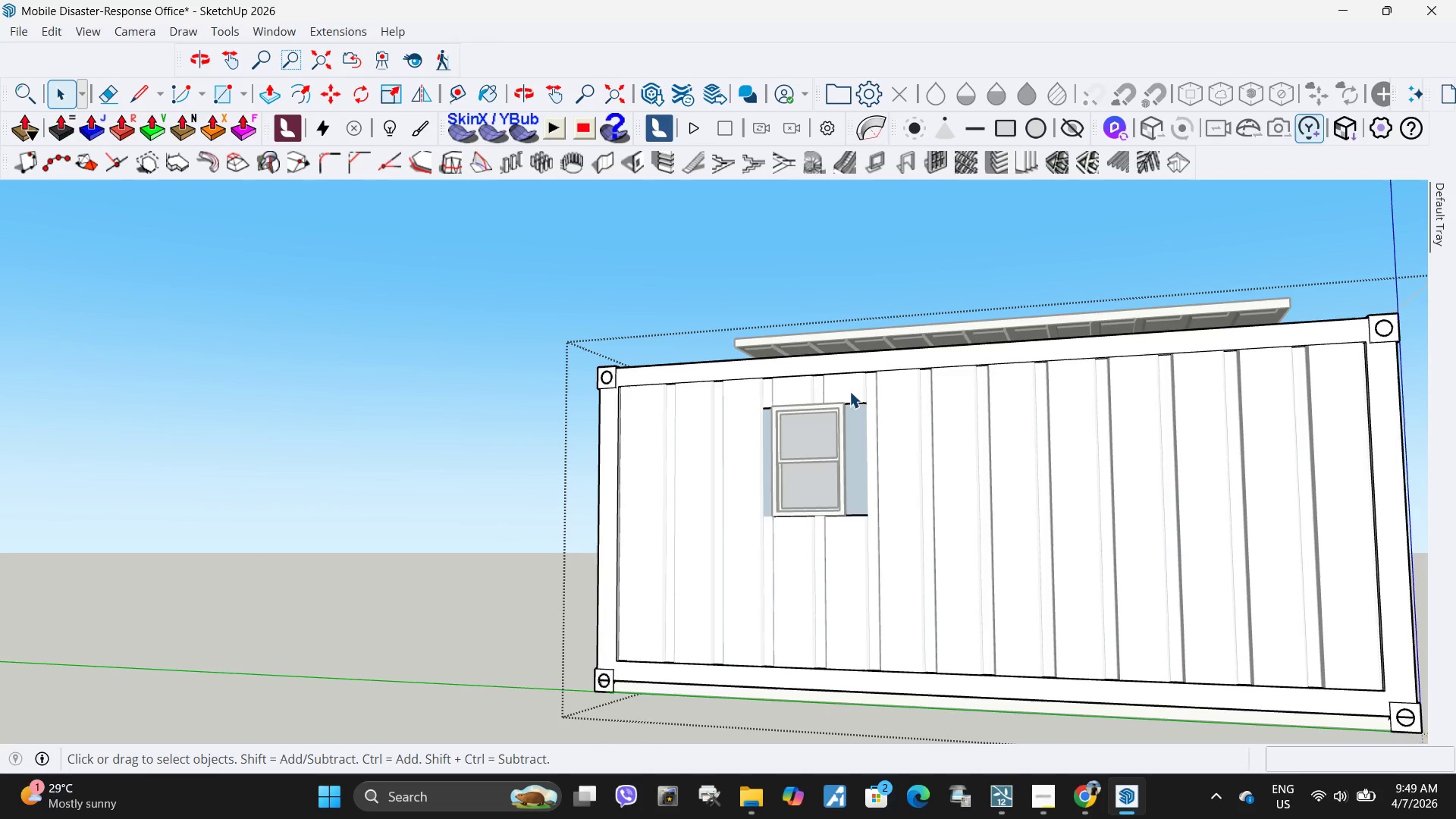 
triple_click([849, 391])
 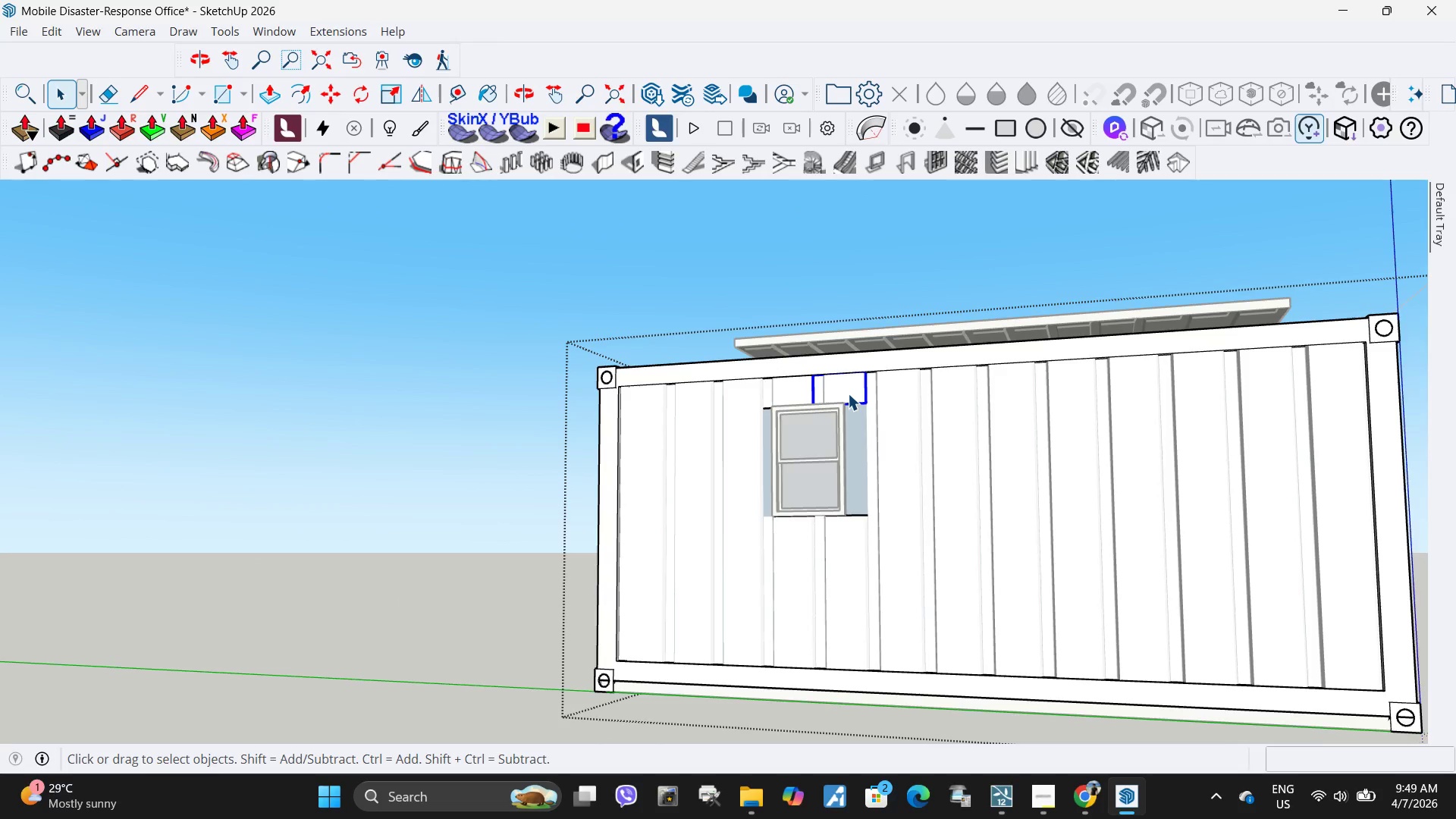 
scroll: coordinate [868, 436], scroll_direction: up, amount: 8.0
 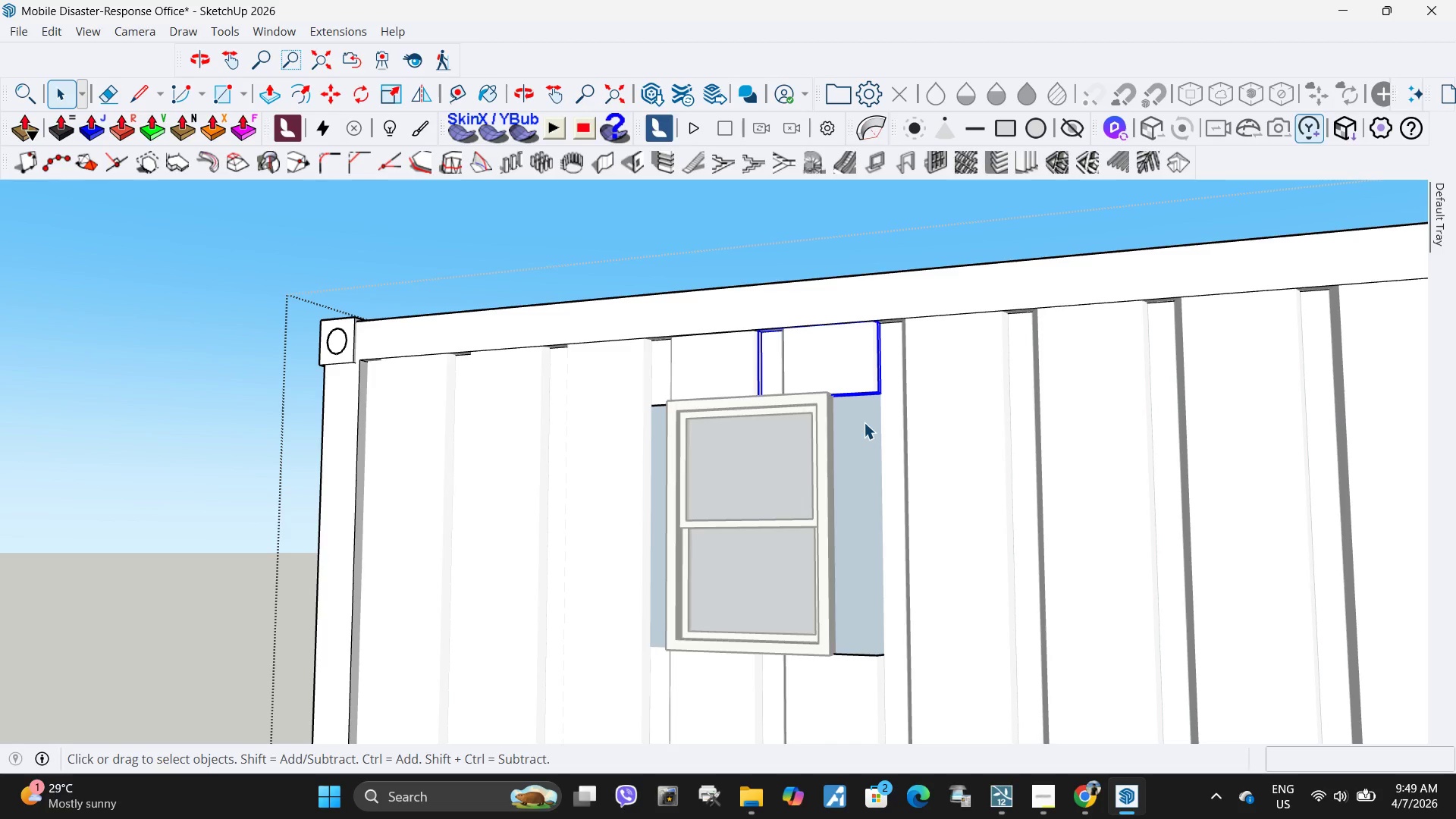 
key(M)
 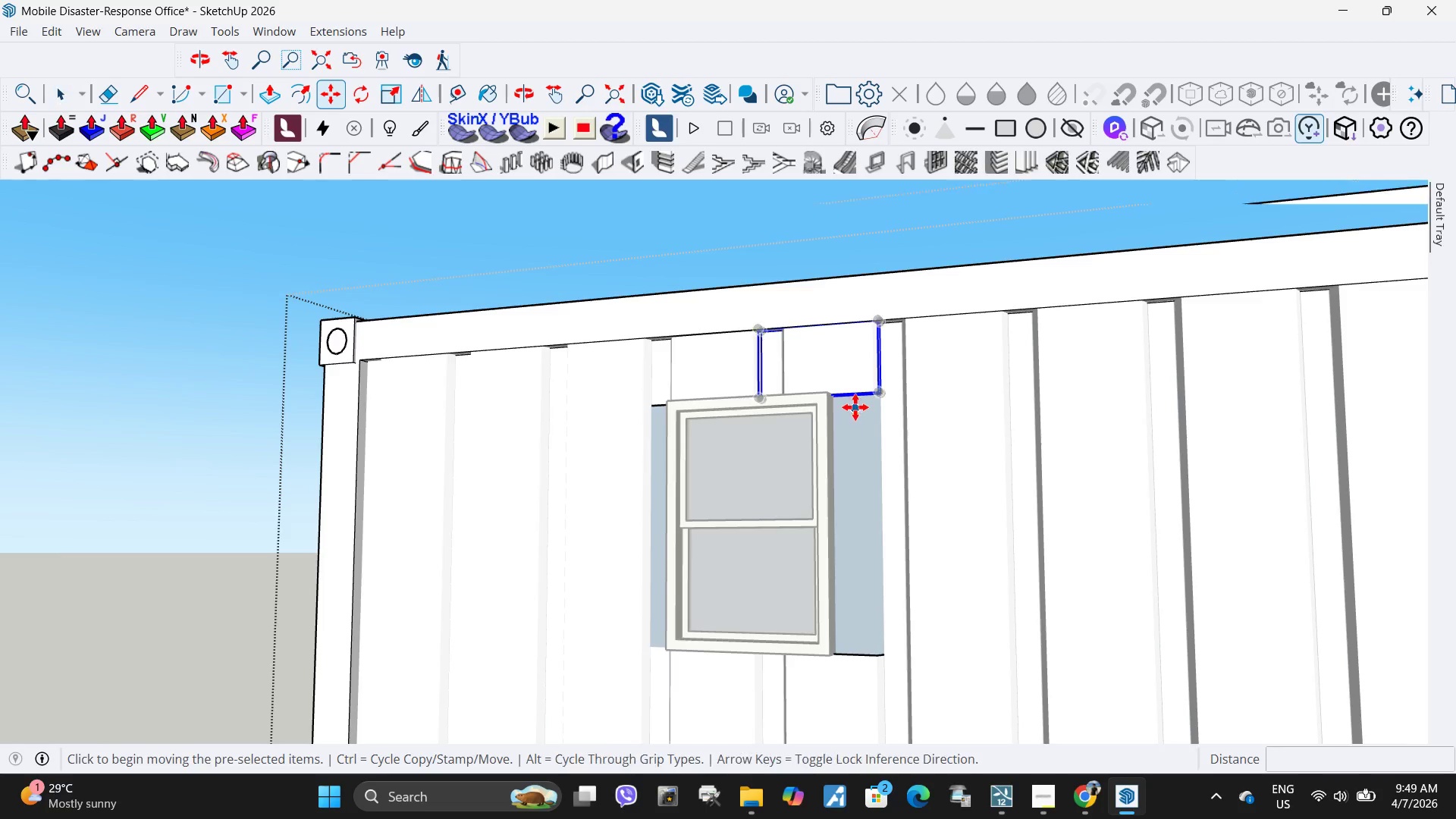 
scroll: coordinate [855, 407], scroll_direction: up, amount: 4.0
 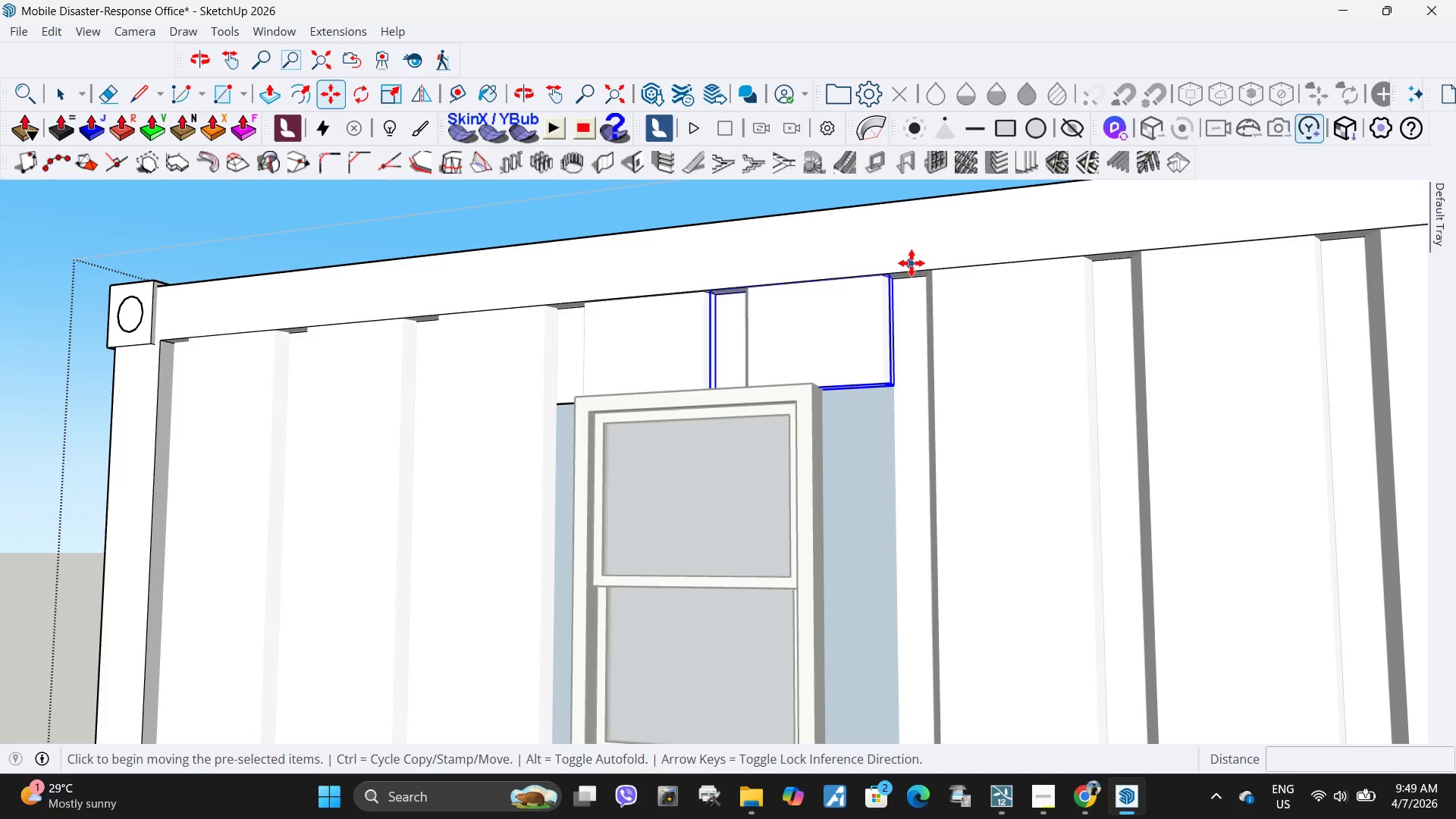 
key(Control+ControlLeft)
 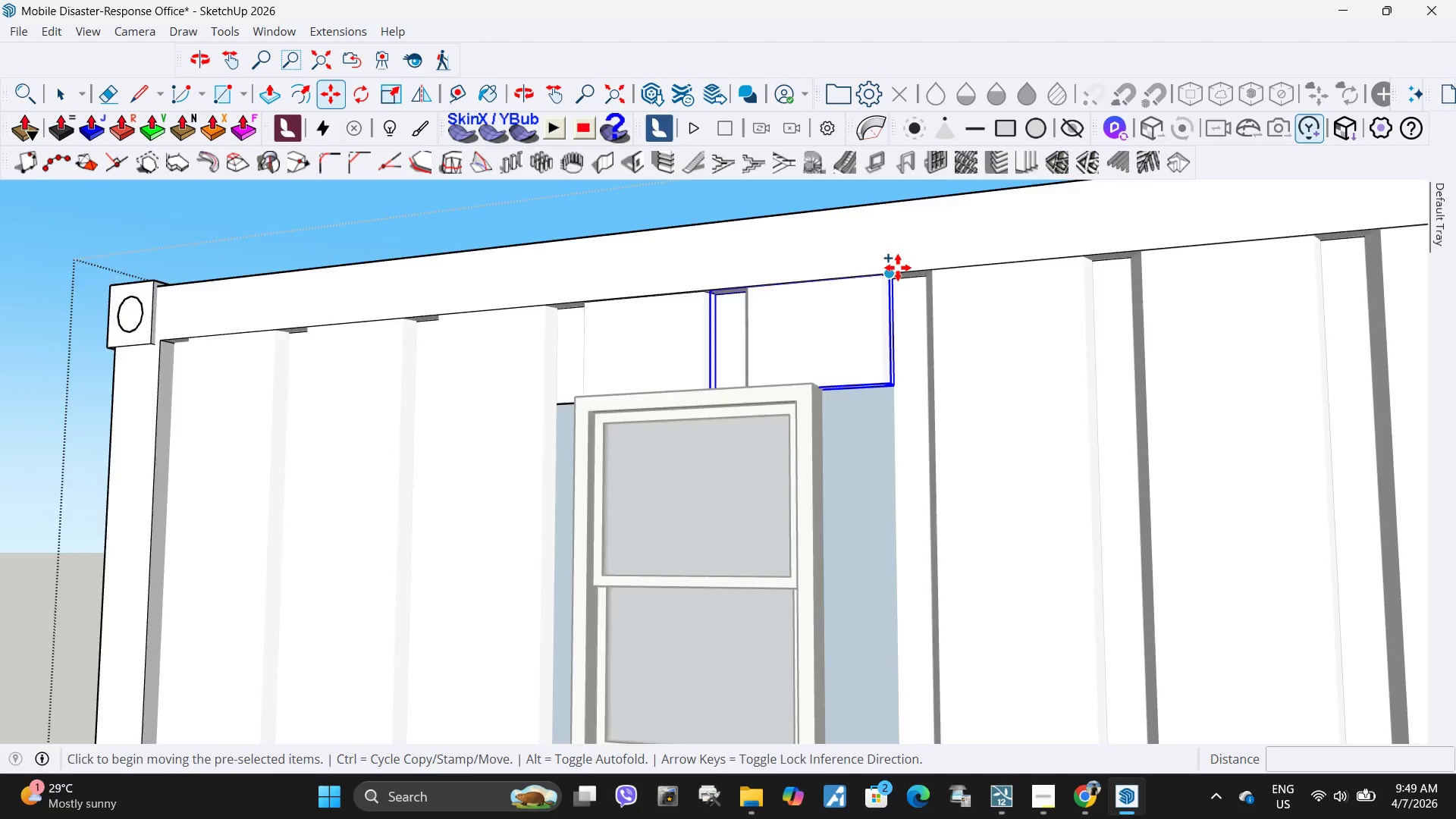 
scroll: coordinate [898, 268], scroll_direction: up, amount: 5.0
 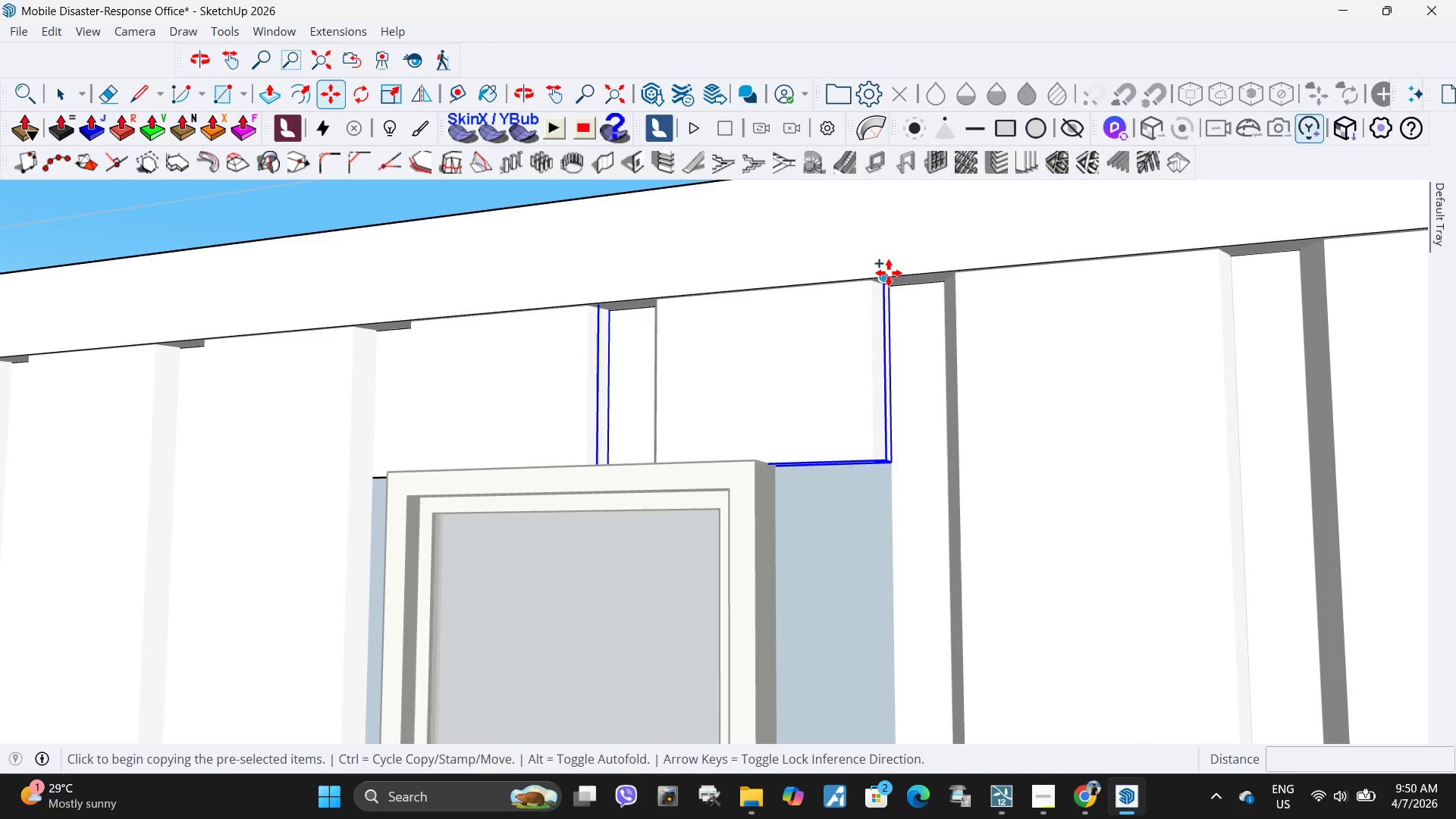 
left_click([889, 273])
 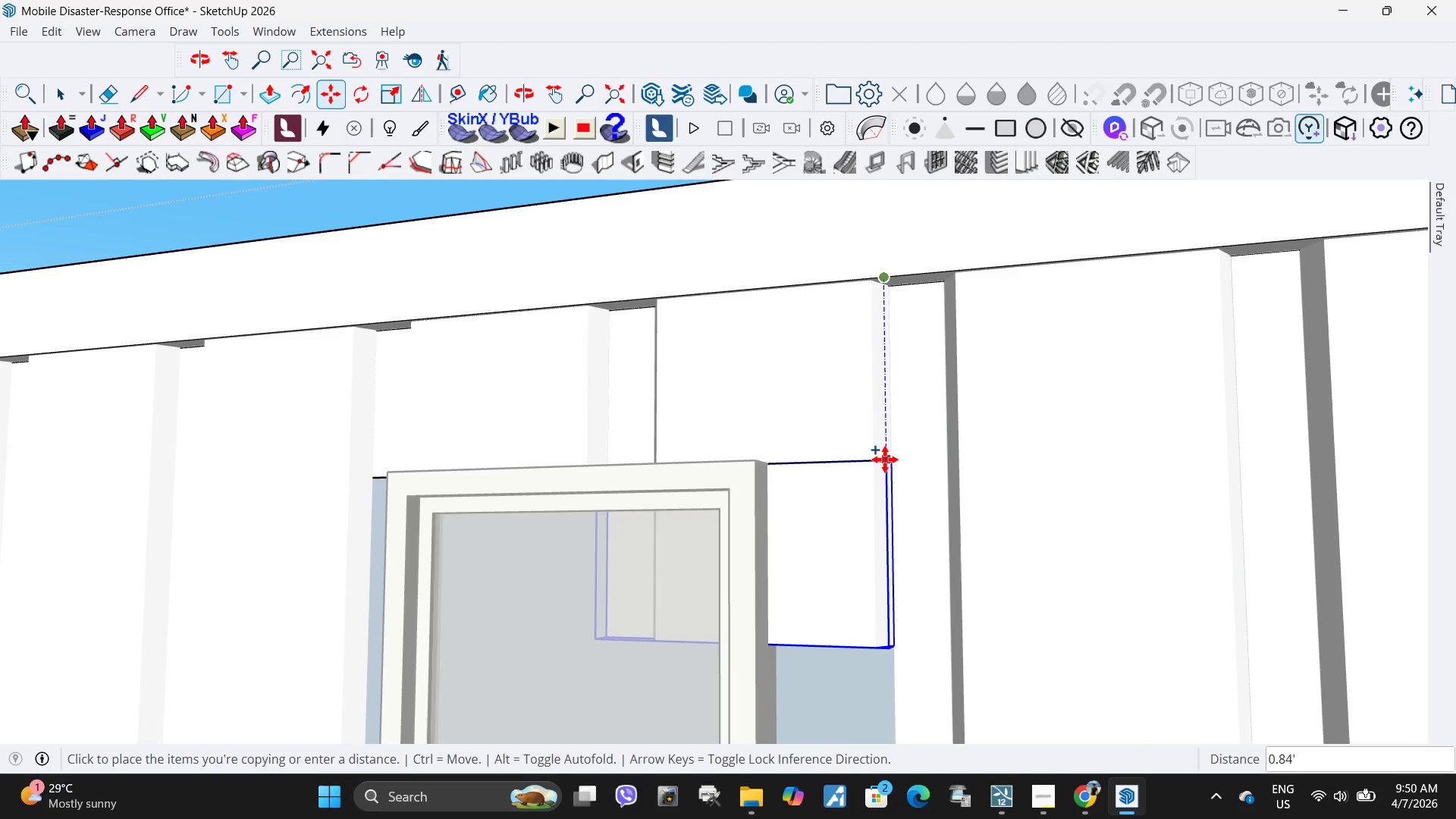 
left_click([885, 460])
 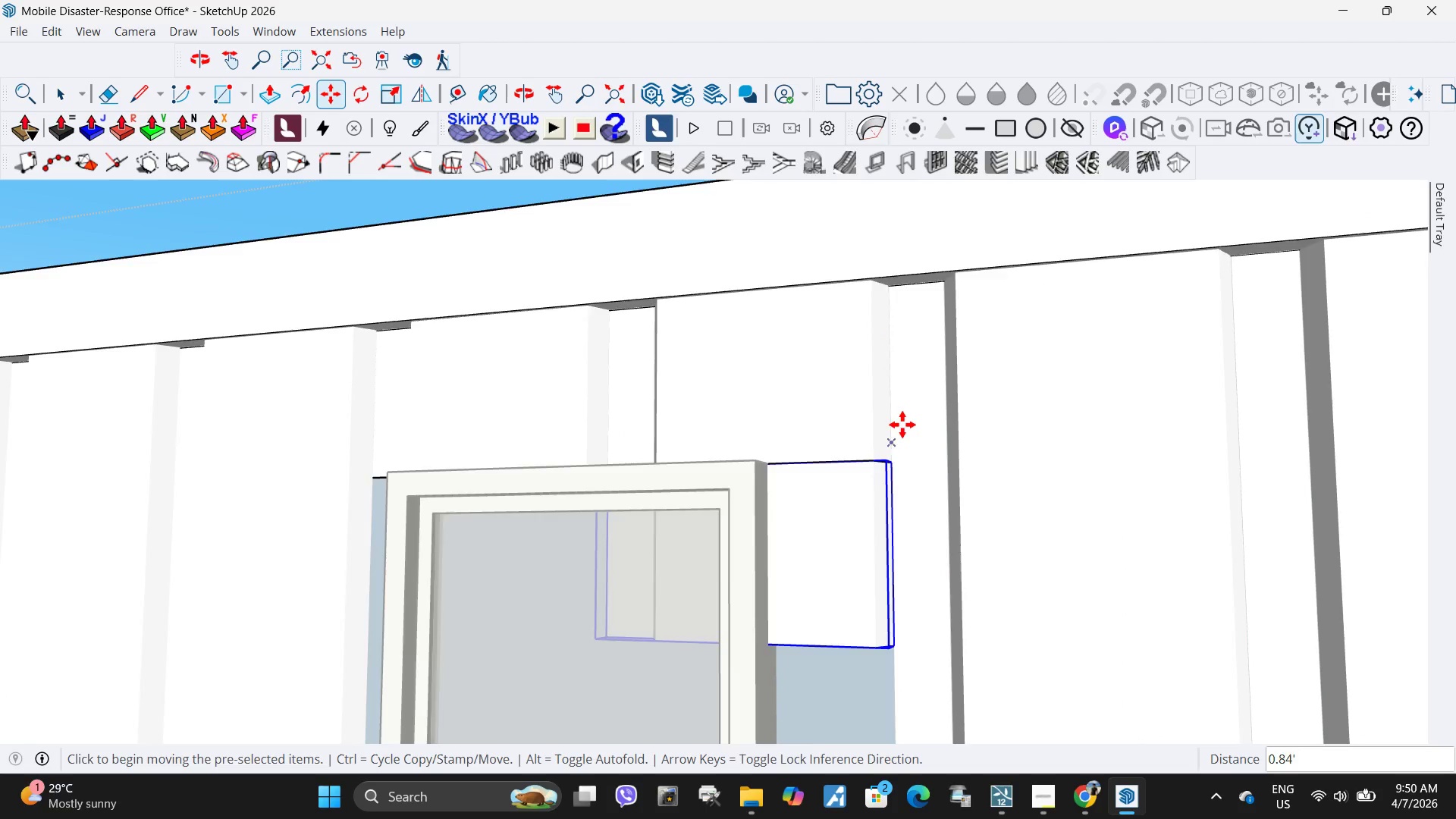 
scroll: coordinate [902, 425], scroll_direction: down, amount: 9.0
 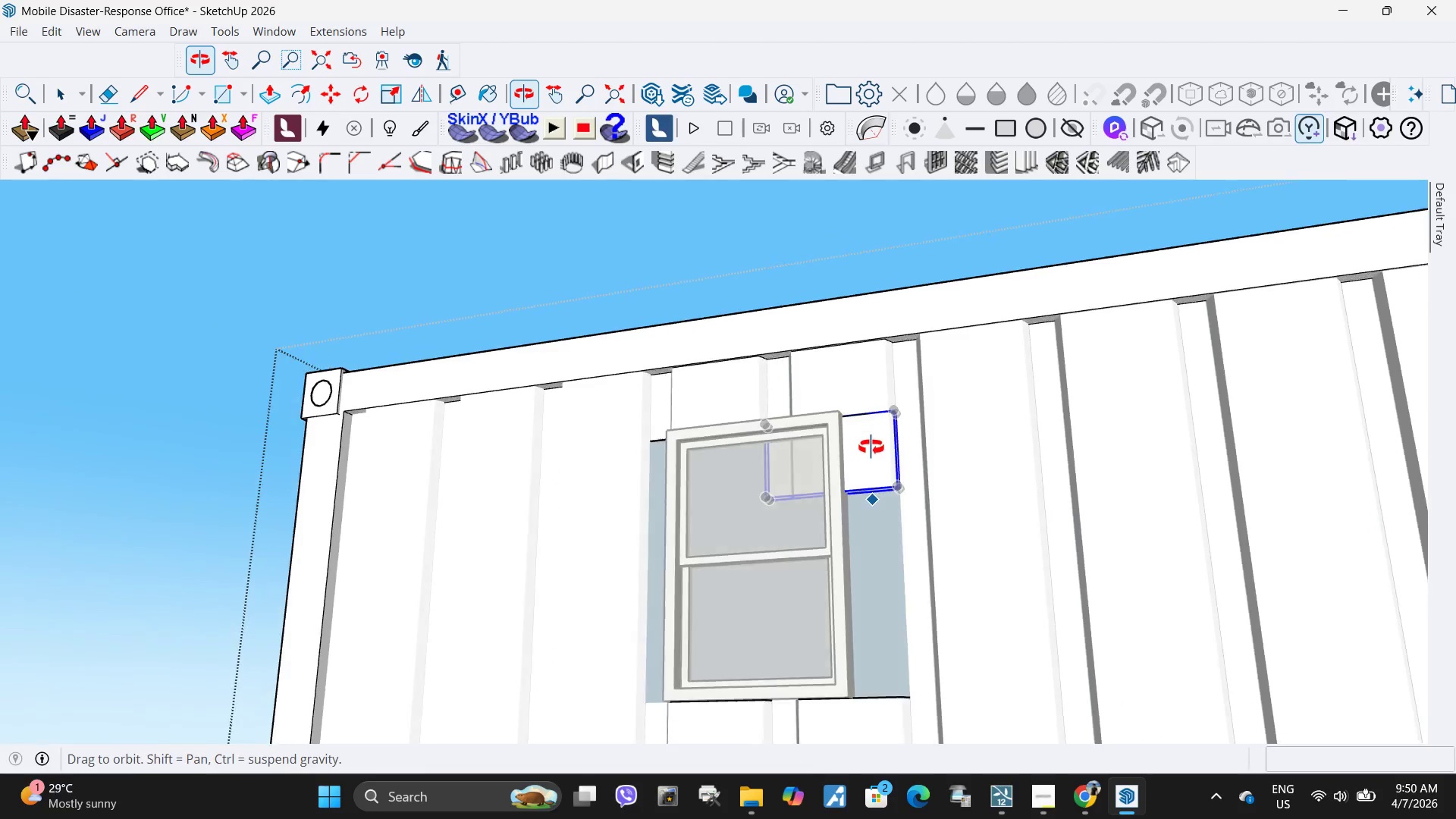 
key(S)
 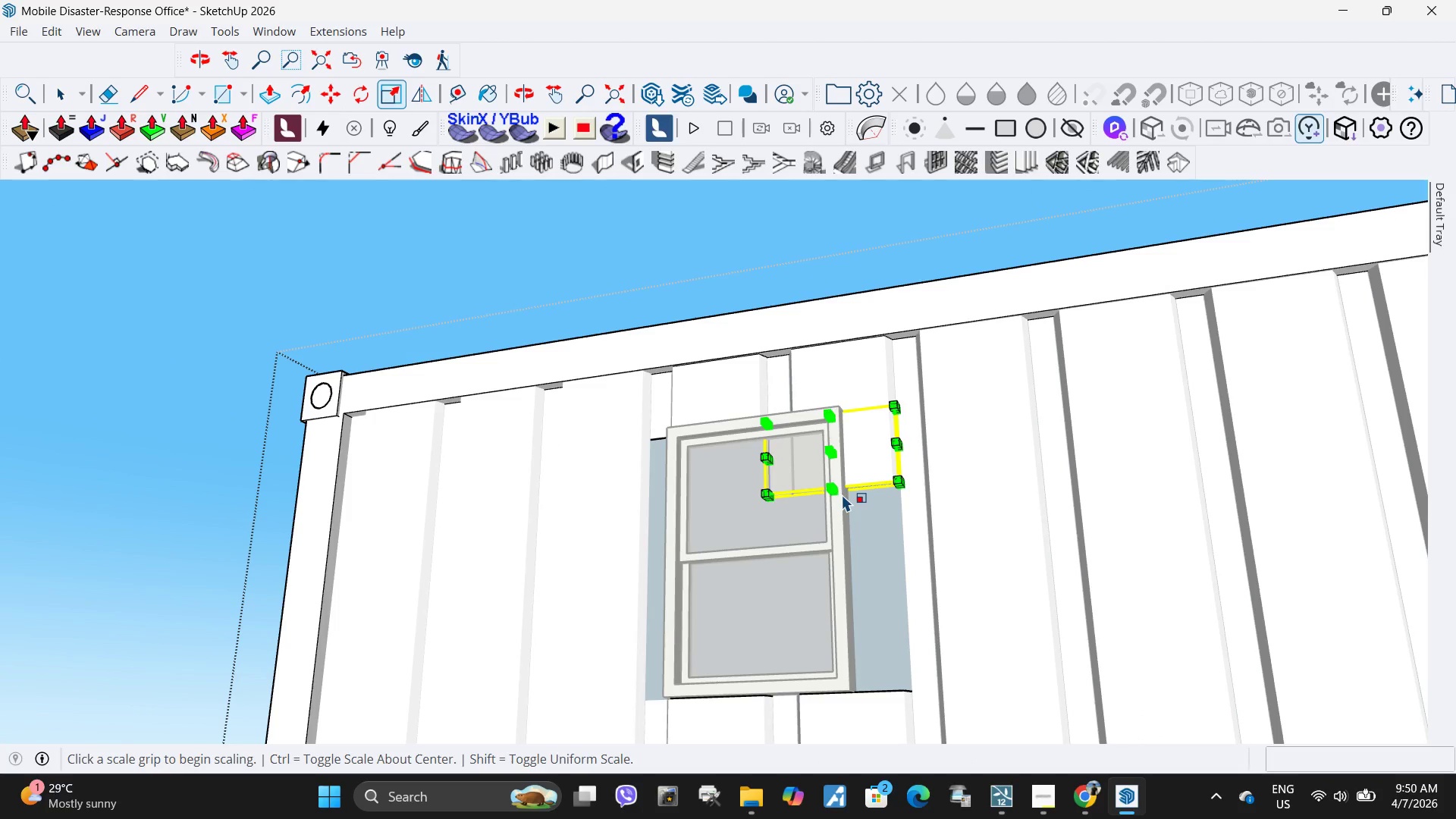 
left_click([839, 493])
 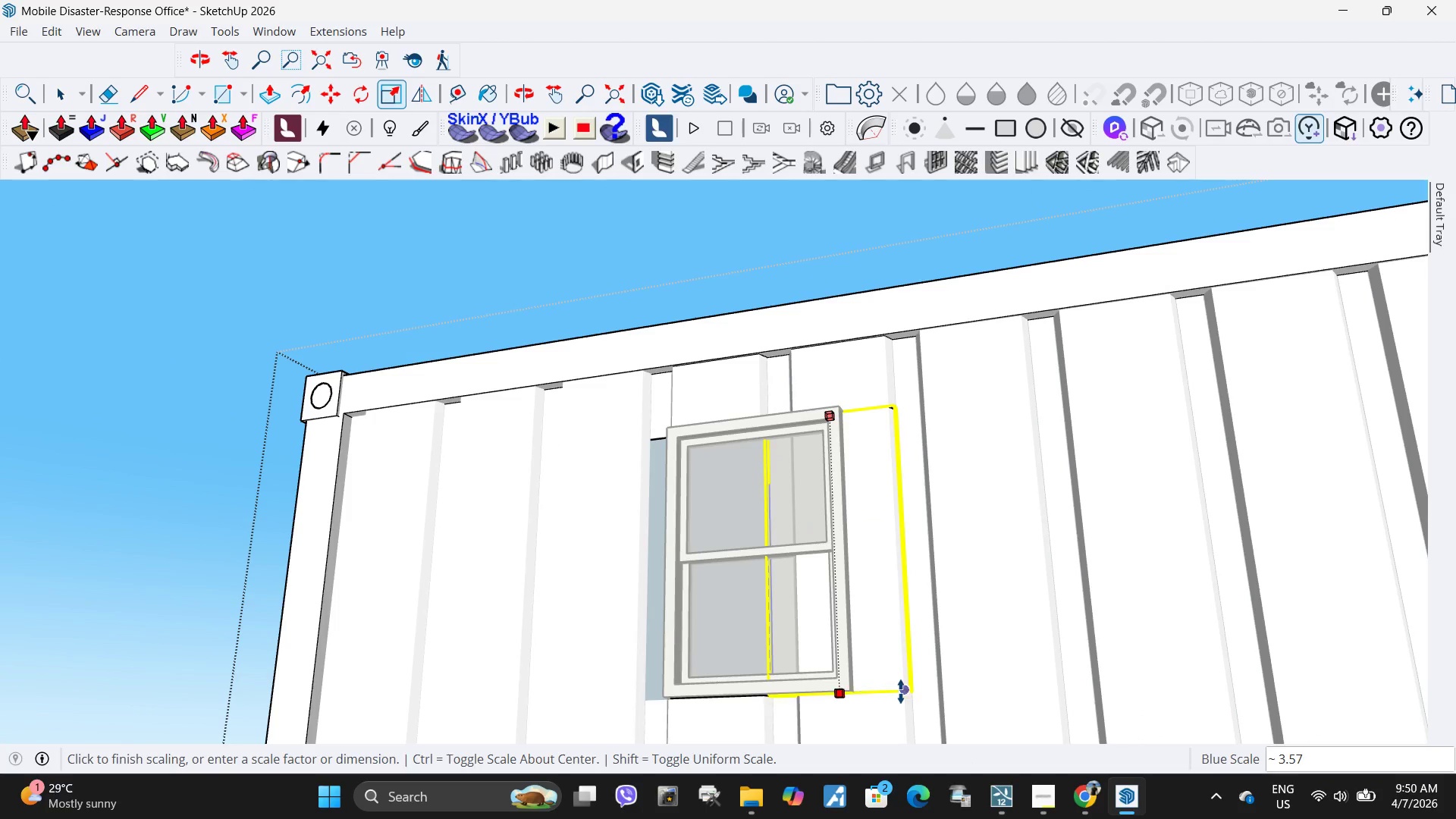 
left_click([901, 690])
 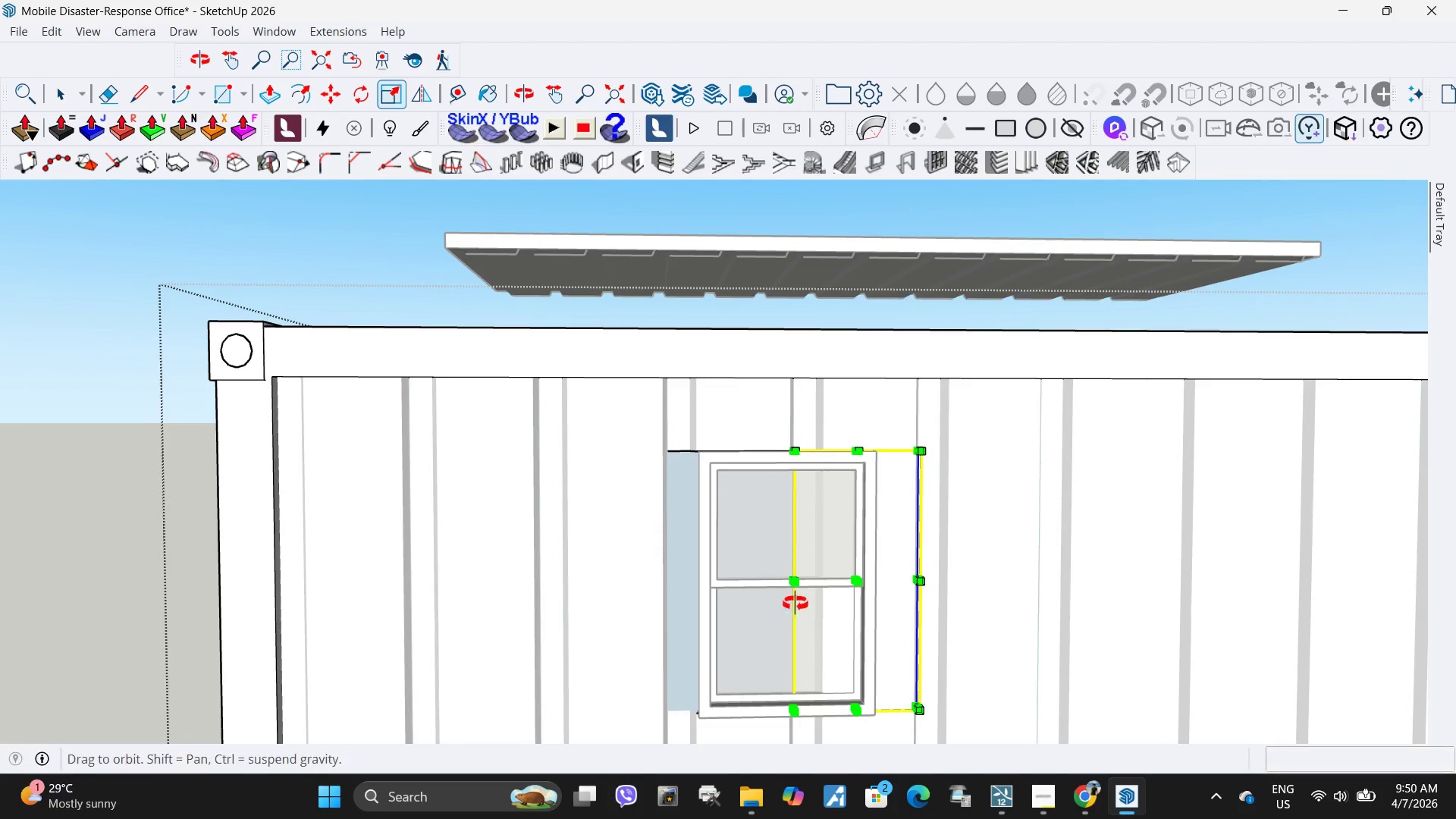 
key(S)
 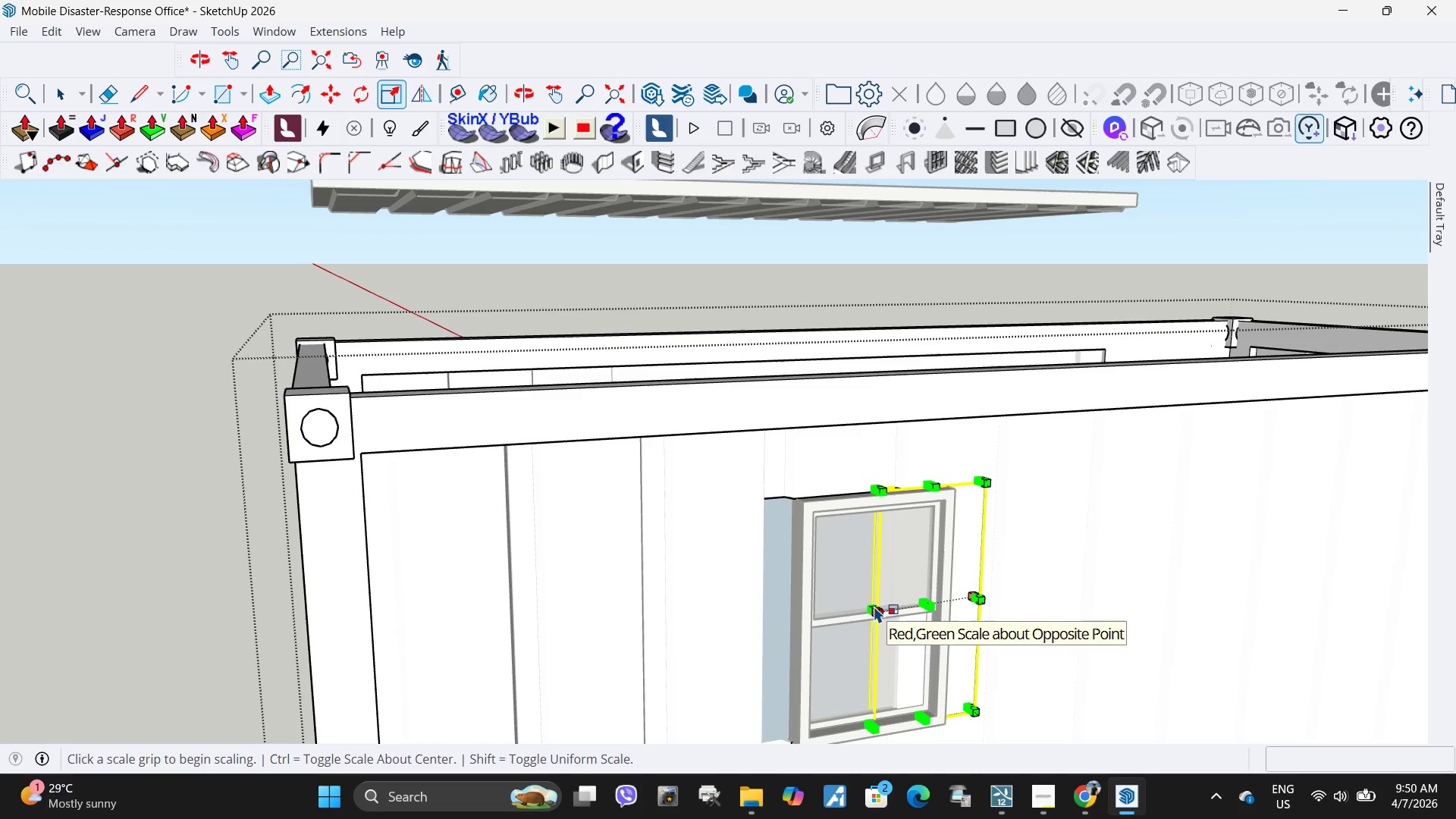 
scroll: coordinate [871, 610], scroll_direction: up, amount: 5.0
 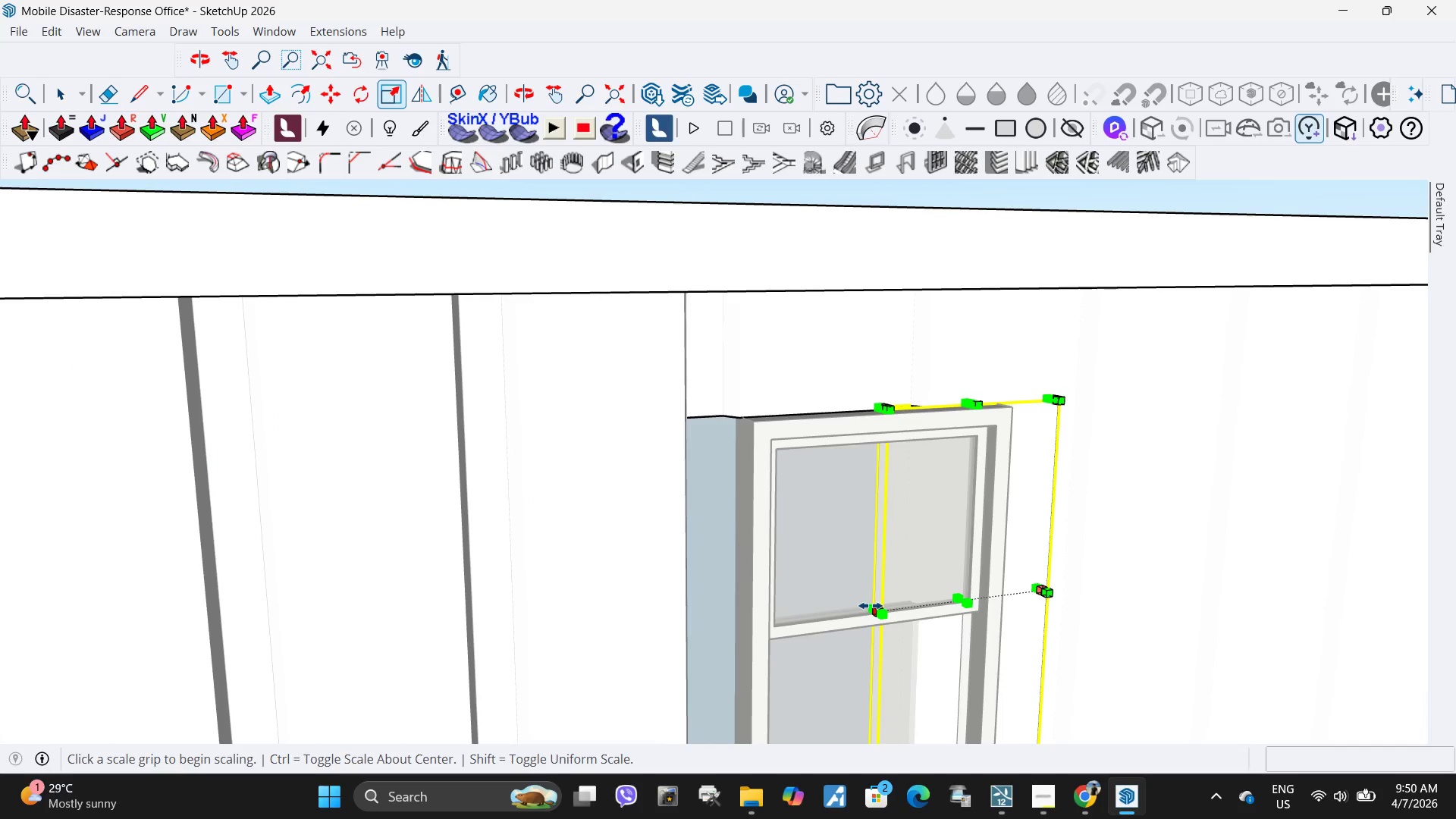 
left_click([871, 606])
 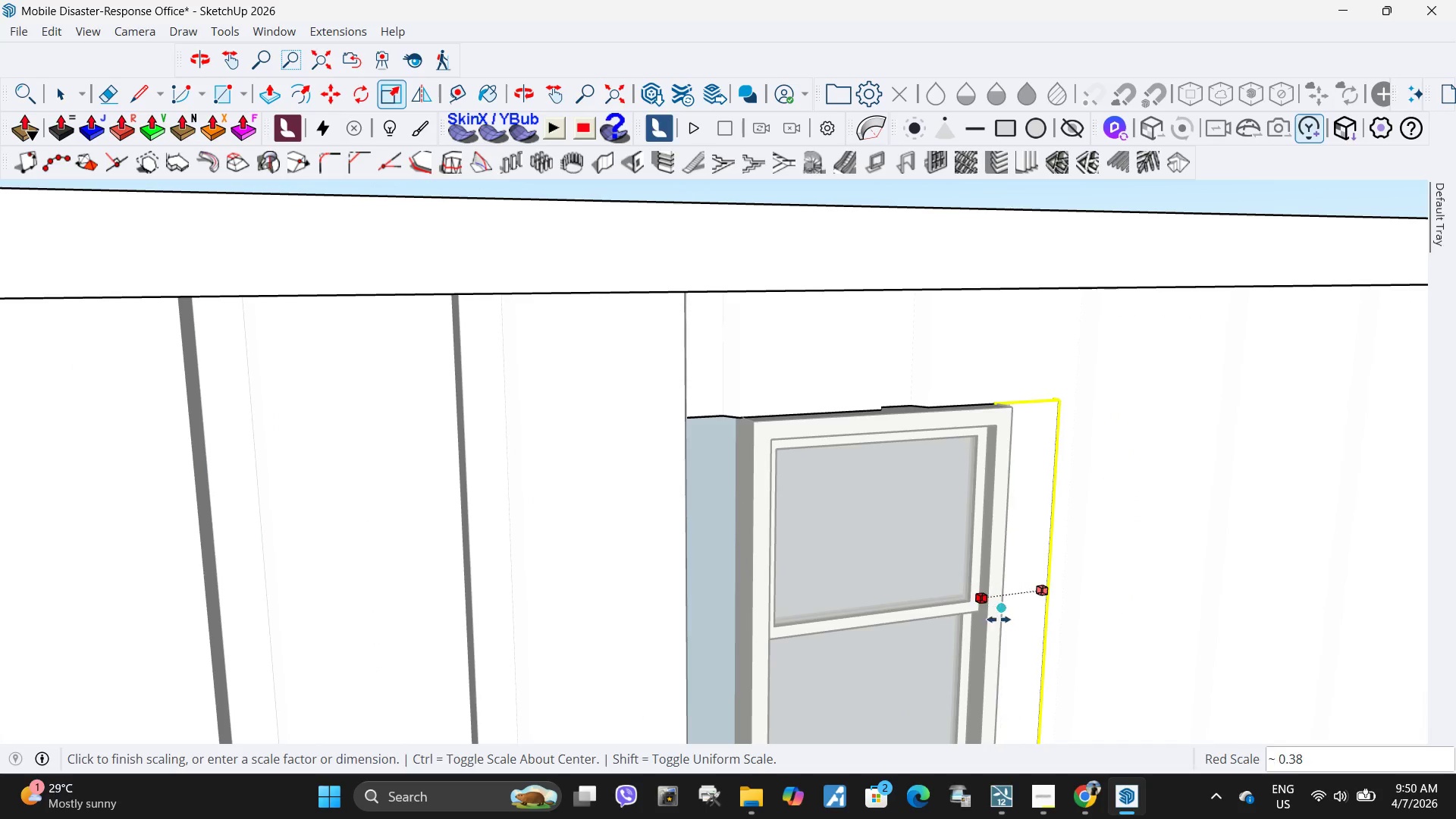 
double_click([1003, 603])
 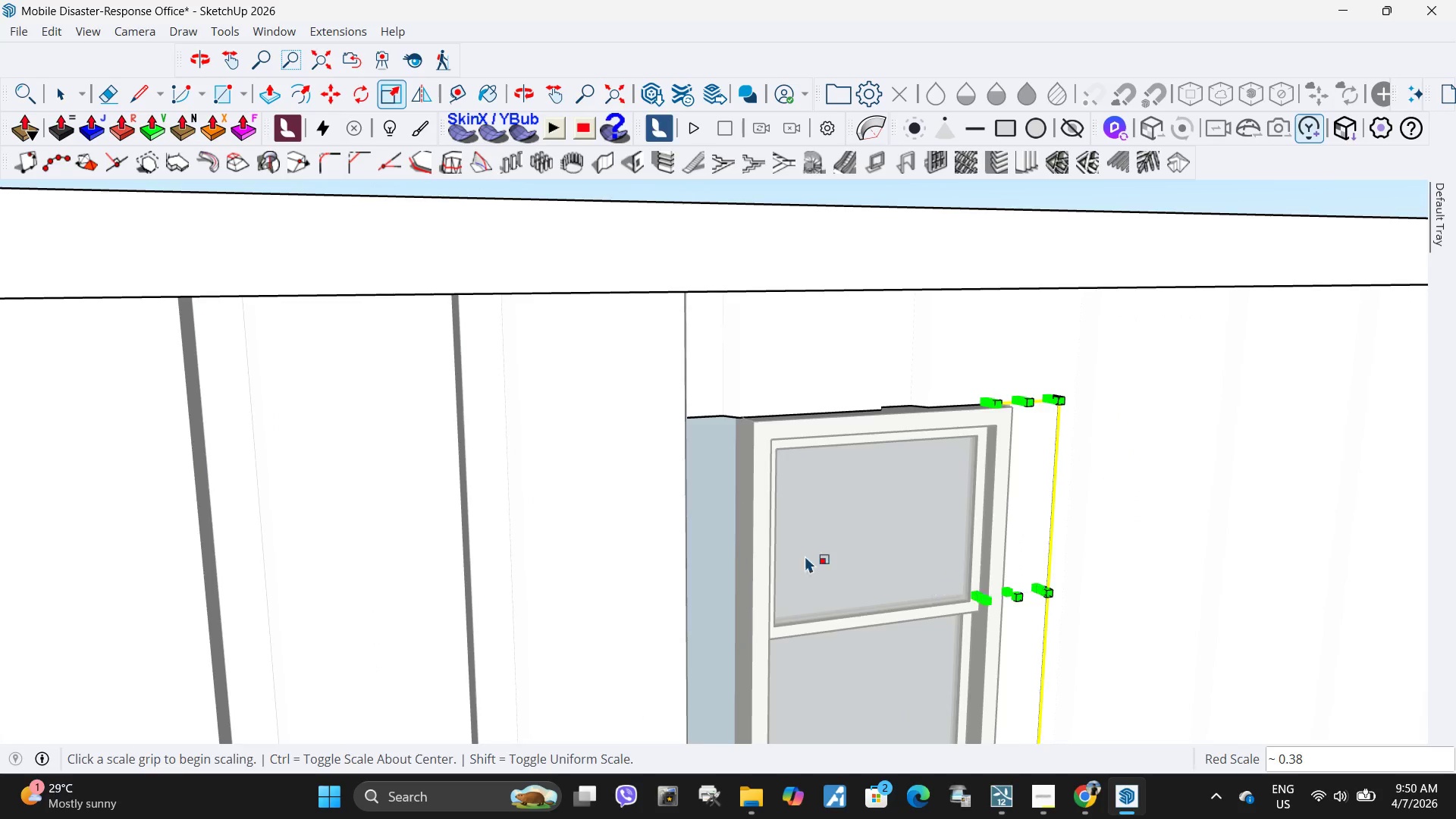 
scroll: coordinate [742, 548], scroll_direction: down, amount: 11.0
 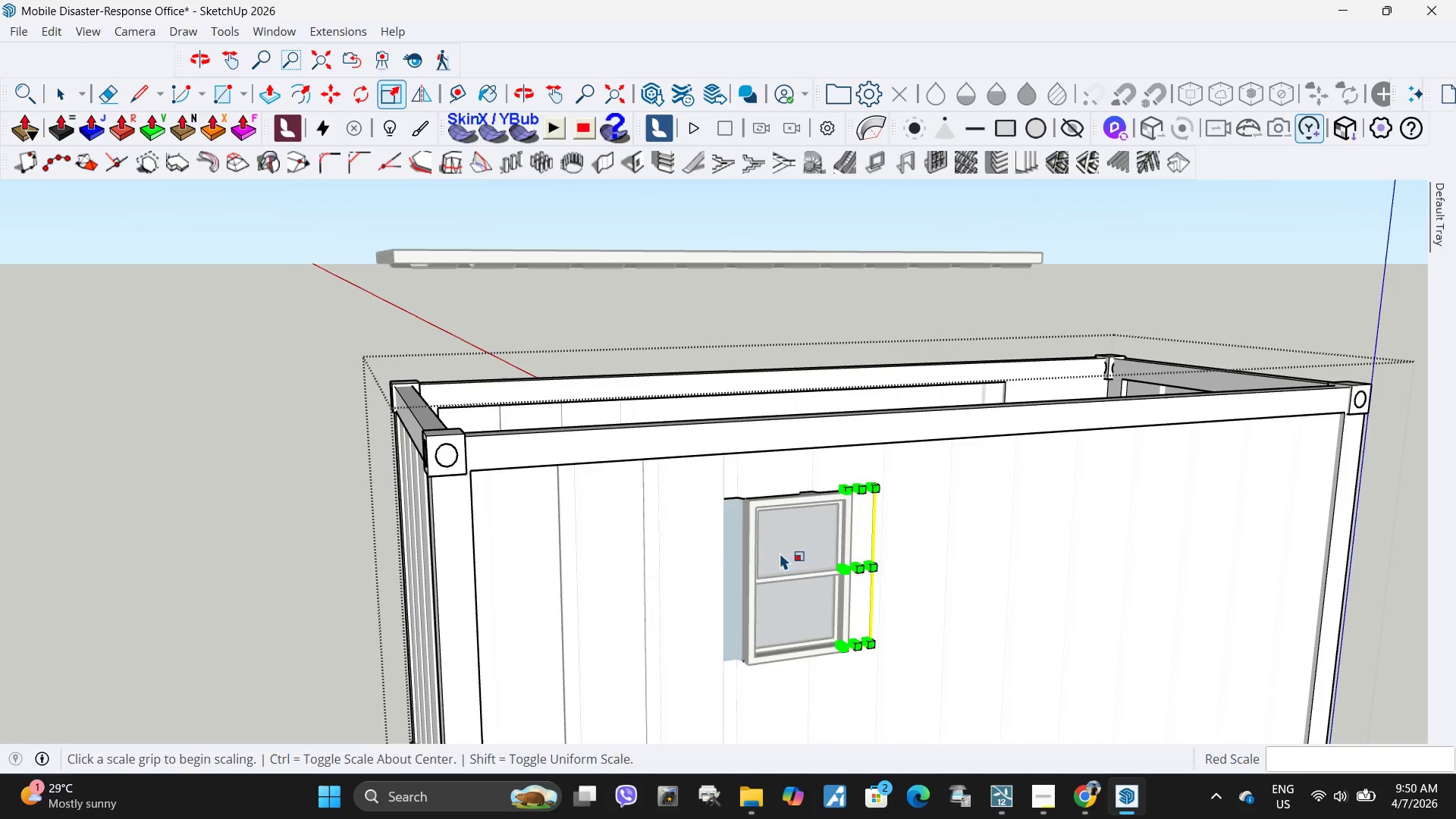 
key(Space)
 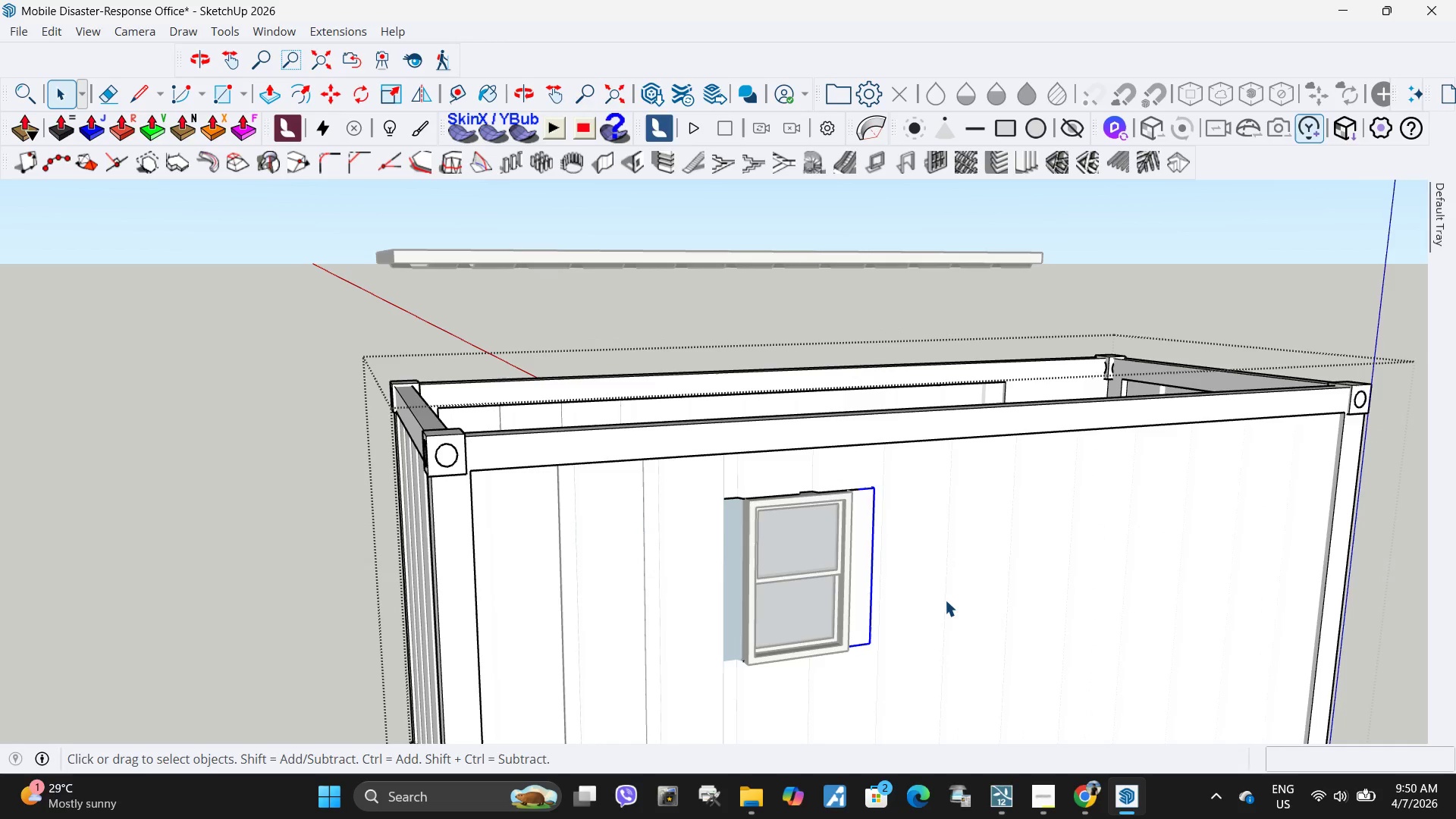 
left_click([945, 600])
 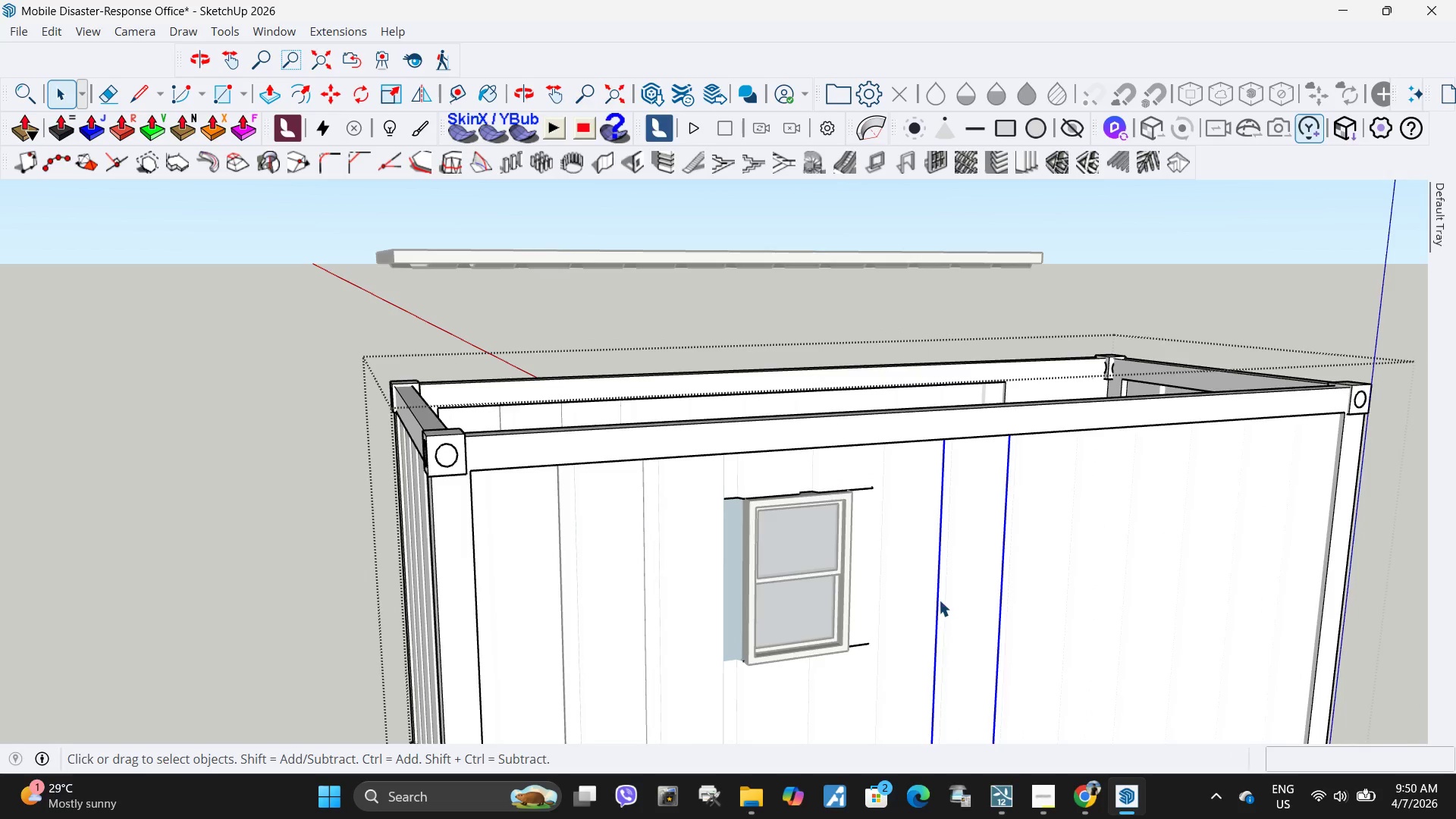 
key(Escape)
 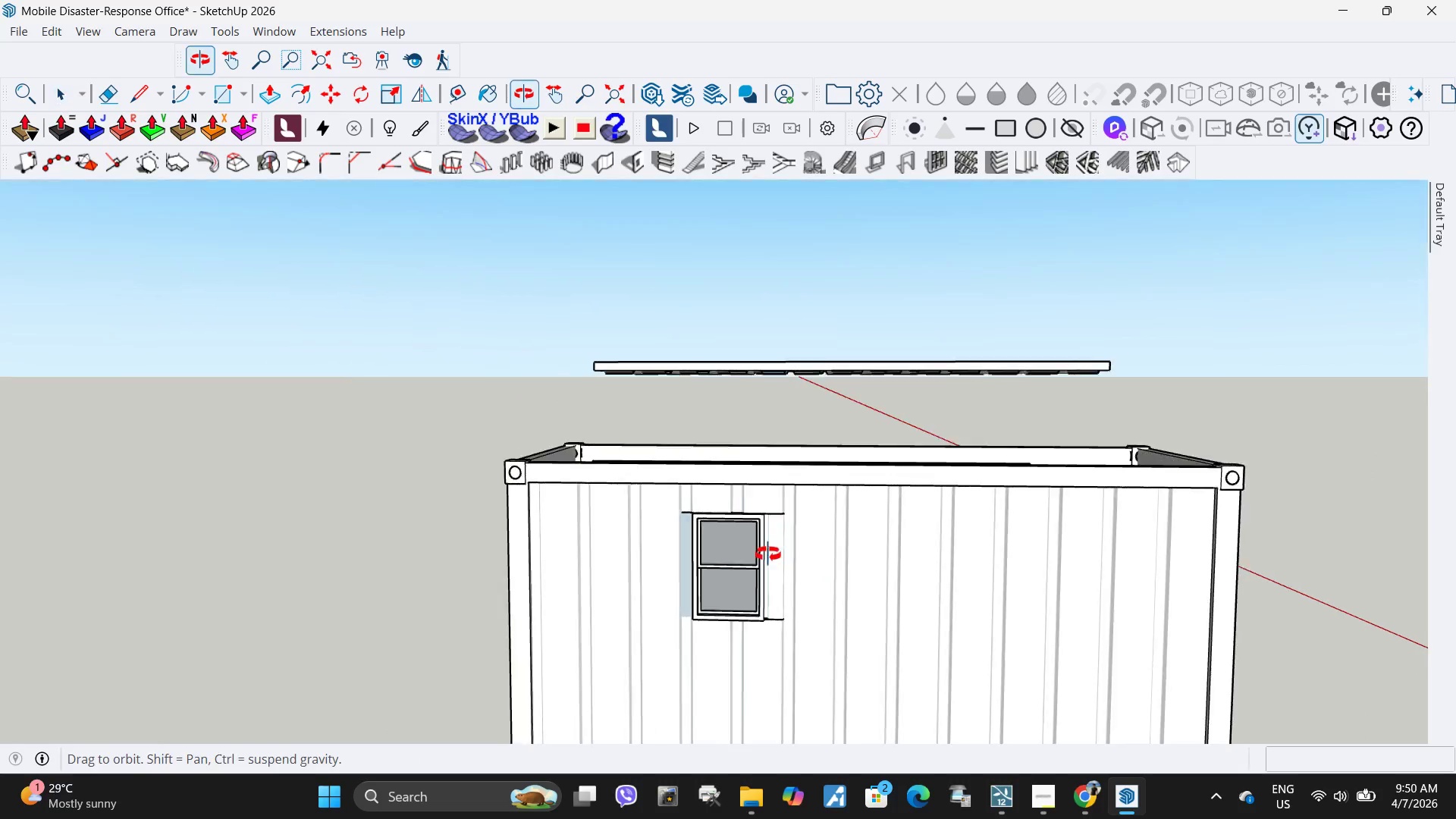 
scroll: coordinate [938, 600], scroll_direction: down, amount: 5.0
 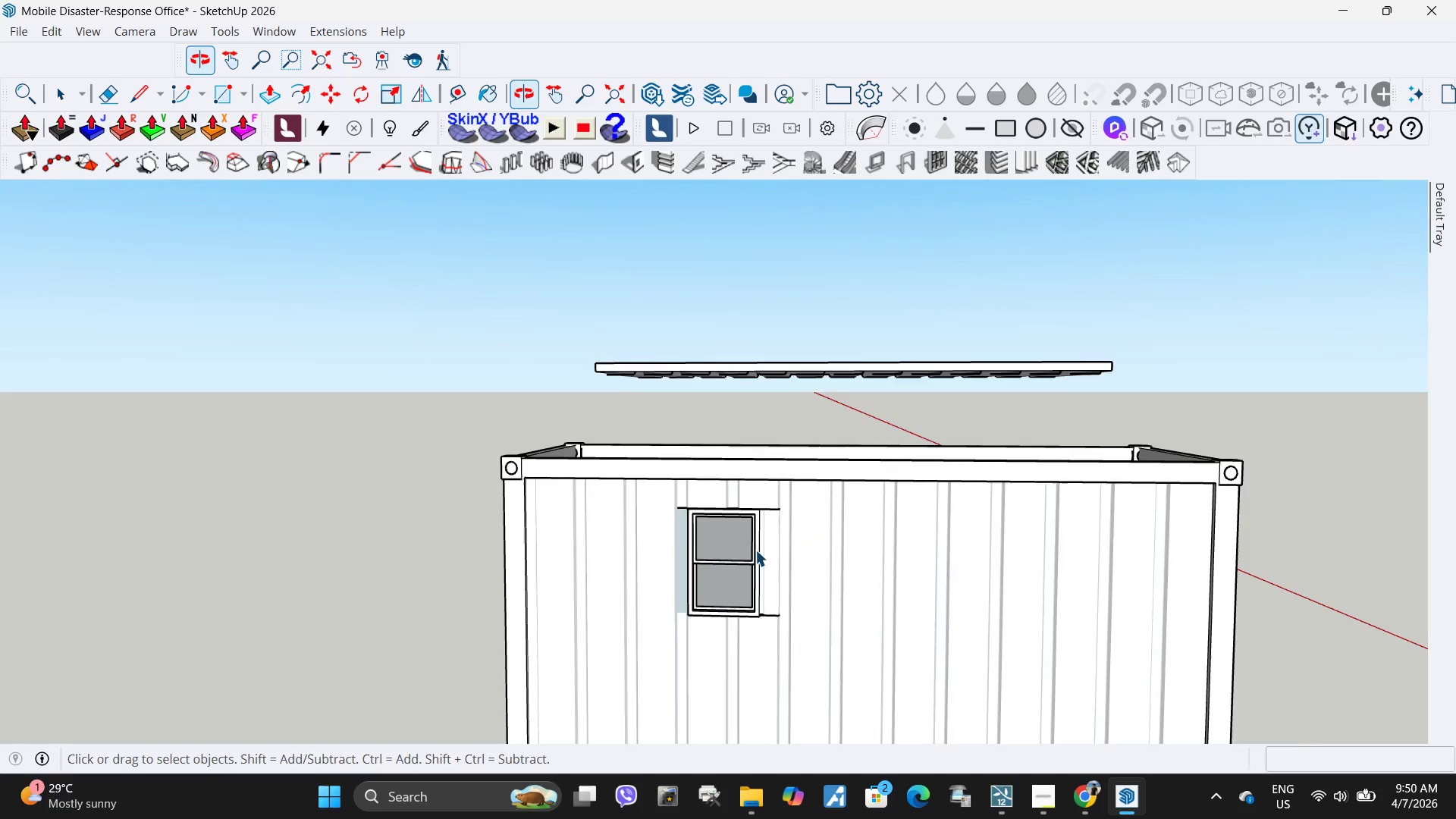 
scroll: coordinate [781, 578], scroll_direction: up, amount: 11.0
 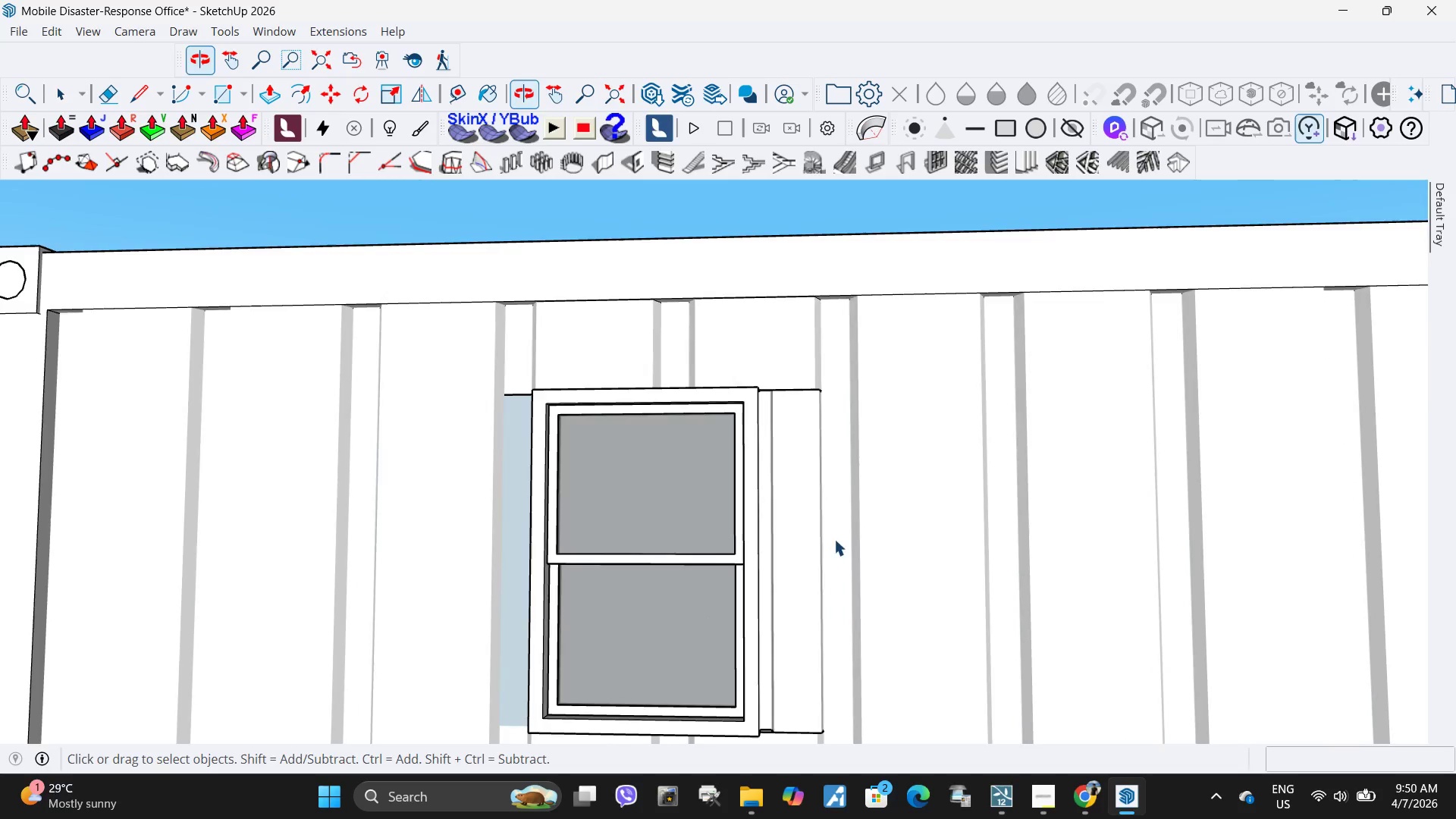 
scroll: coordinate [872, 494], scroll_direction: down, amount: 9.0
 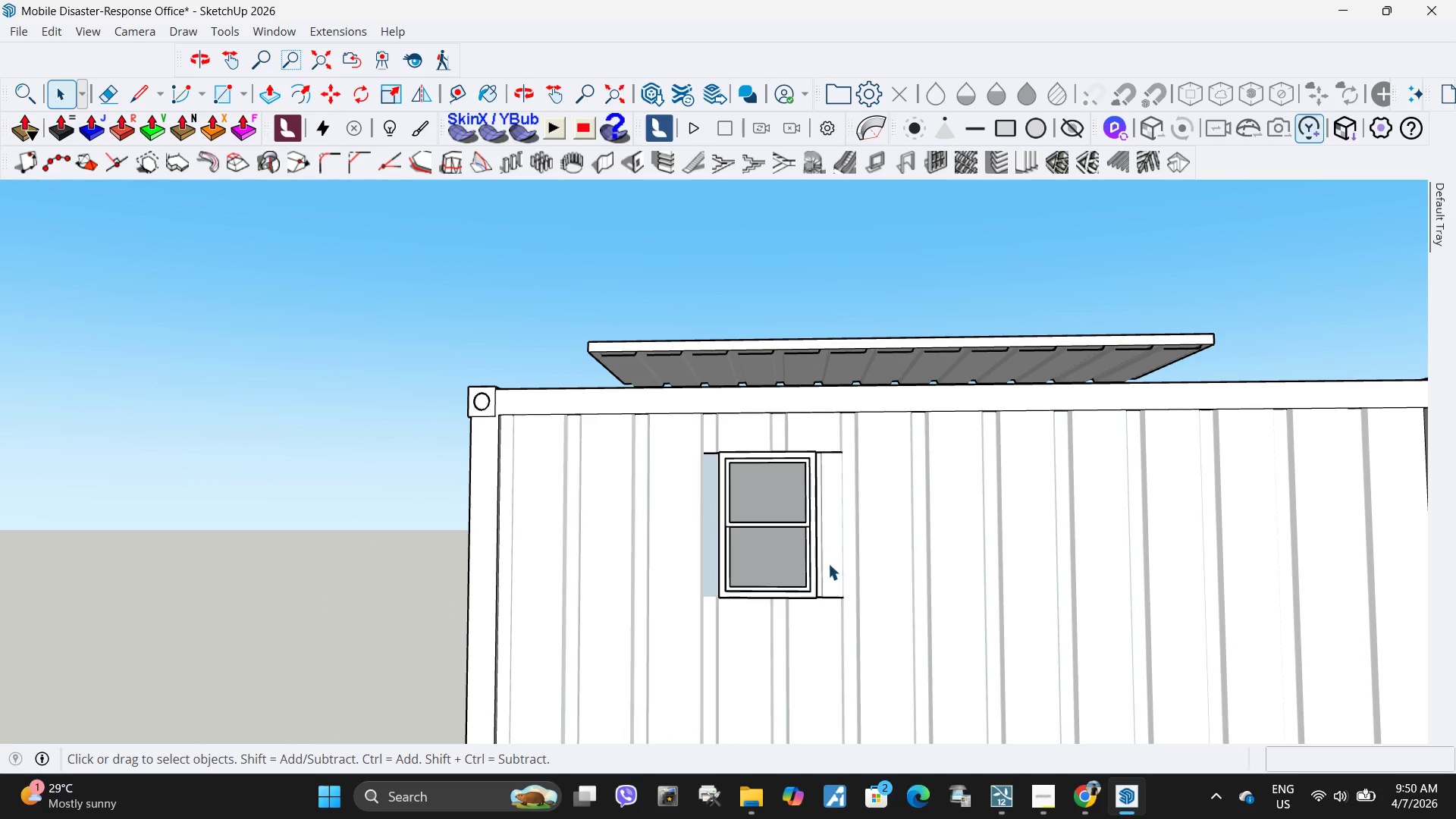 
scroll: coordinate [819, 542], scroll_direction: up, amount: 5.0
 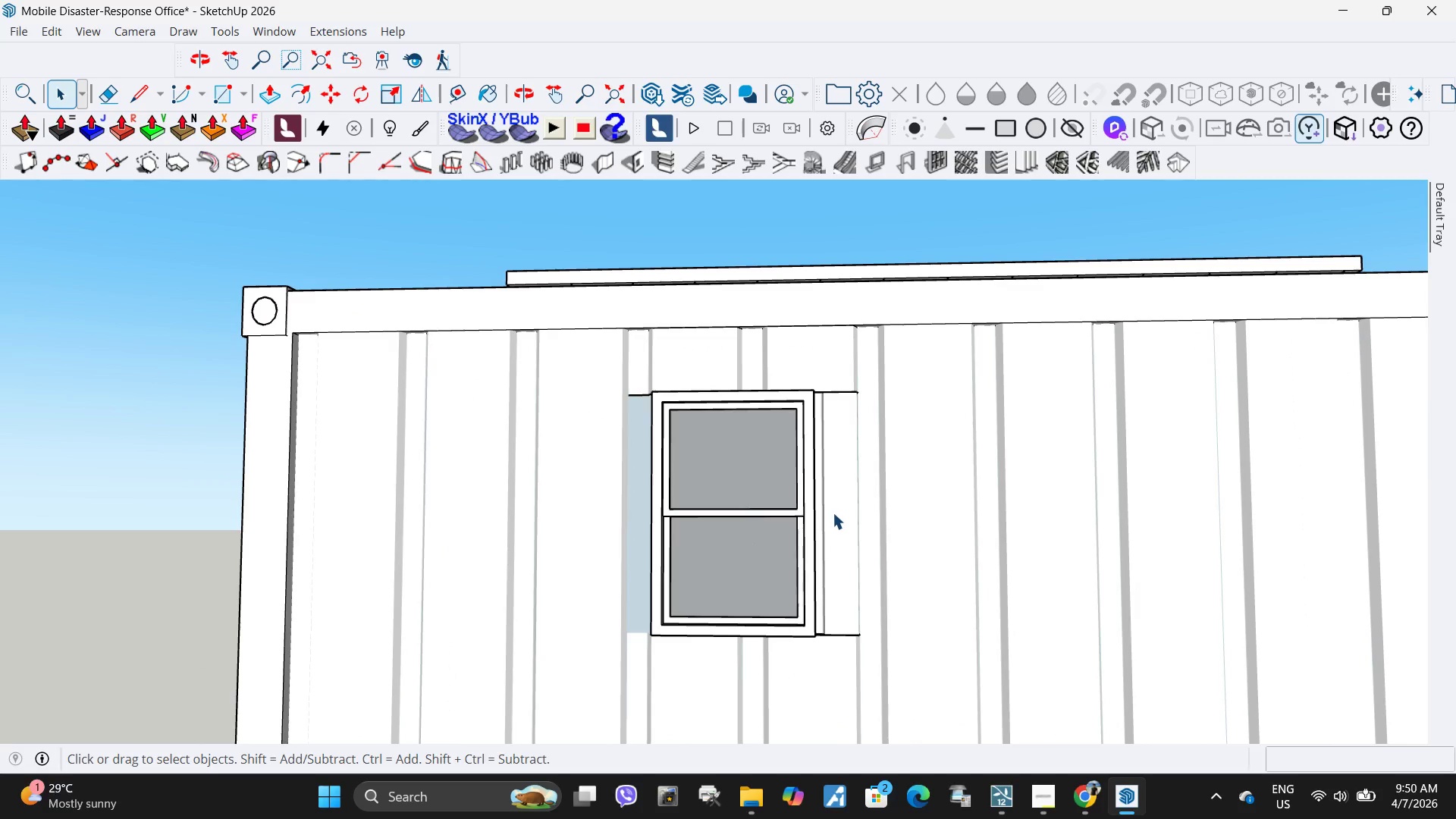 
left_click([833, 513])
 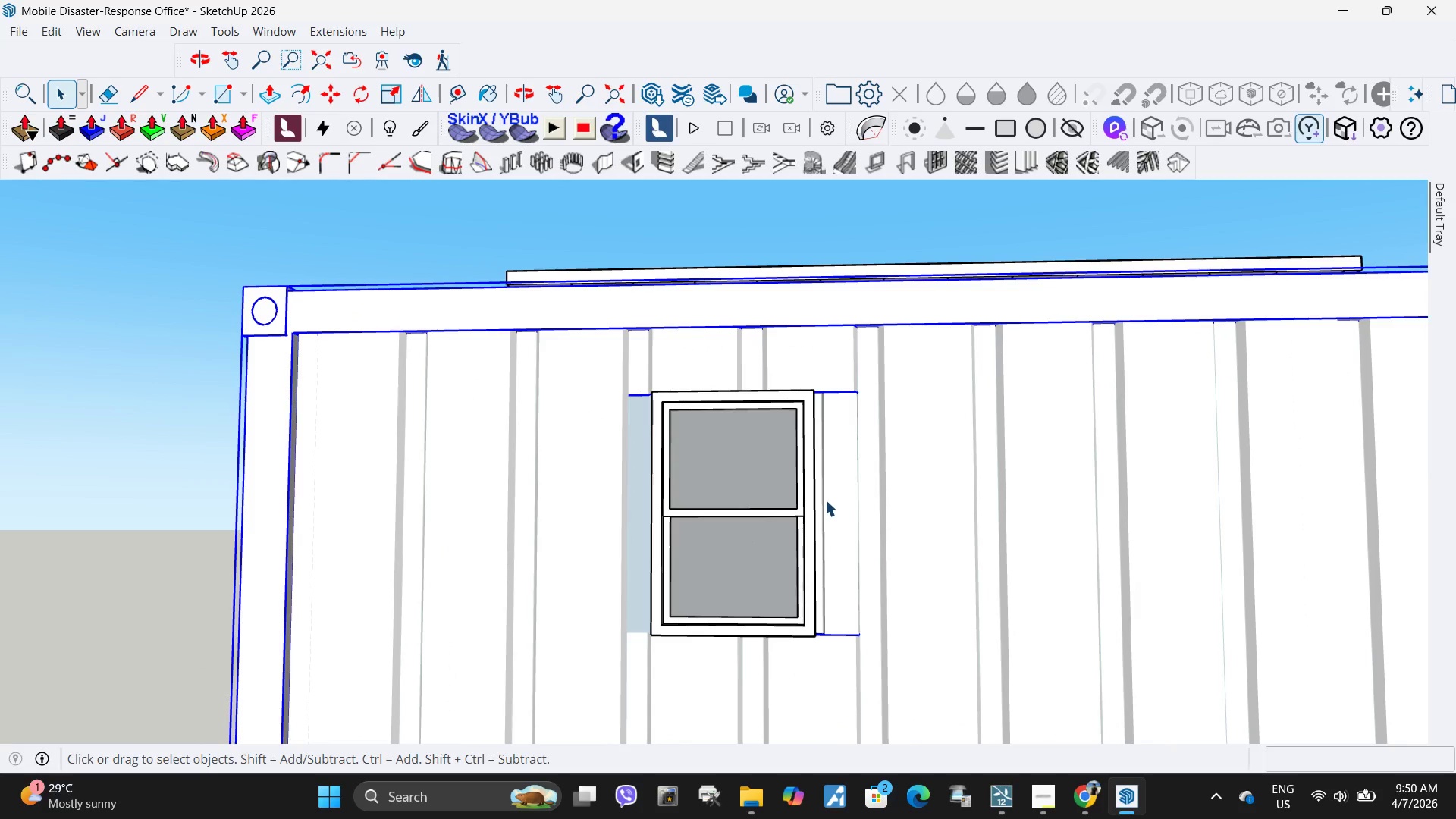 
double_click([825, 500])
 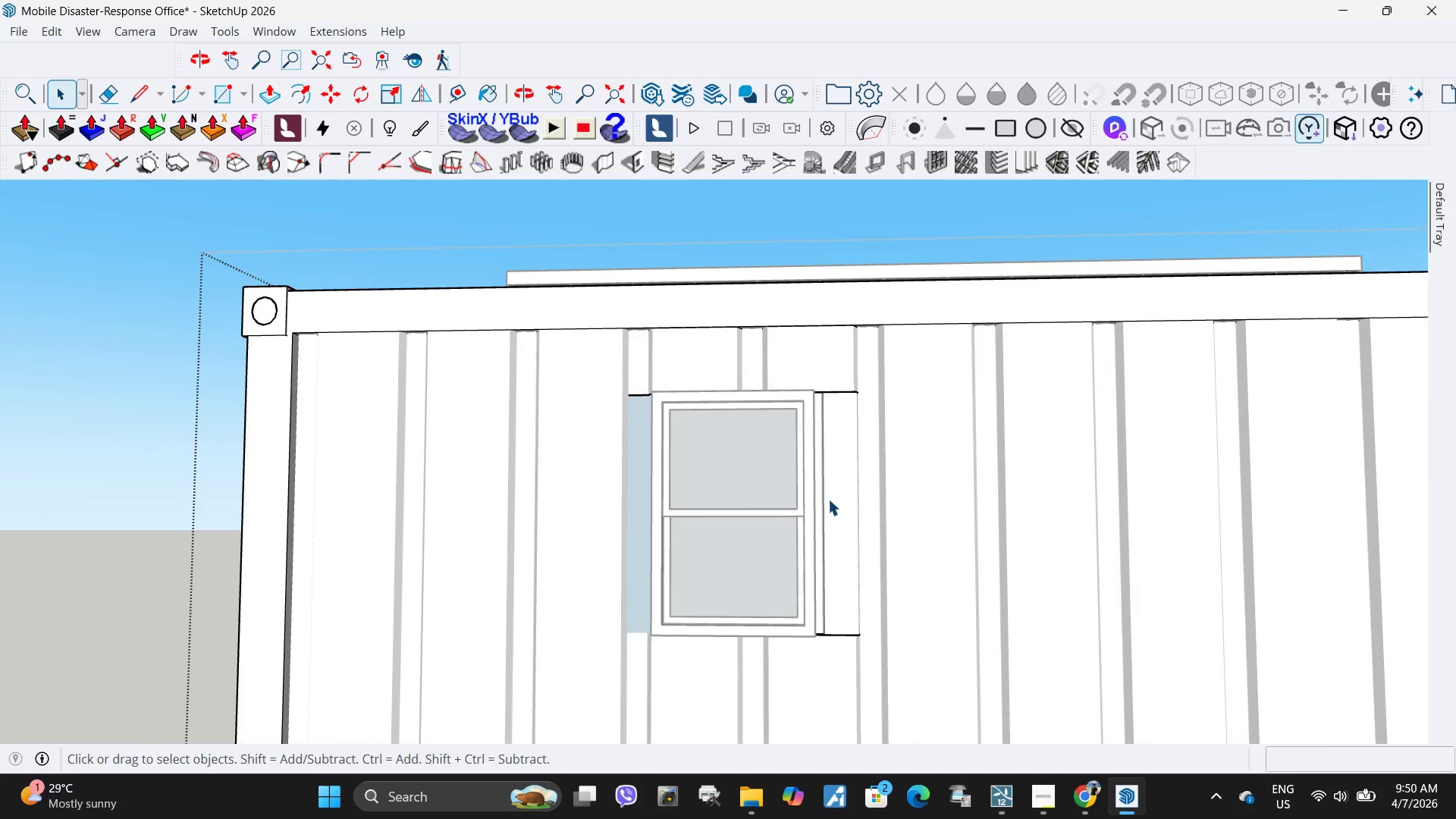 
triple_click([828, 499])
 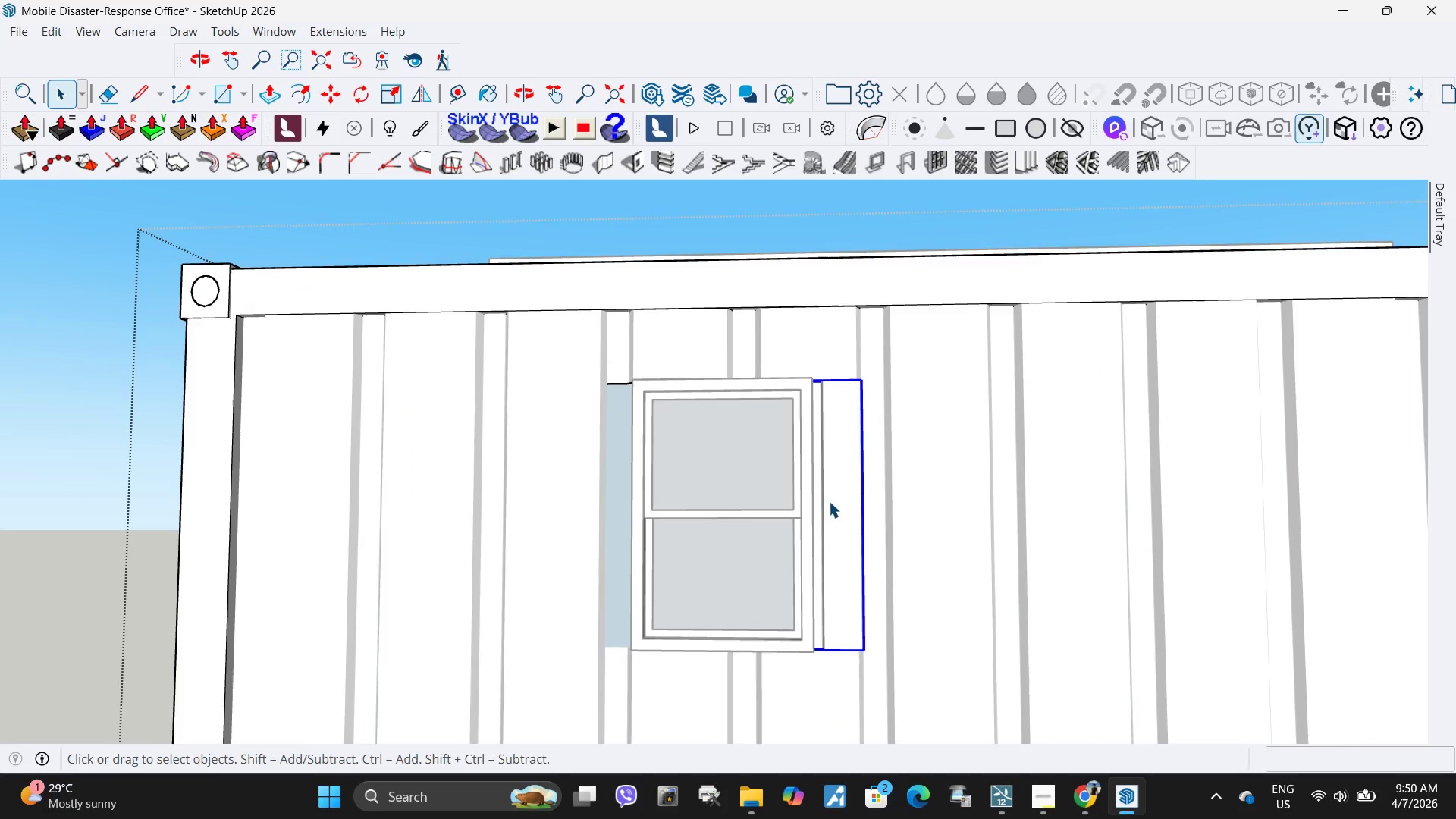 
scroll: coordinate [829, 501], scroll_direction: up, amount: 5.0
 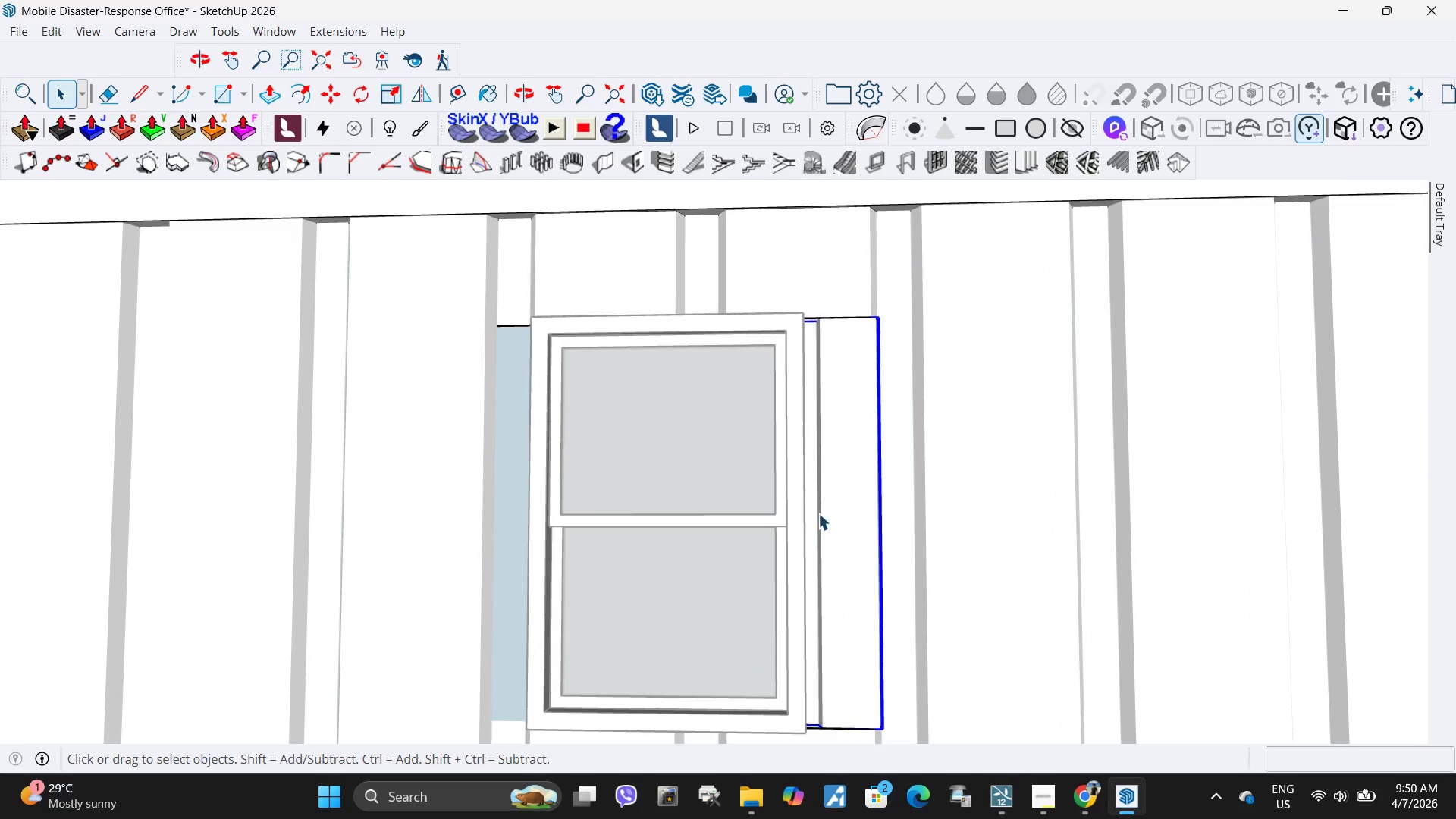 
key(S)
 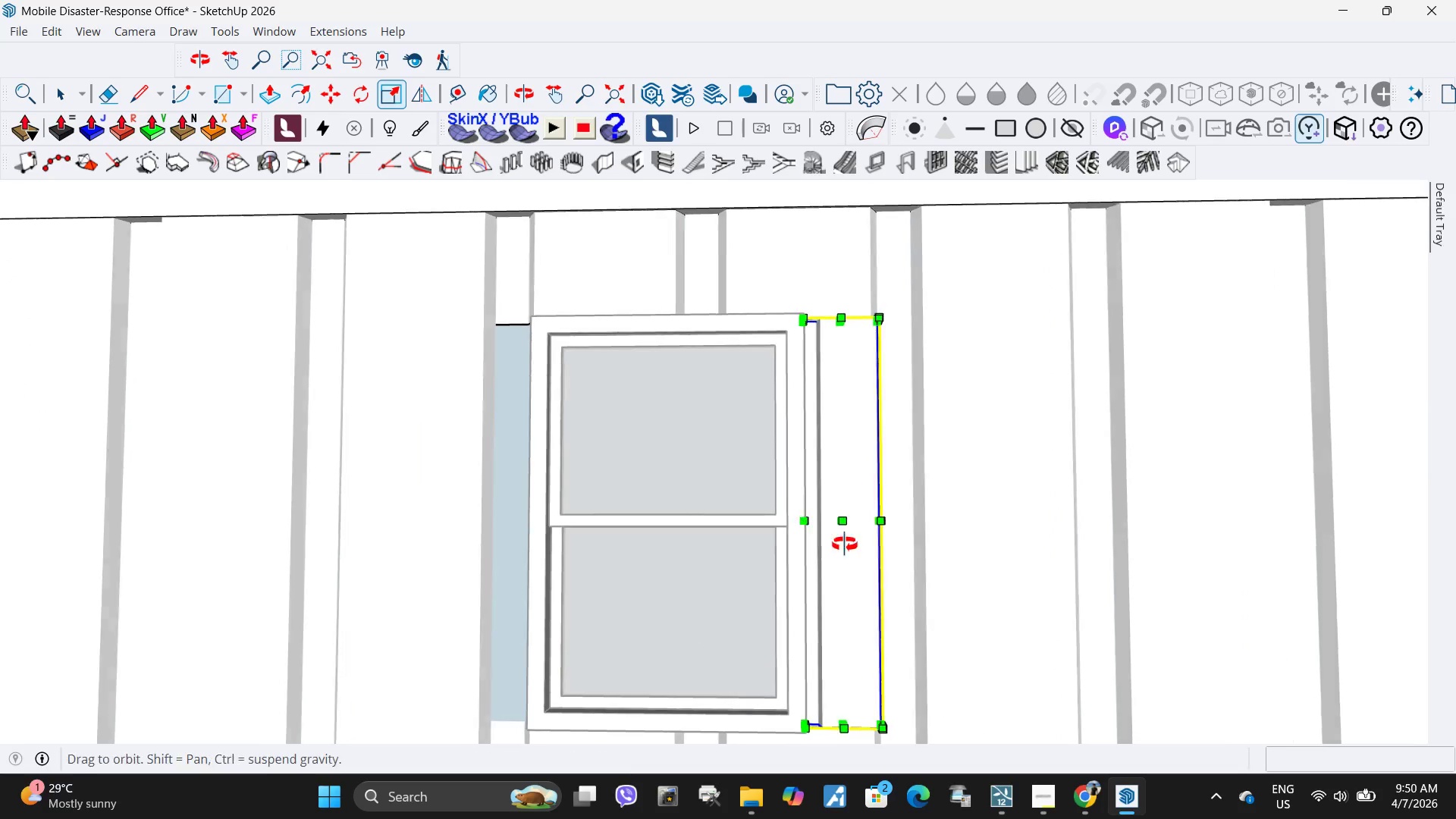 
scroll: coordinate [752, 482], scroll_direction: up, amount: 5.0
 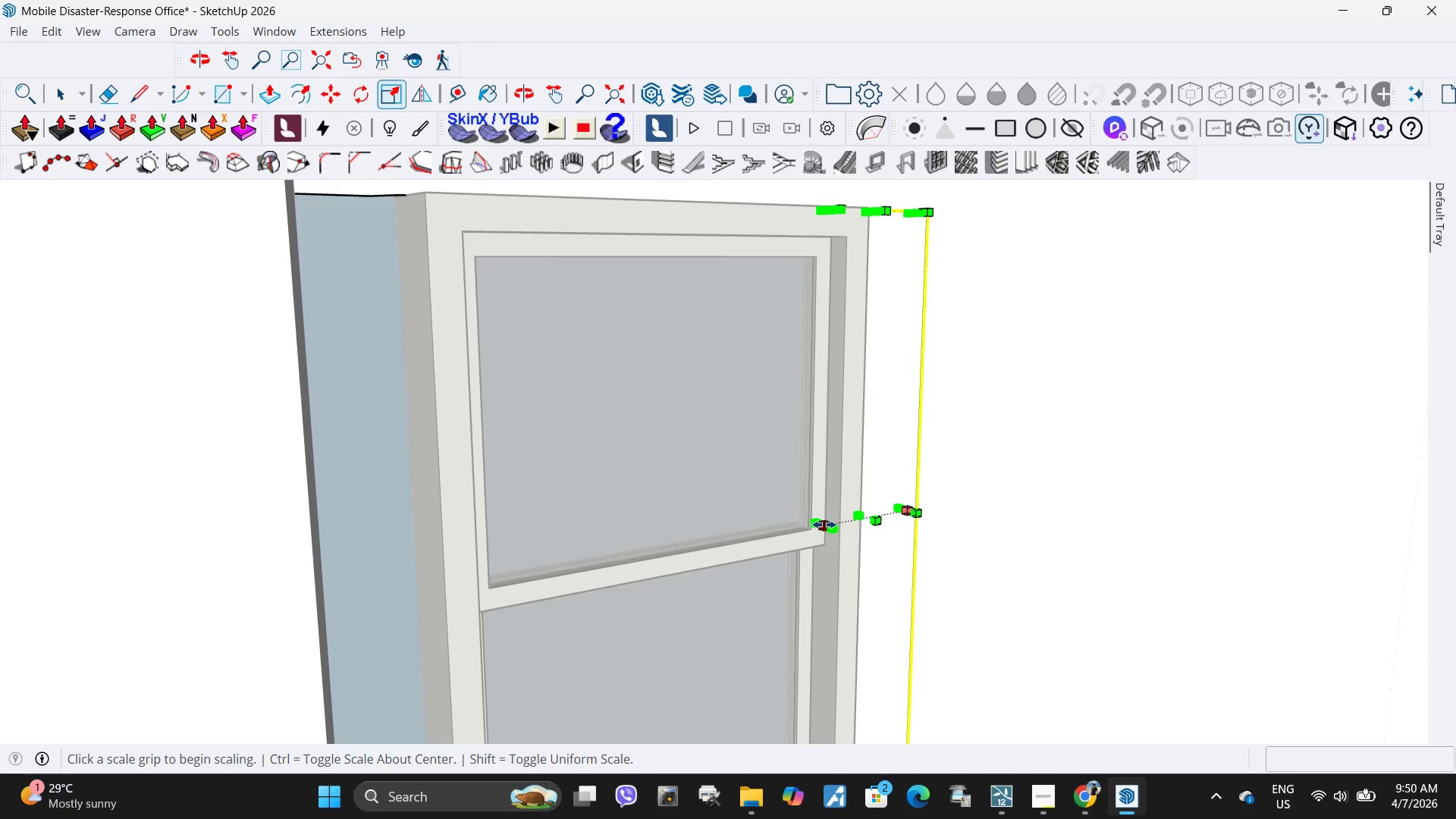 
left_click([824, 525])
 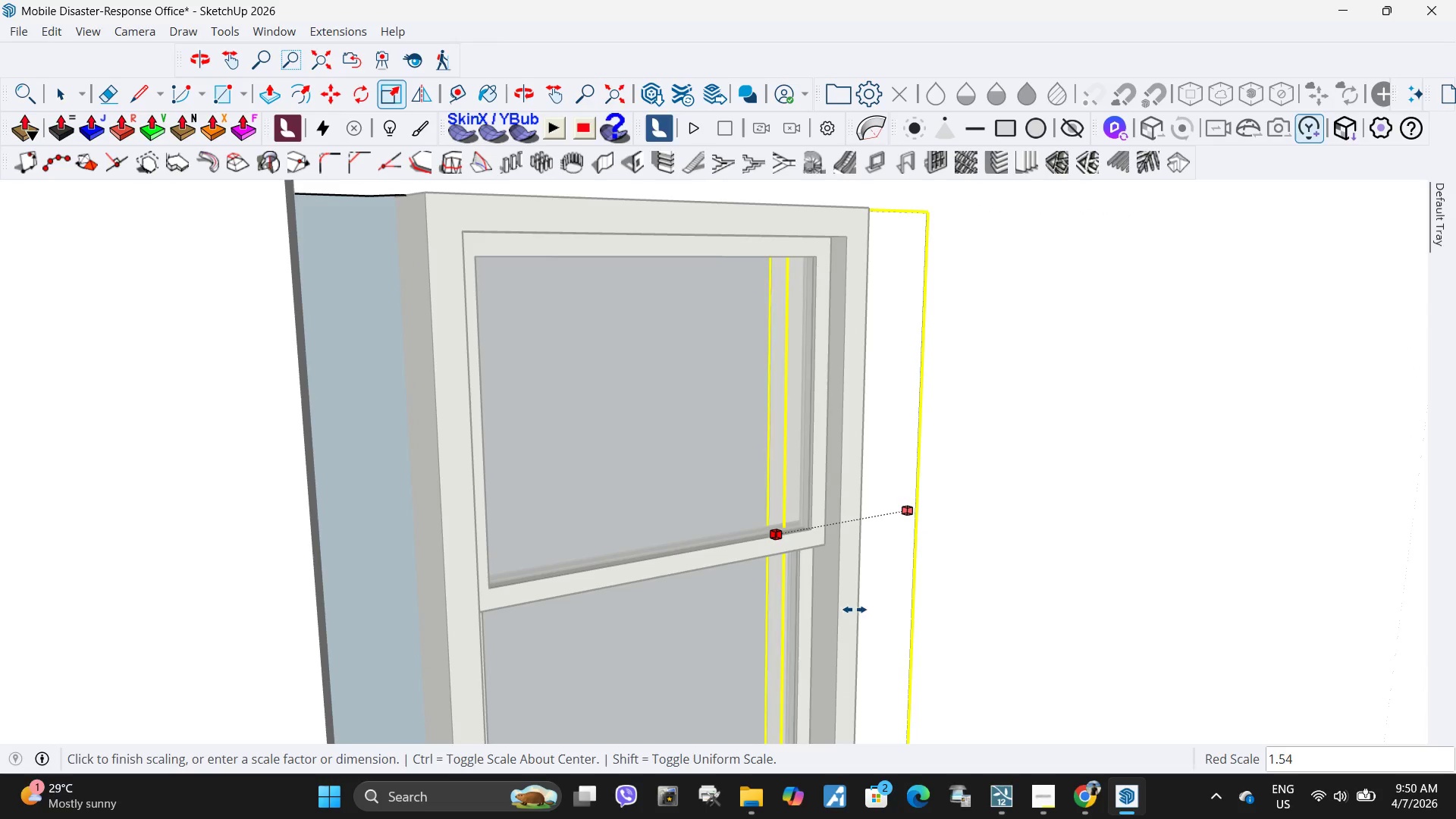 
scroll: coordinate [833, 544], scroll_direction: down, amount: 6.0
 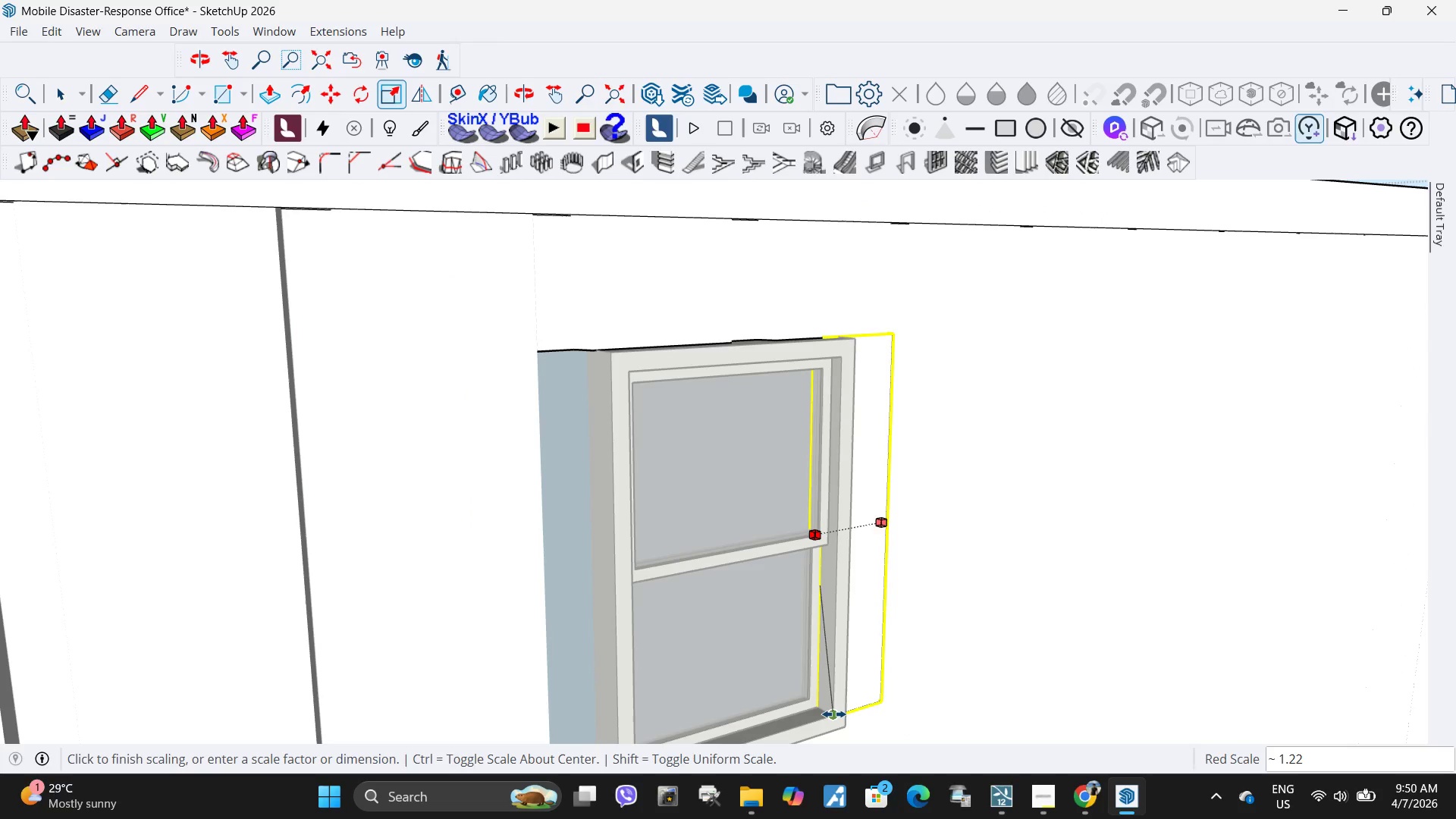 
left_click([834, 714])
 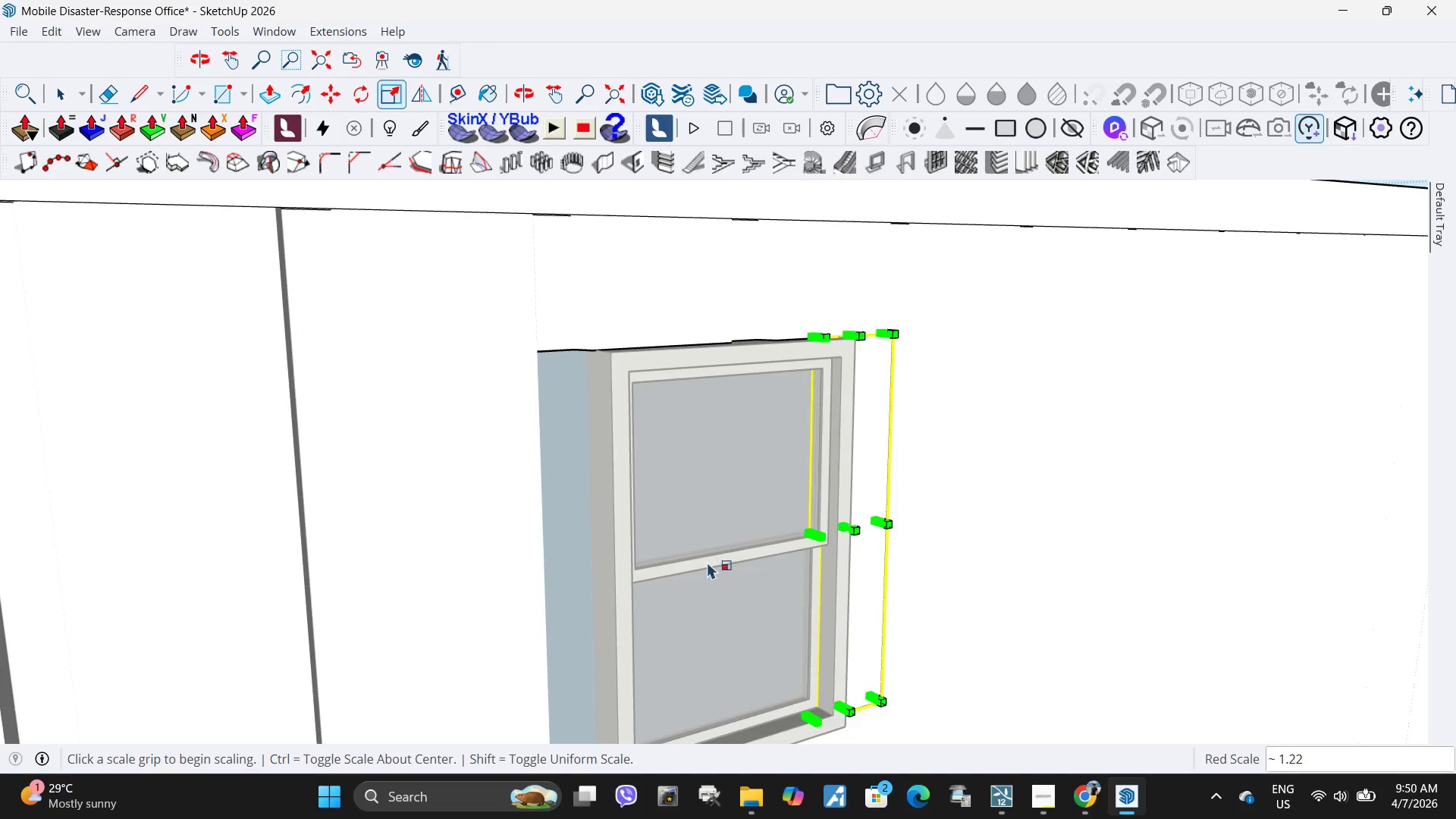 
scroll: coordinate [687, 560], scroll_direction: down, amount: 6.0
 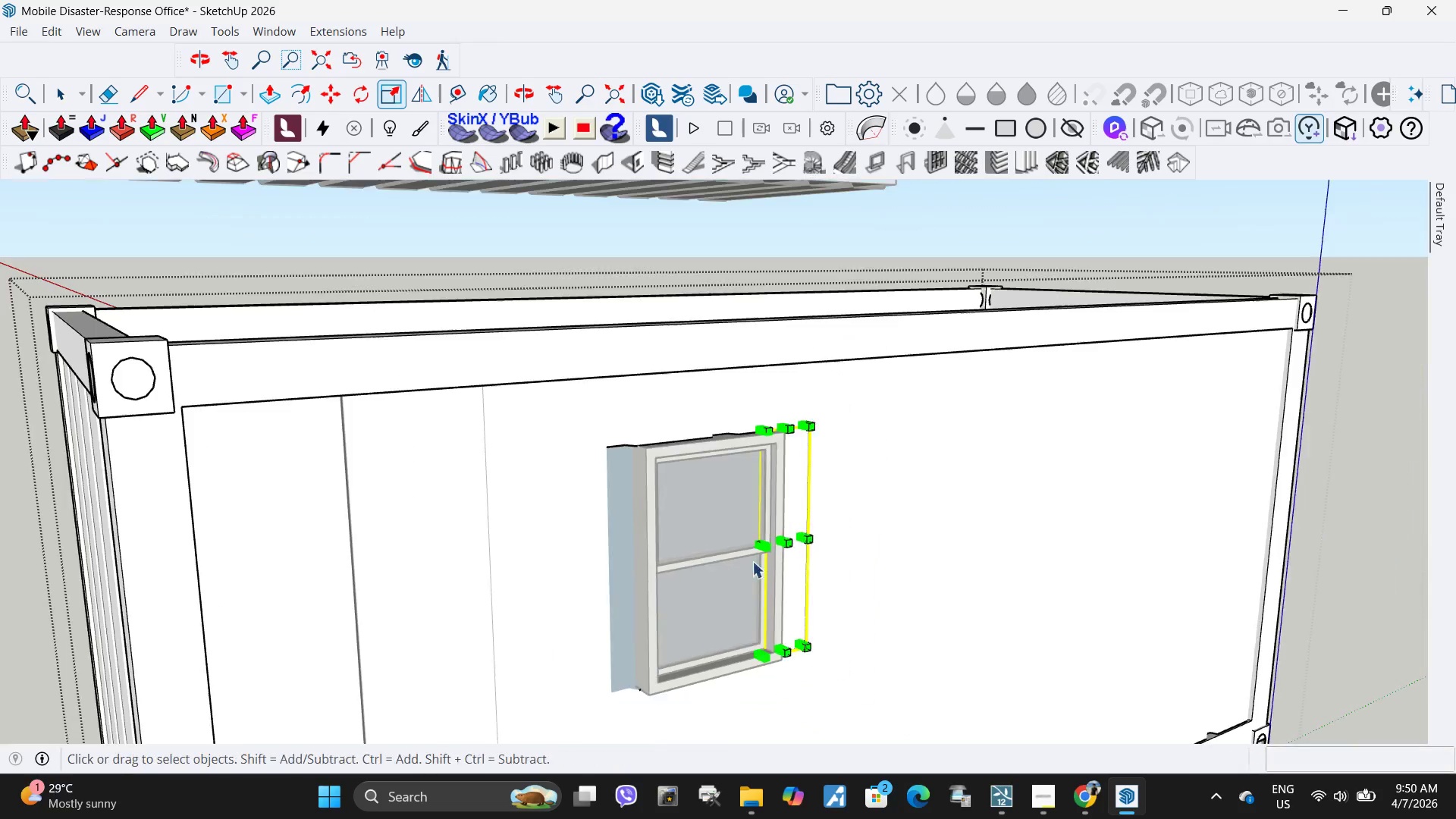 
key(Space)
 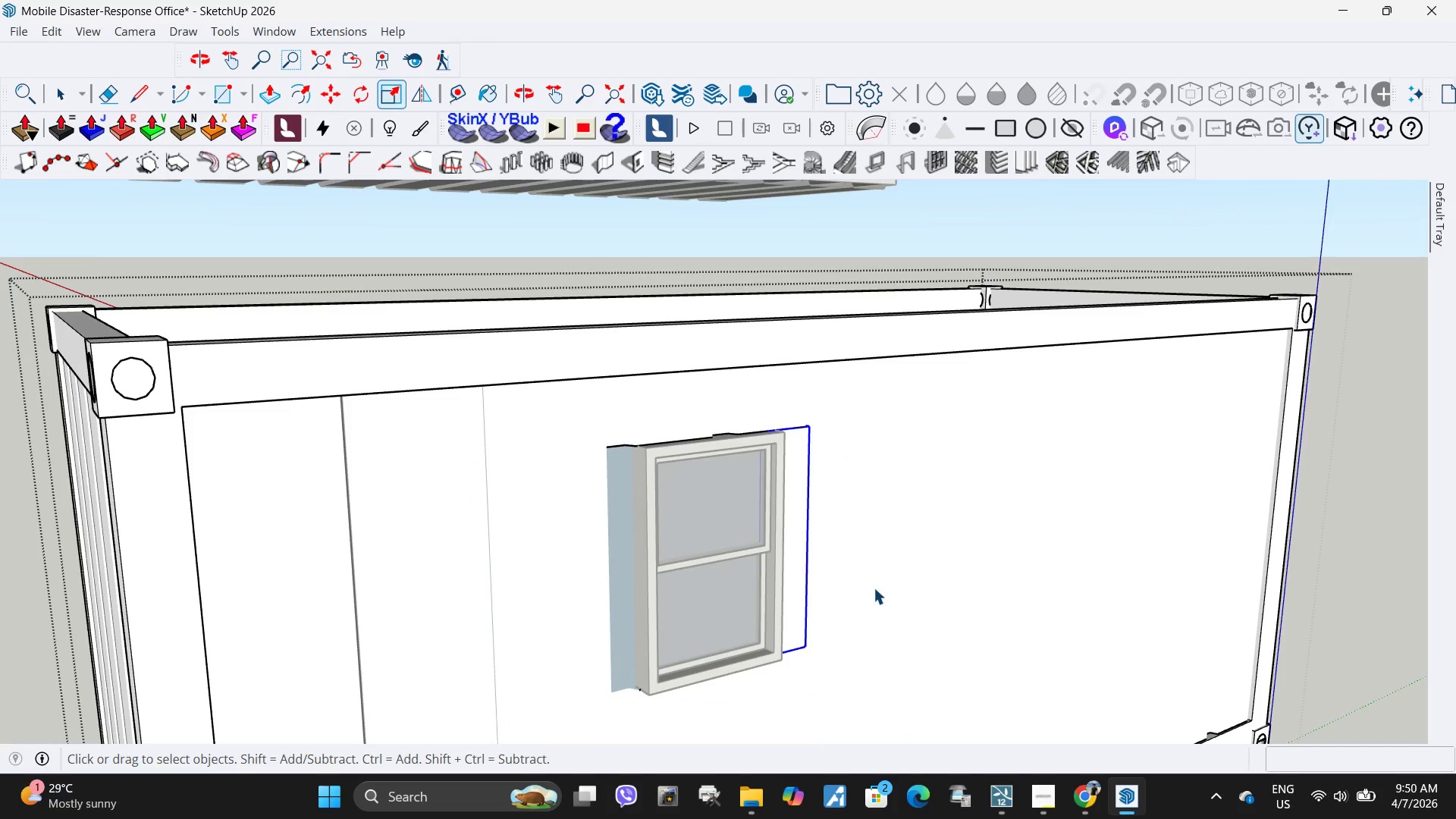 
left_click([875, 588])
 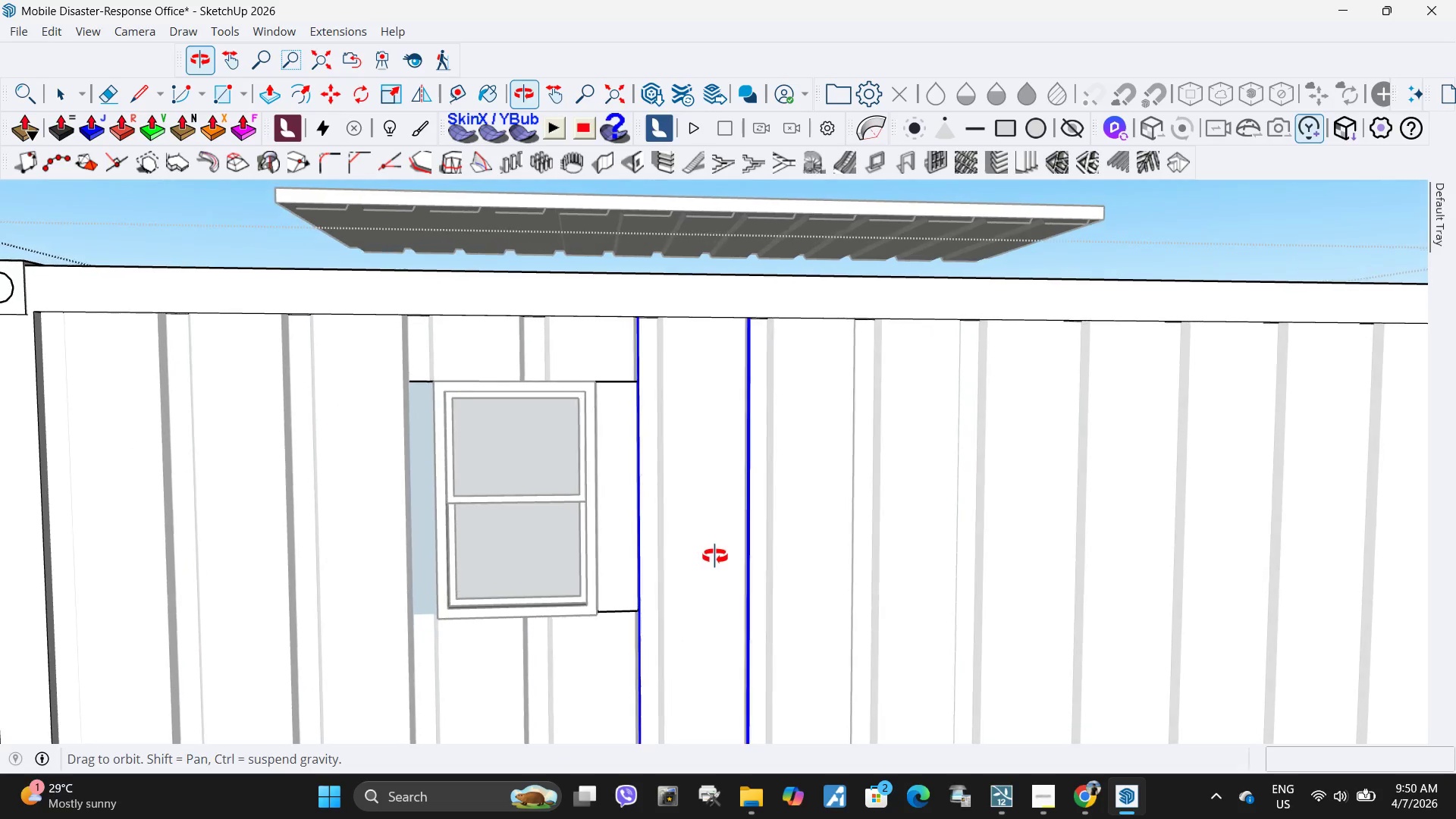 
scroll: coordinate [839, 490], scroll_direction: down, amount: 4.0
 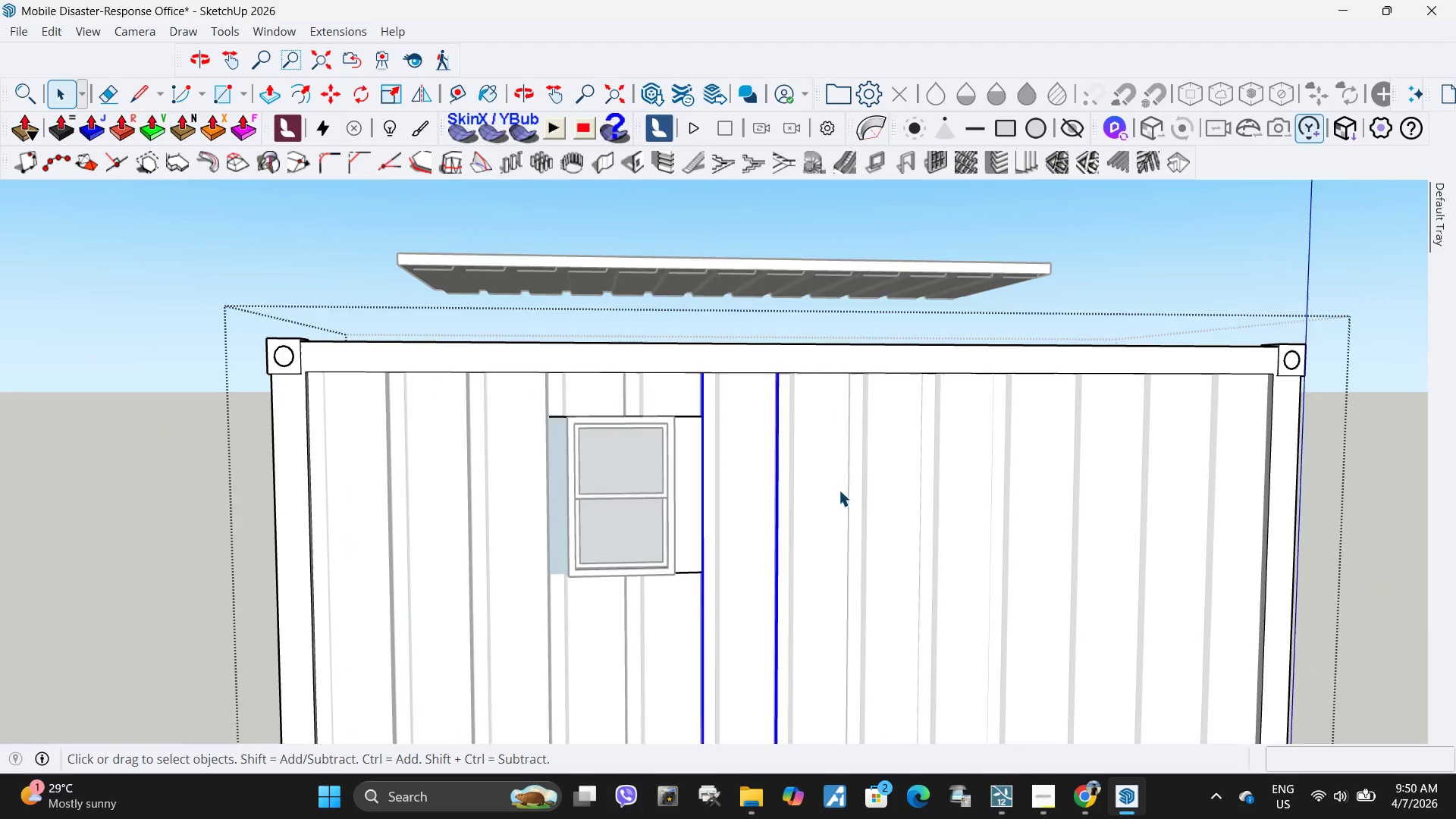 
key(Escape)
 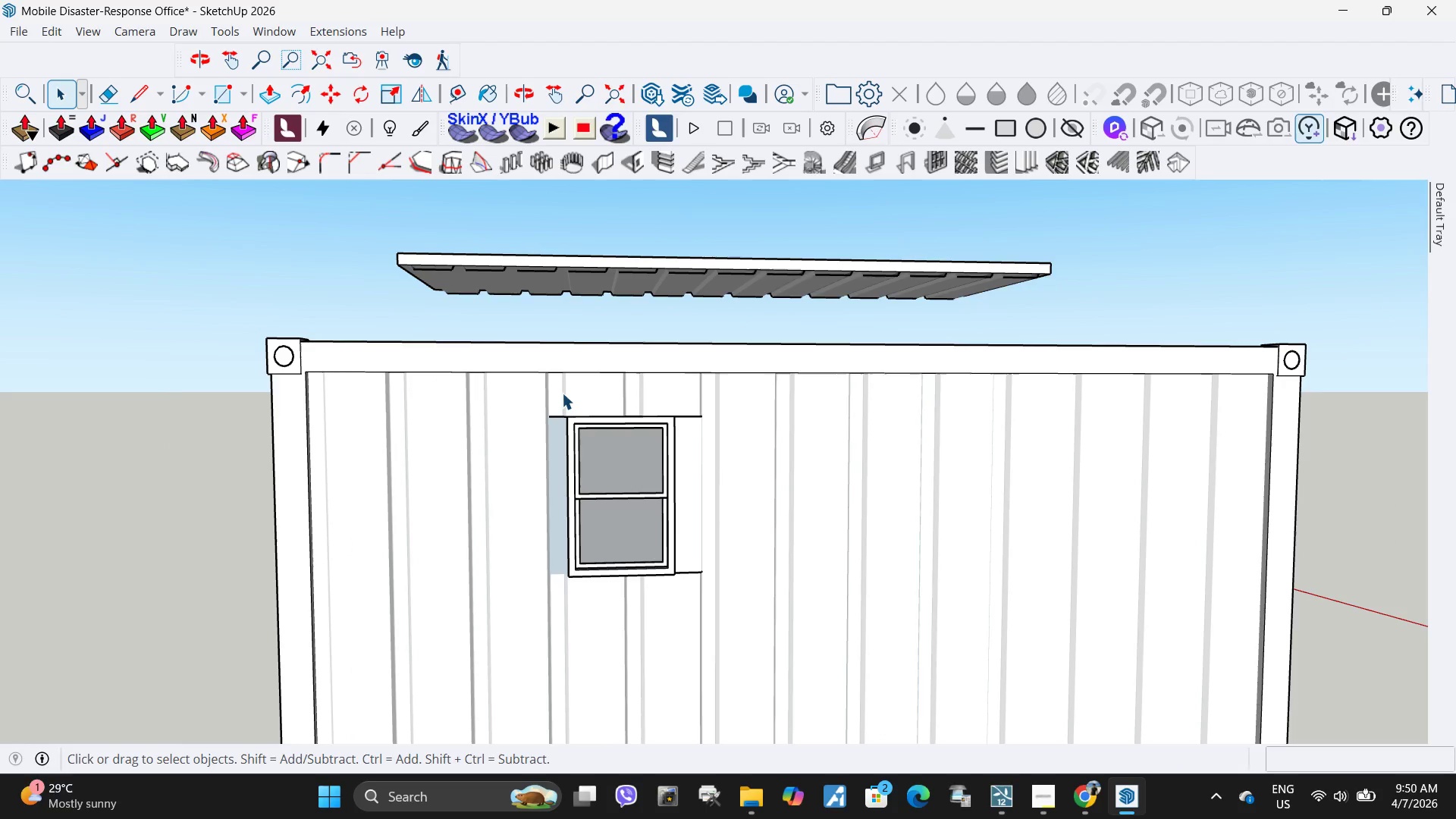 
double_click([563, 393])
 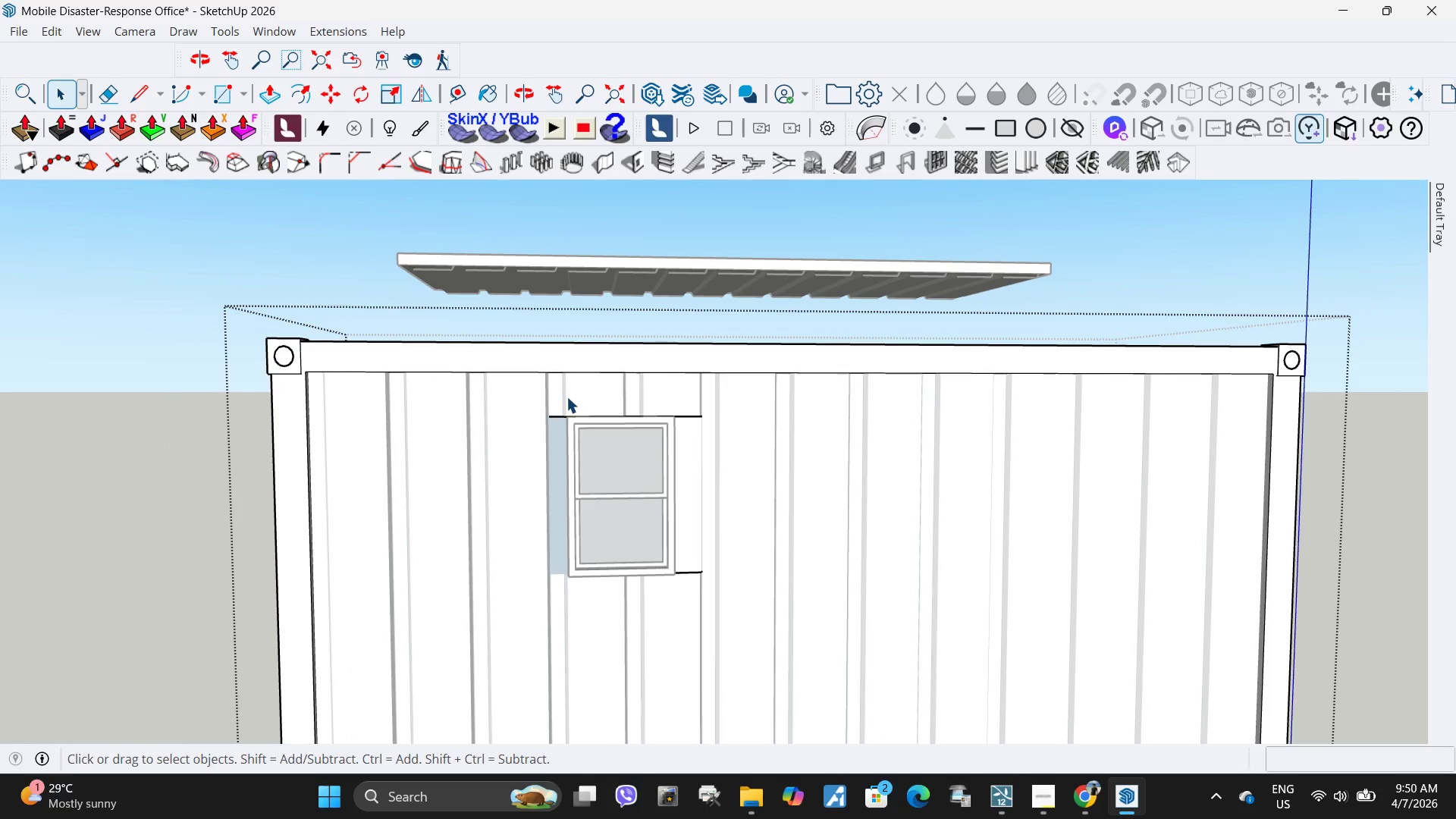 
left_click([566, 397])
 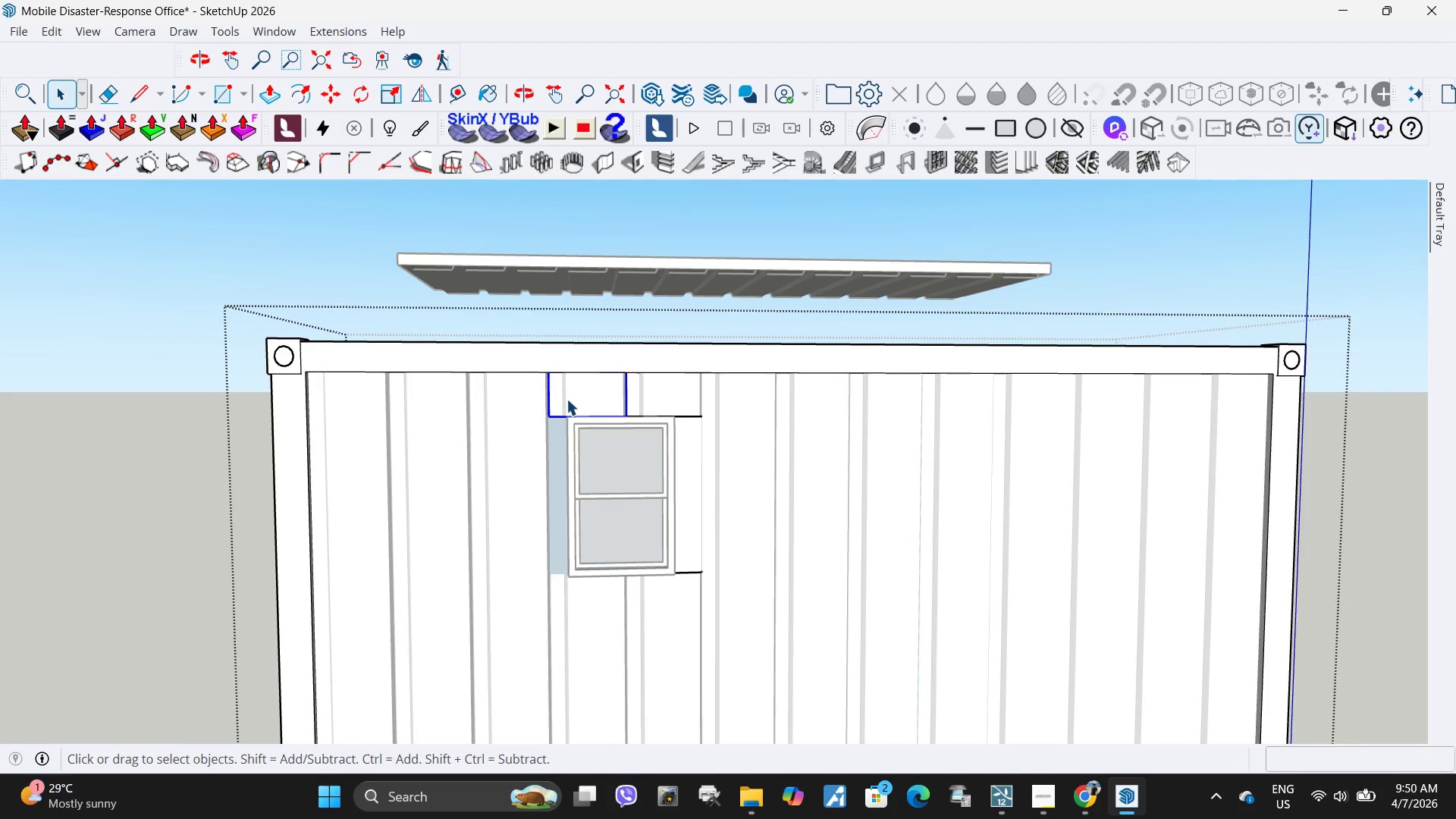 
key(M)
 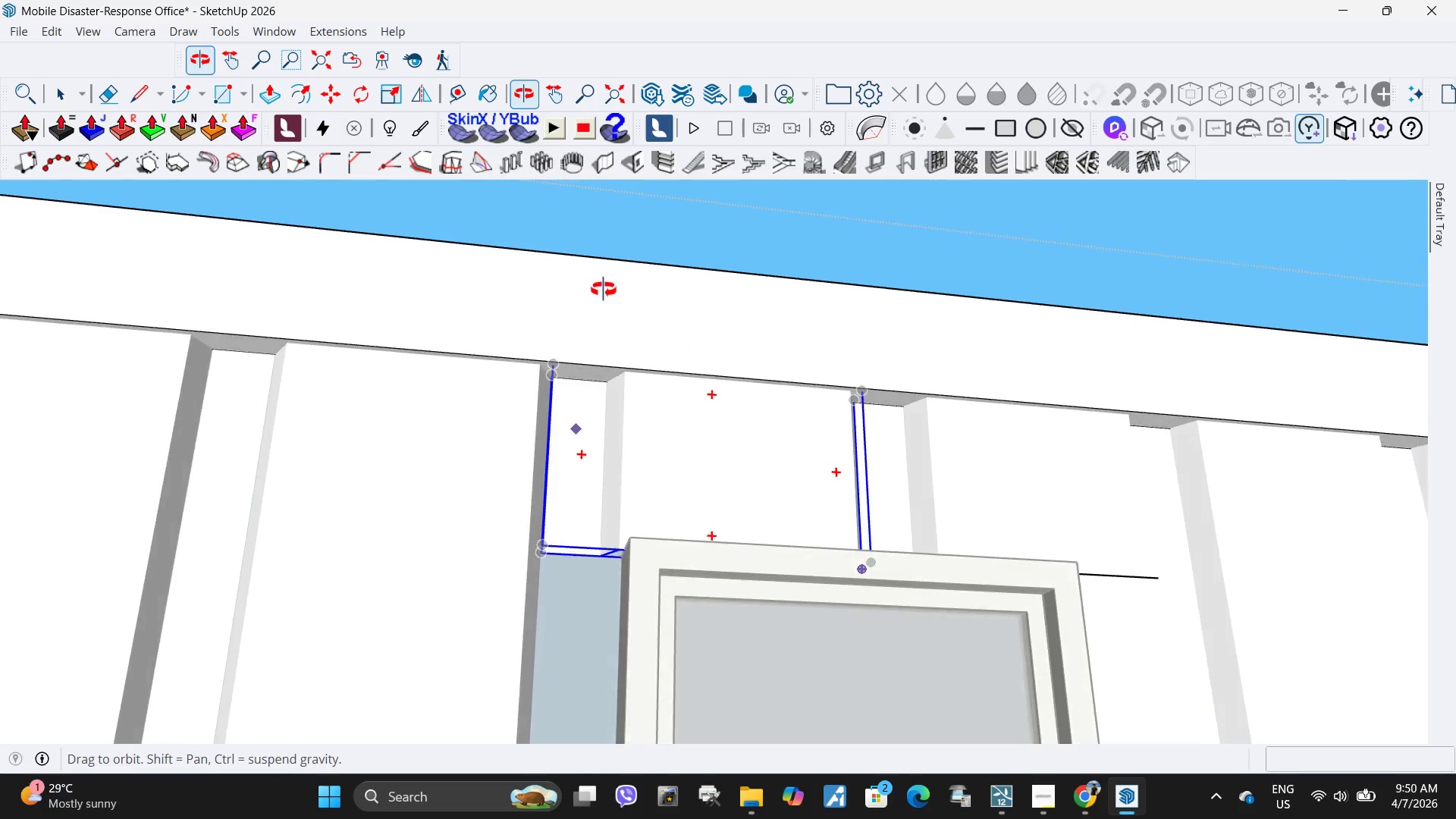 
scroll: coordinate [600, 404], scroll_direction: up, amount: 17.0
 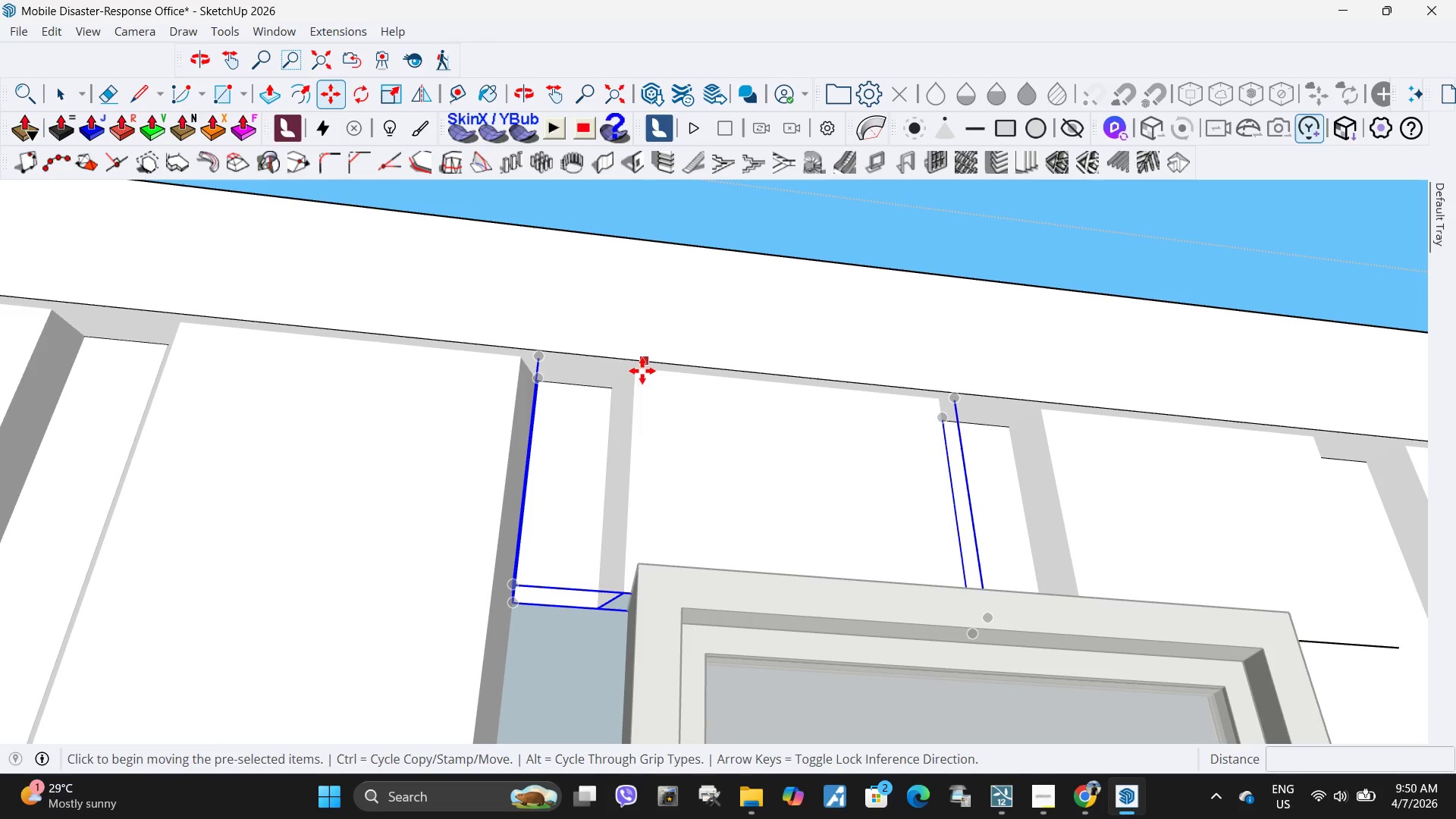 
key(Control+ControlLeft)
 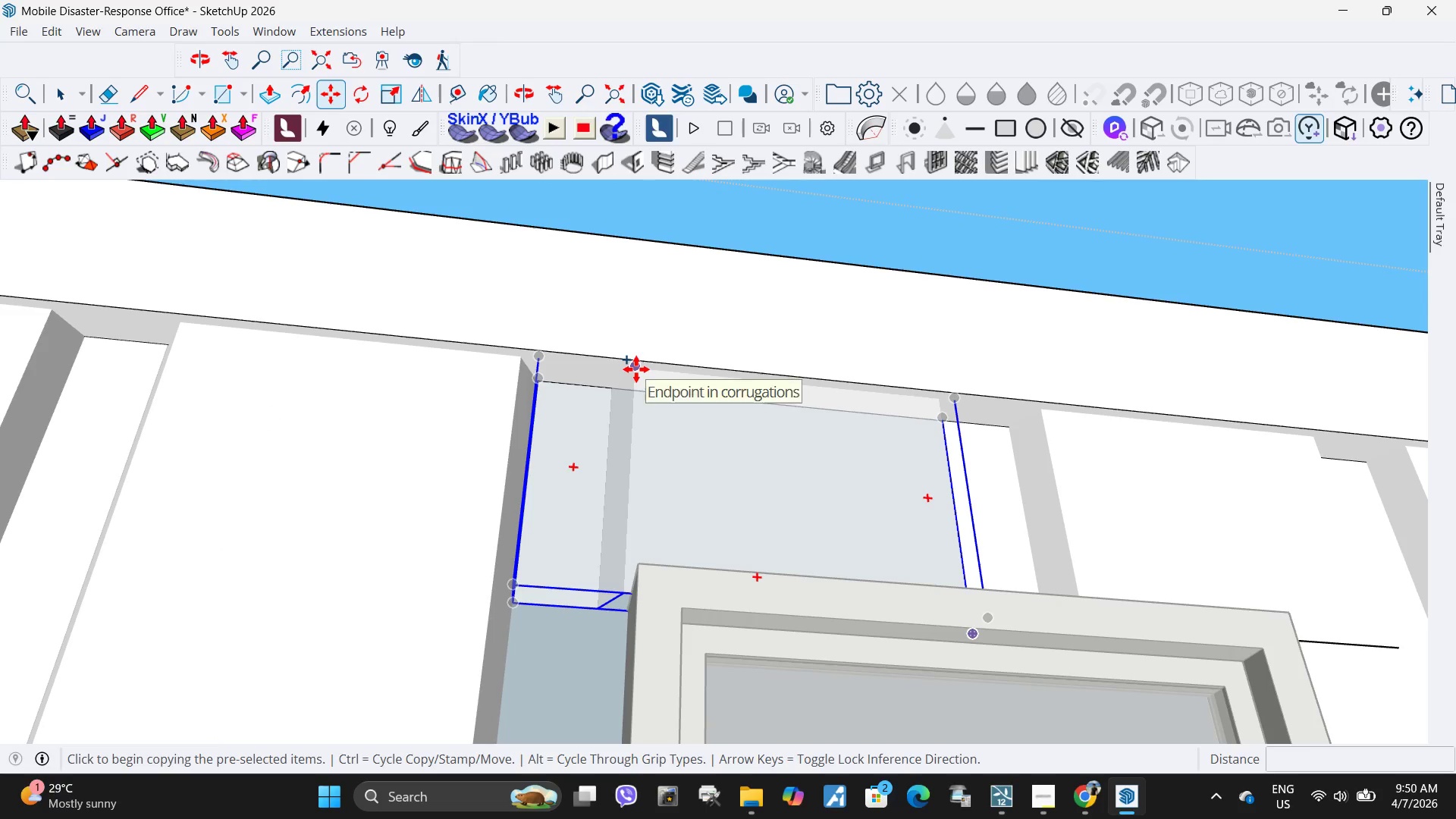 
left_click([636, 369])
 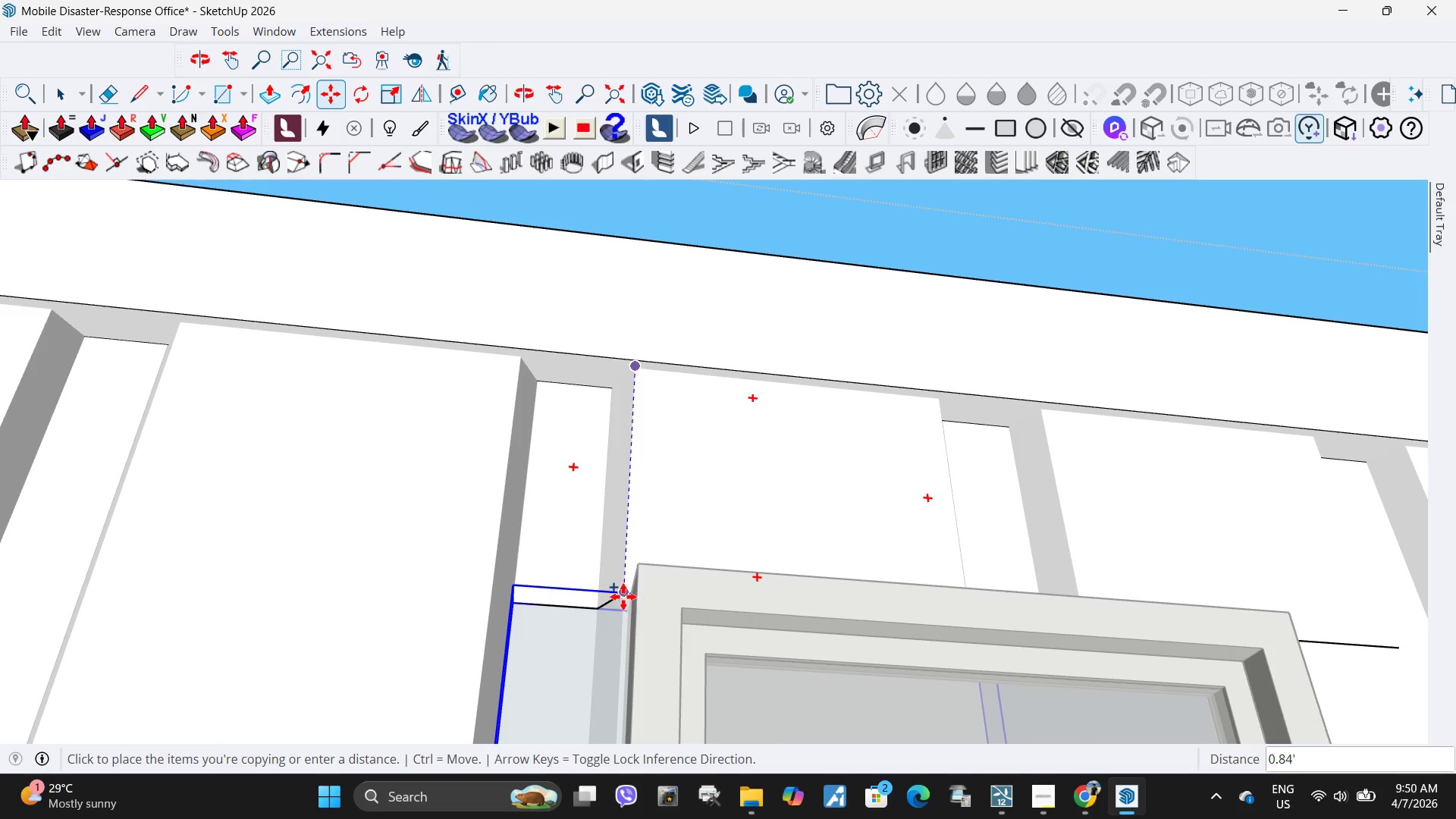 
double_click([623, 597])
 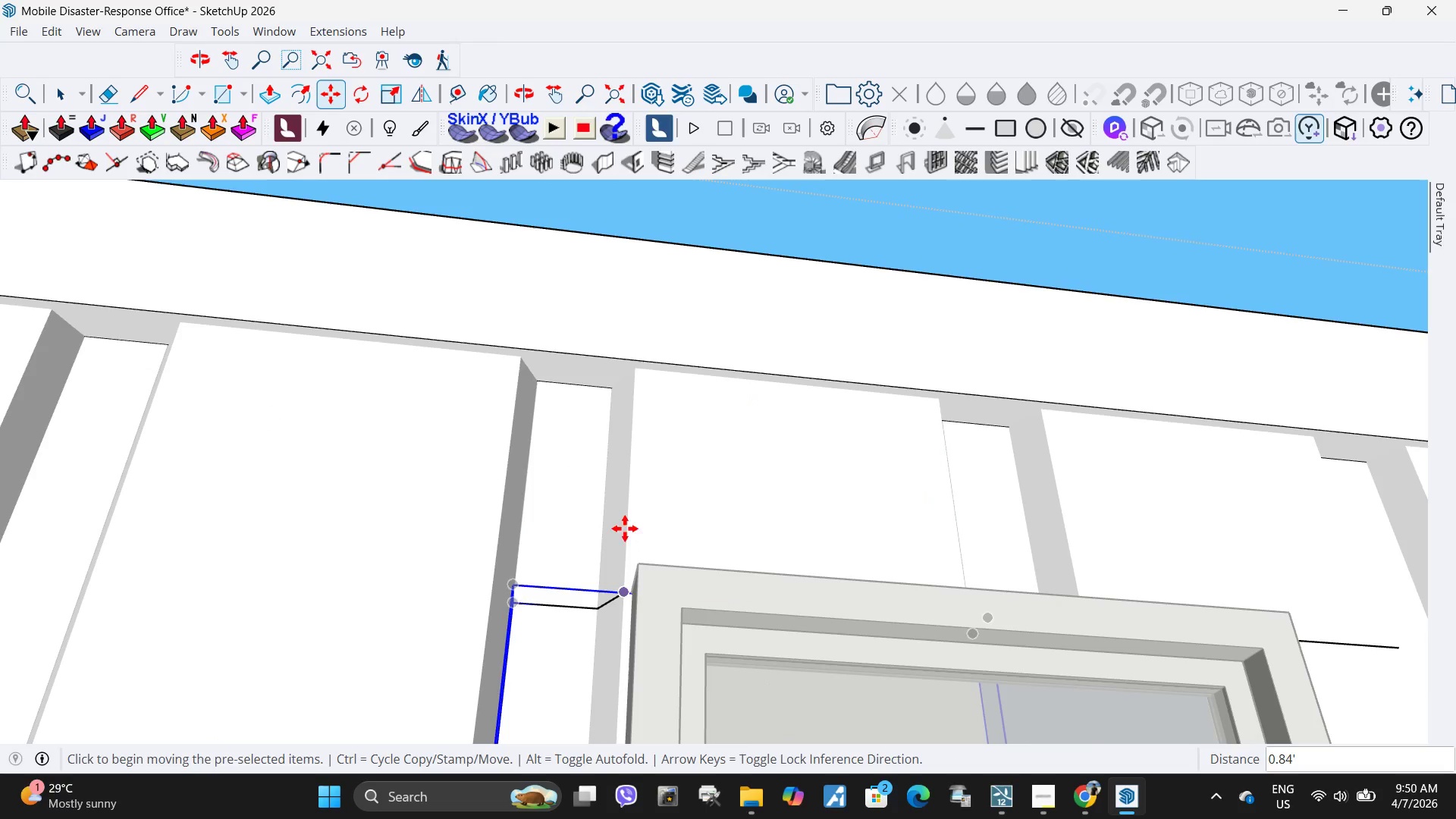 
scroll: coordinate [646, 634], scroll_direction: down, amount: 13.0
 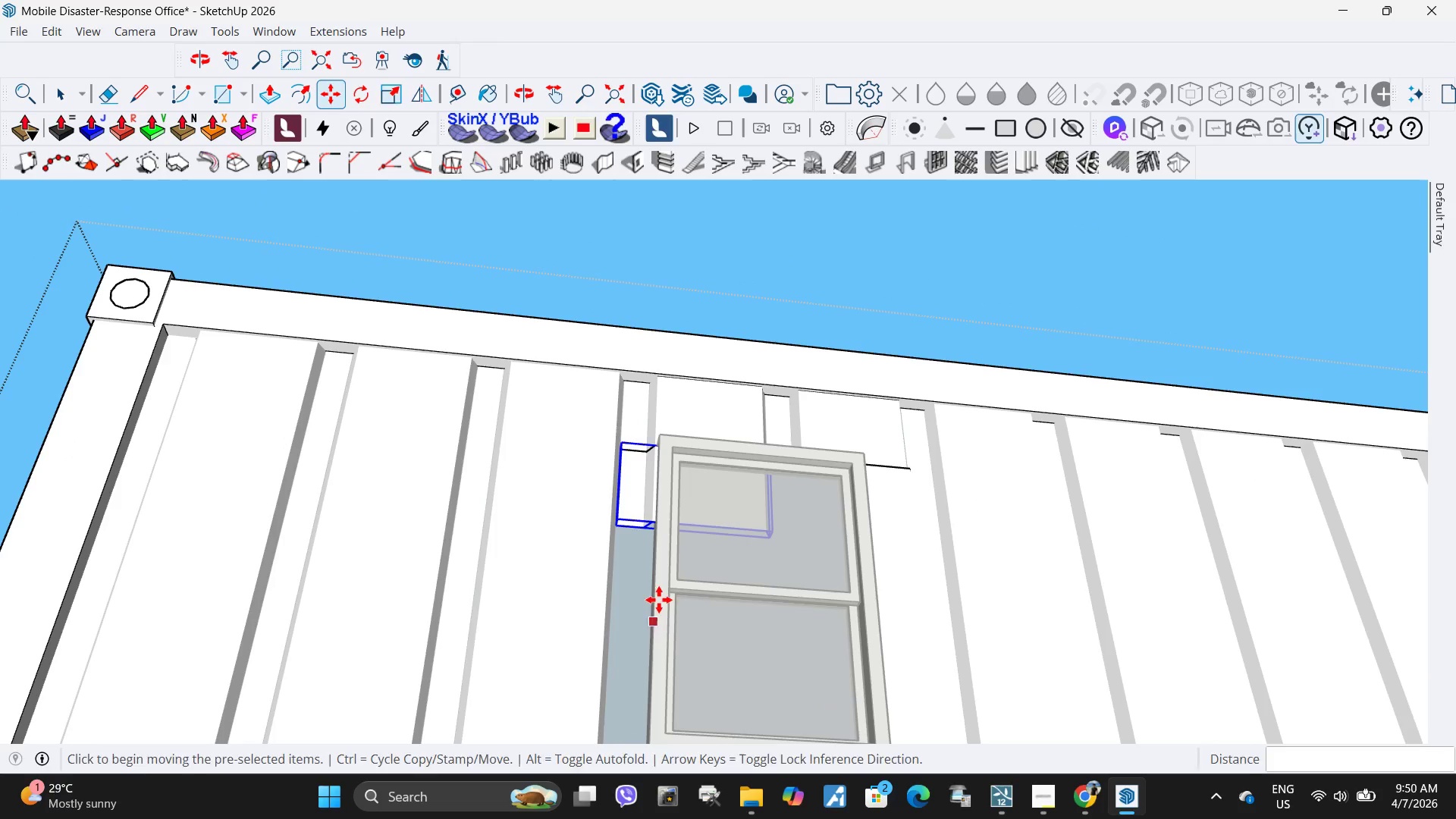 
key(S)
 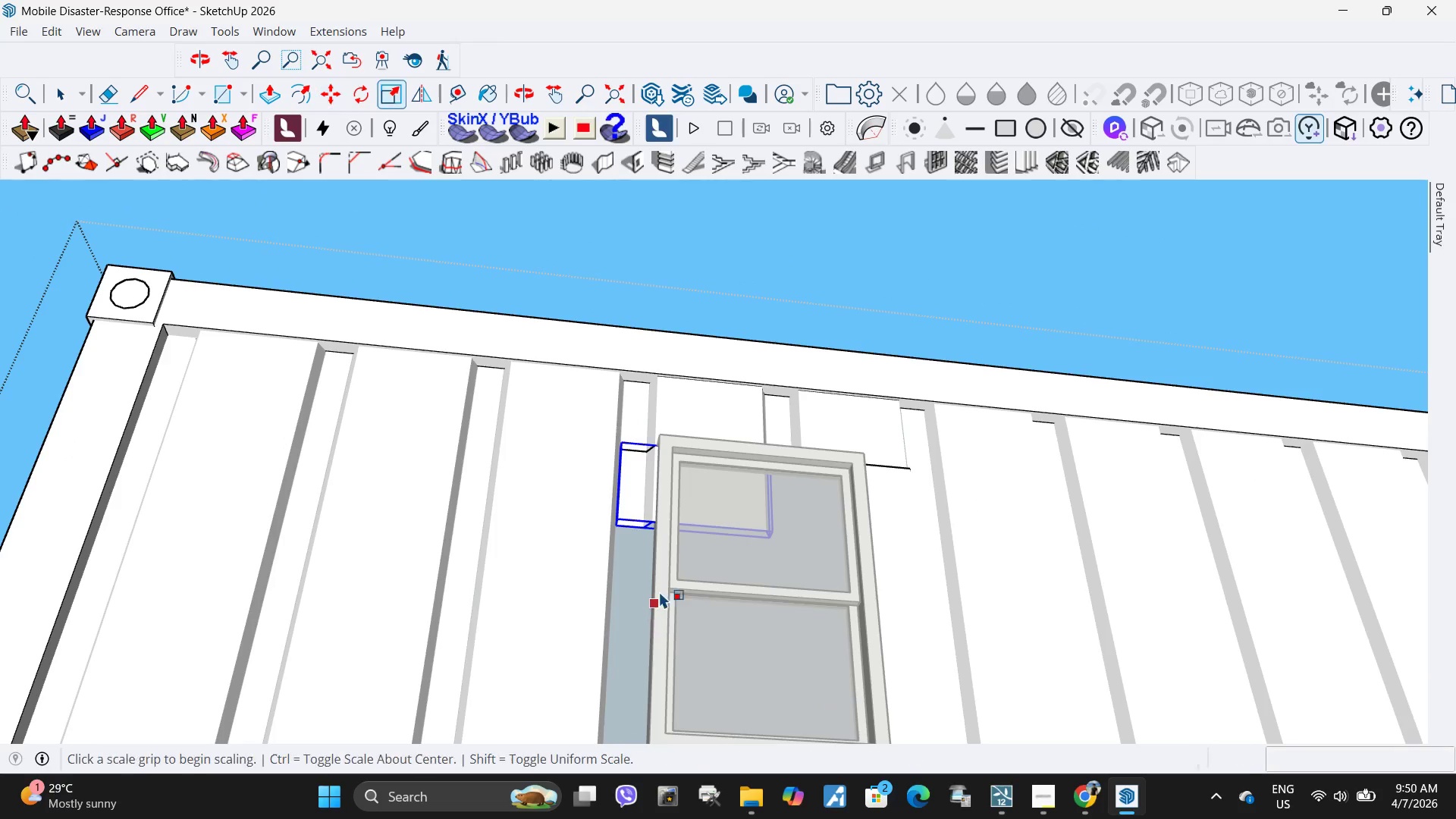 
mouse_move([686, 544])
 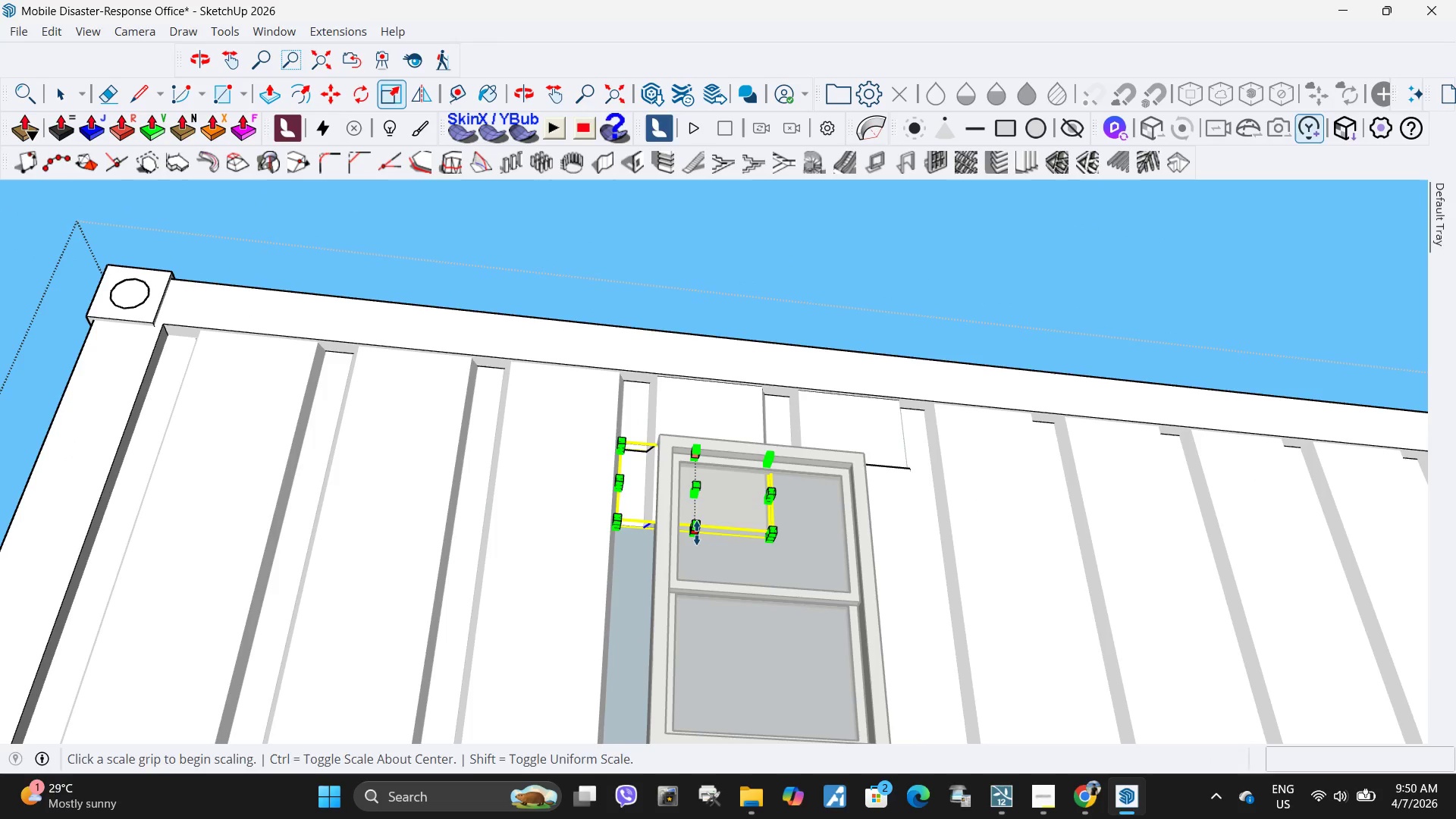 
left_click([697, 533])
 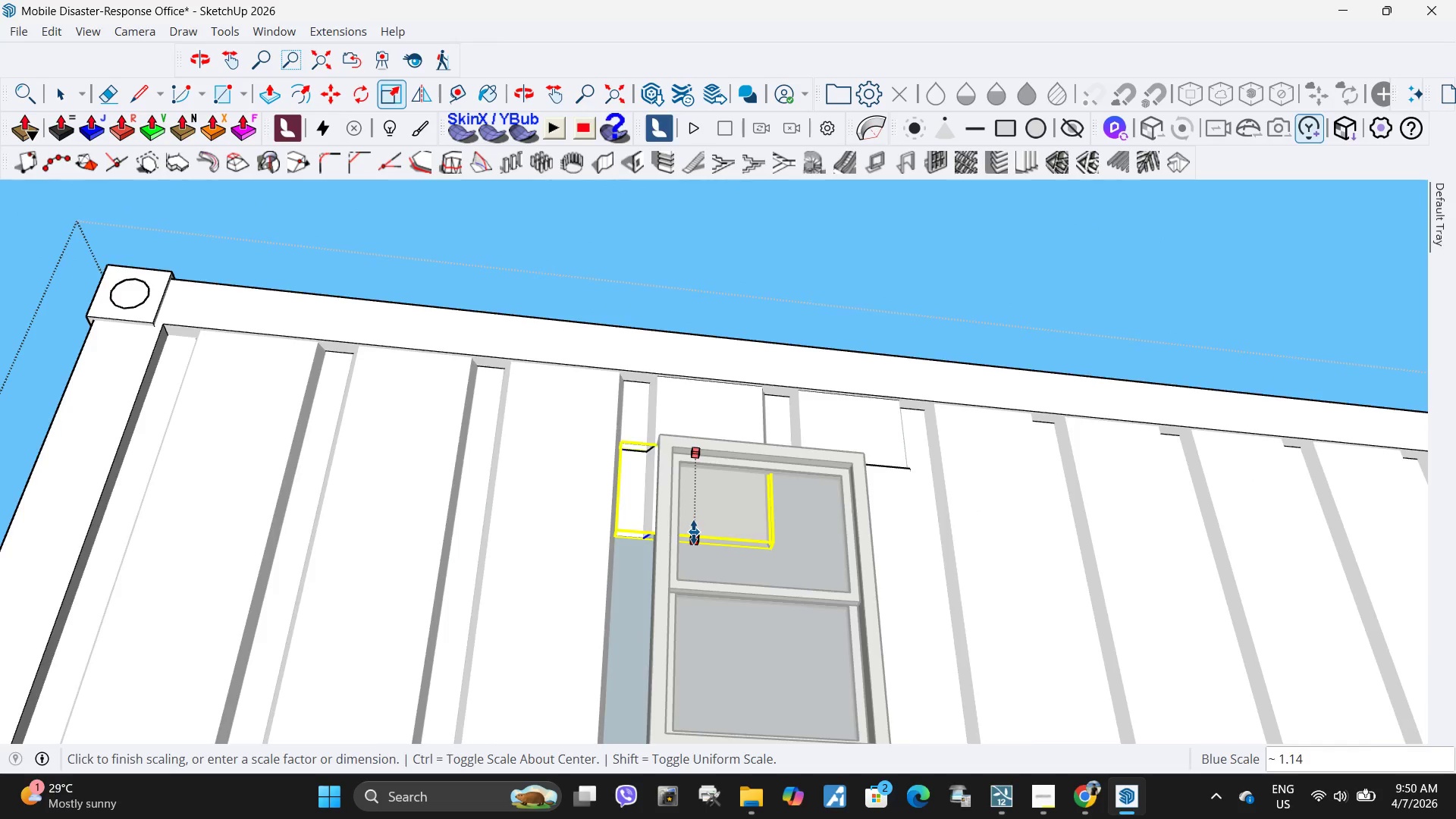 
scroll: coordinate [694, 532], scroll_direction: down, amount: 5.0
 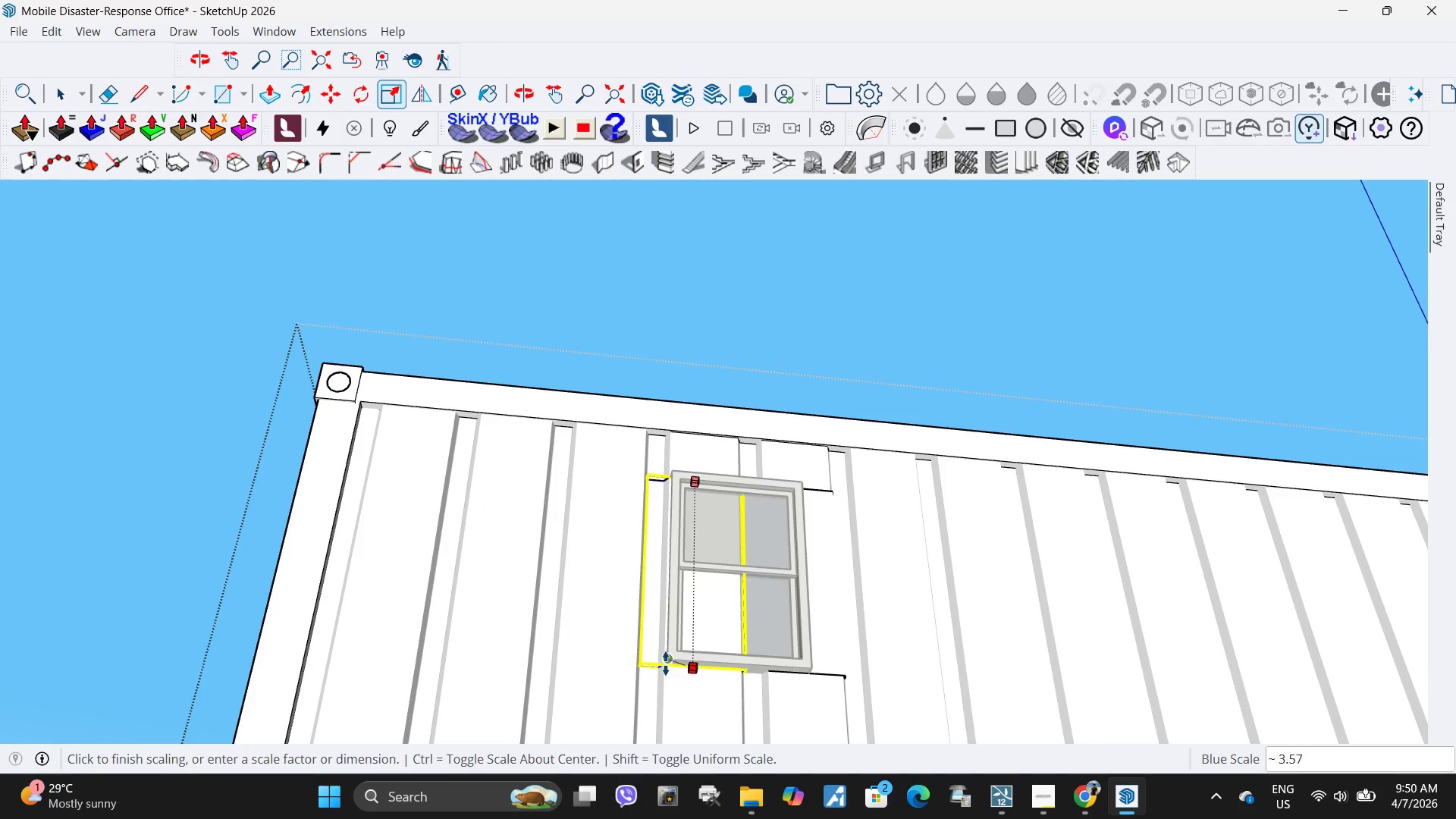 
scroll: coordinate [676, 676], scroll_direction: up, amount: 14.0
 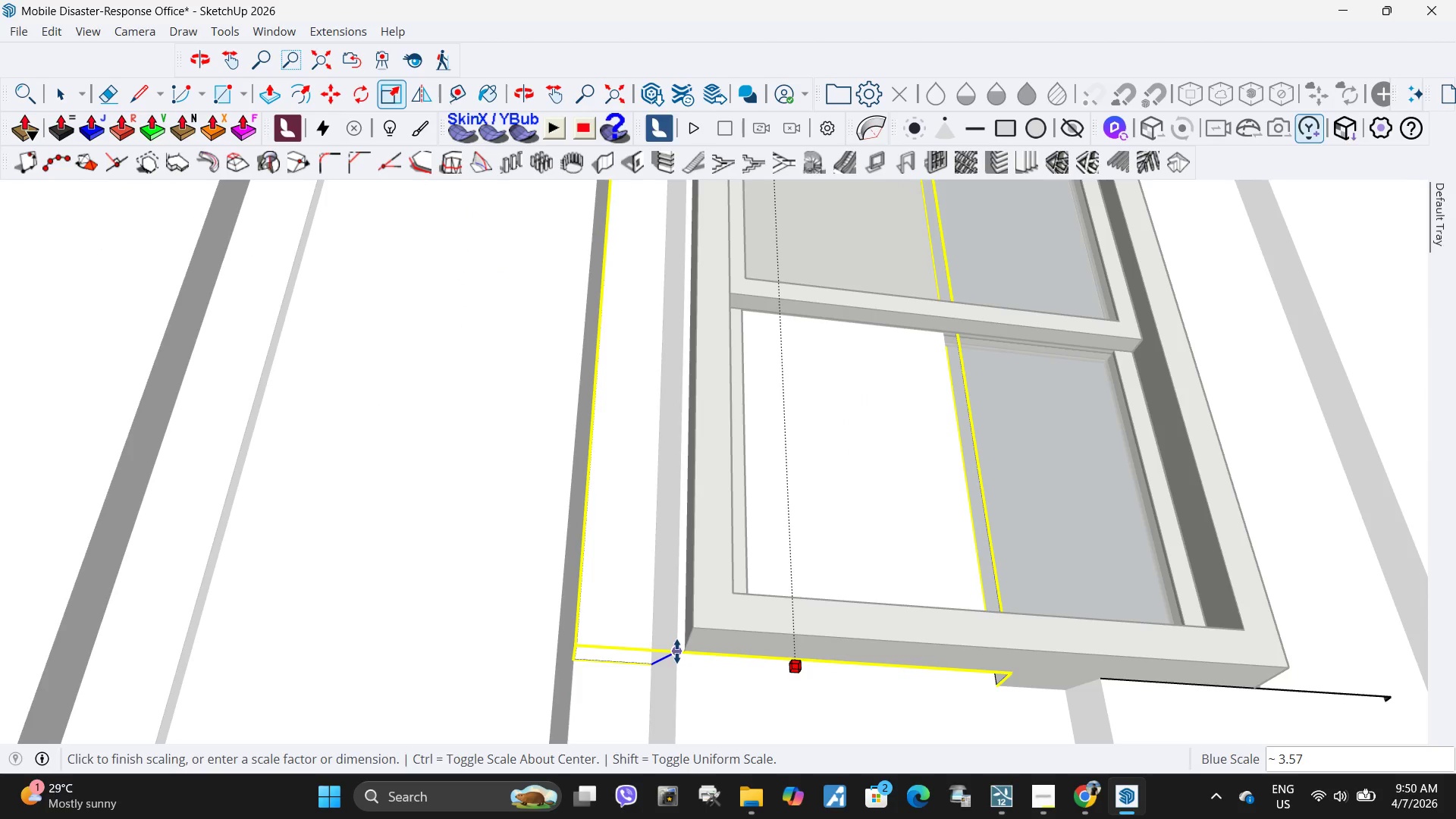 
left_click([677, 651])
 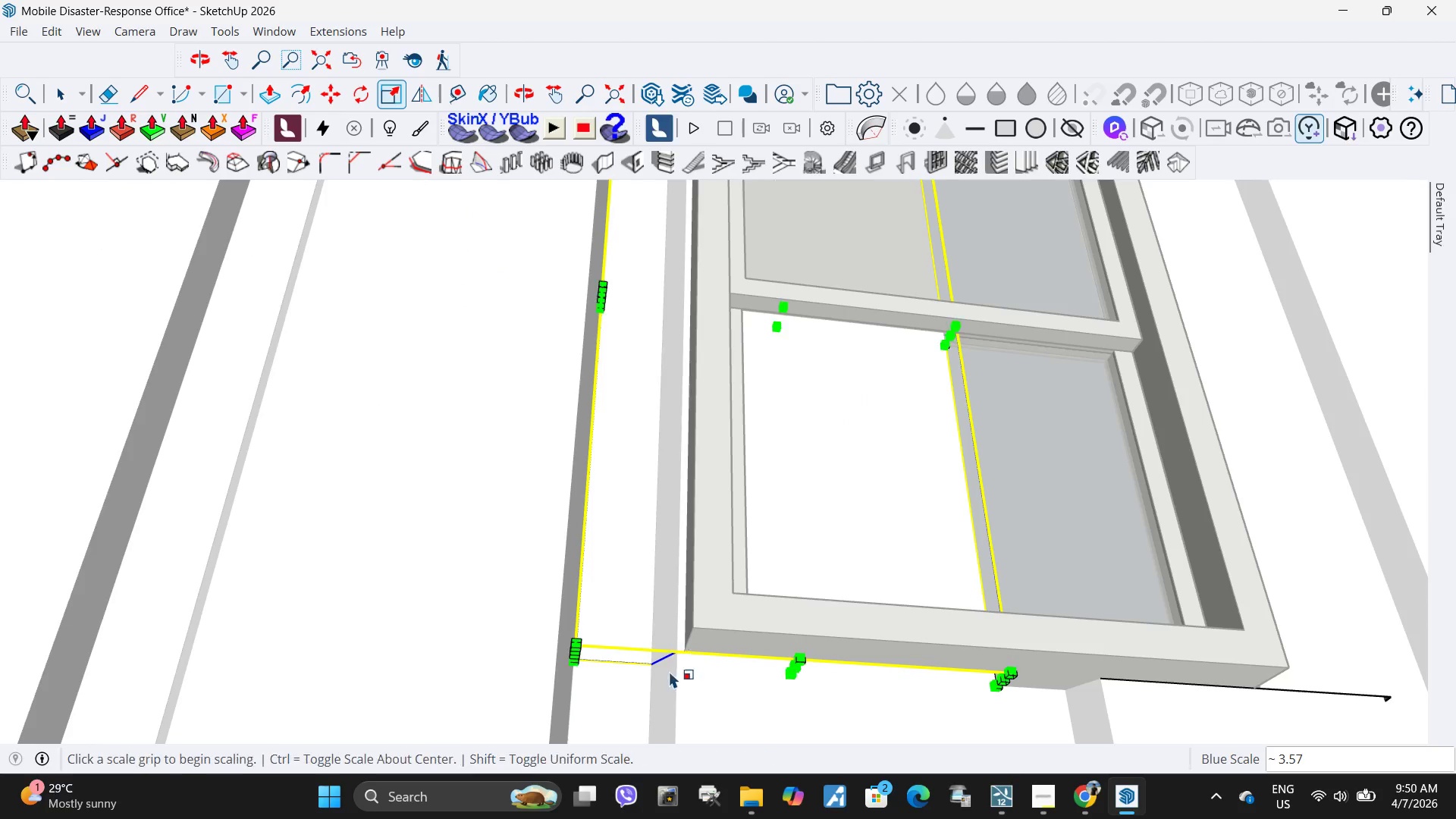 
scroll: coordinate [665, 700], scroll_direction: down, amount: 7.0
 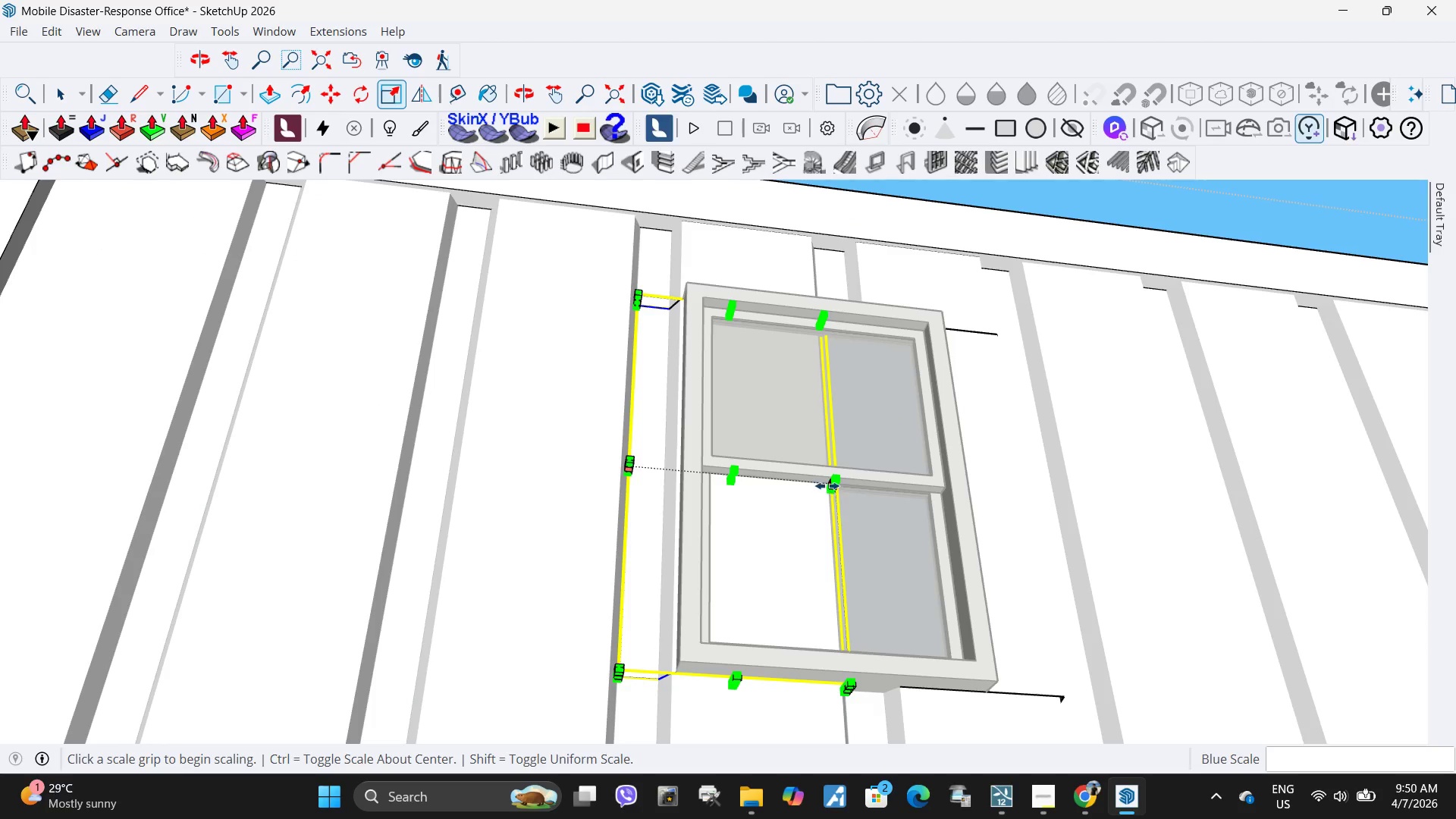 
left_click([827, 486])
 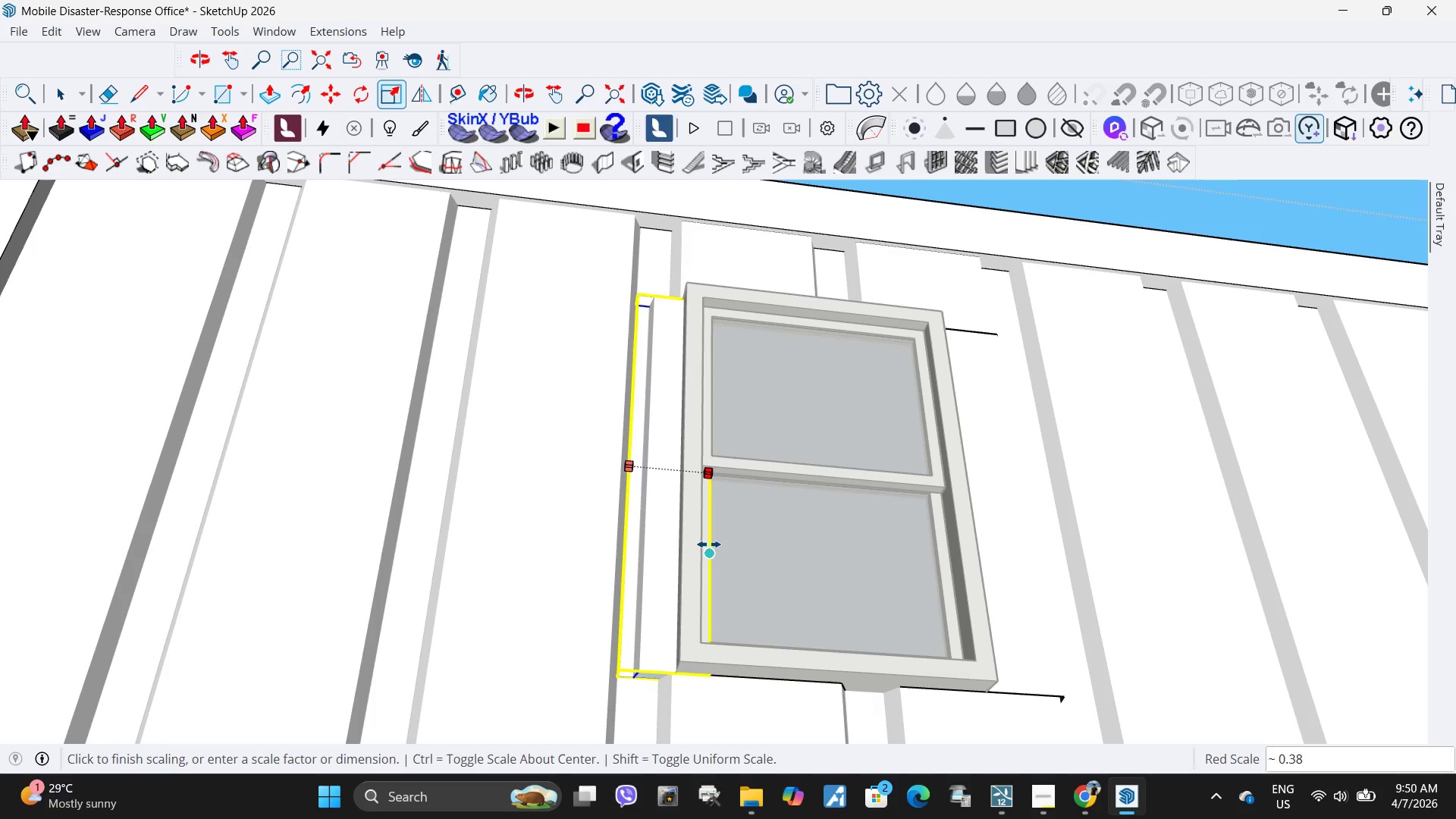 
key(Escape)
 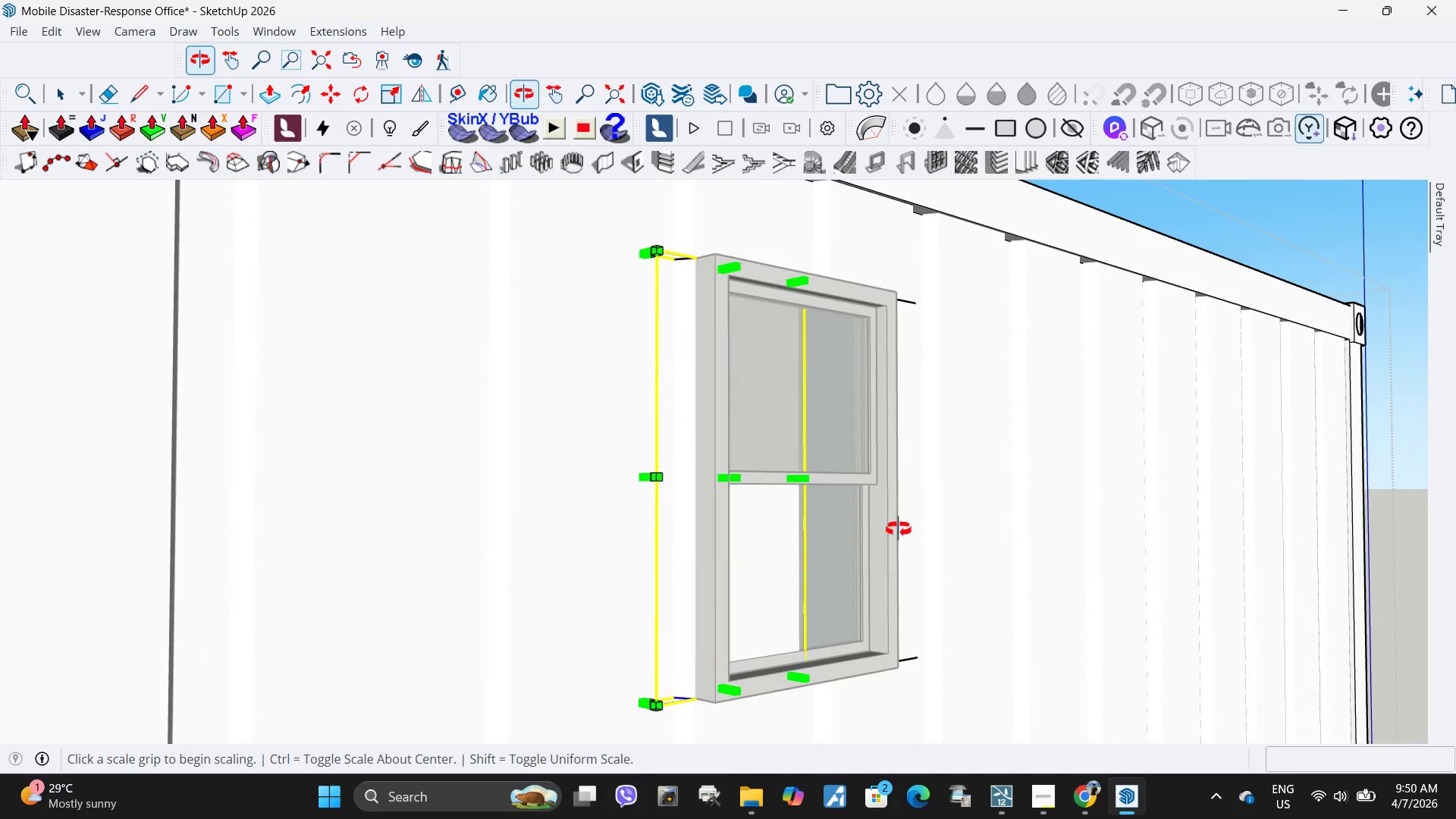 
key(Space)
 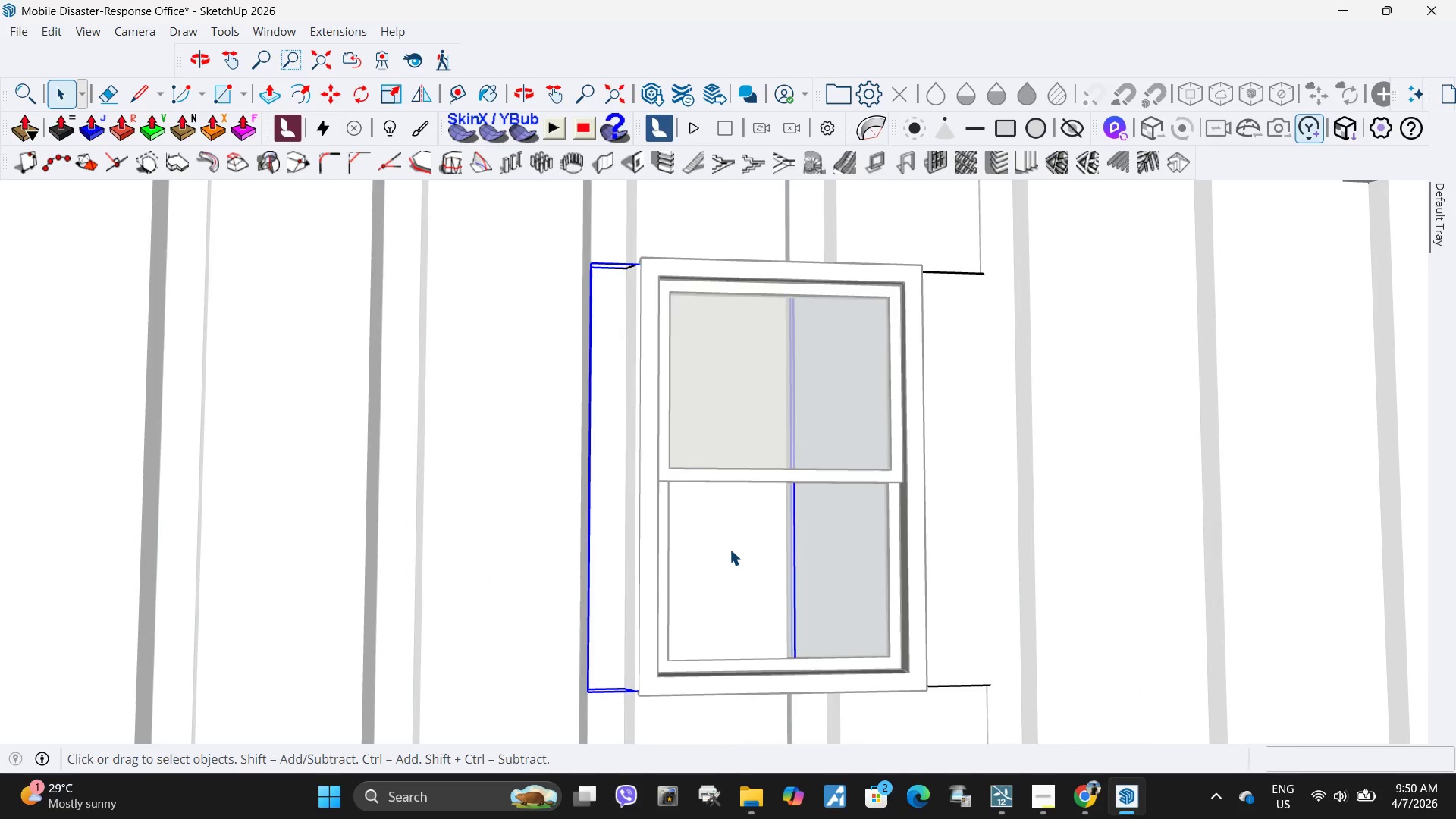 
double_click([730, 549])
 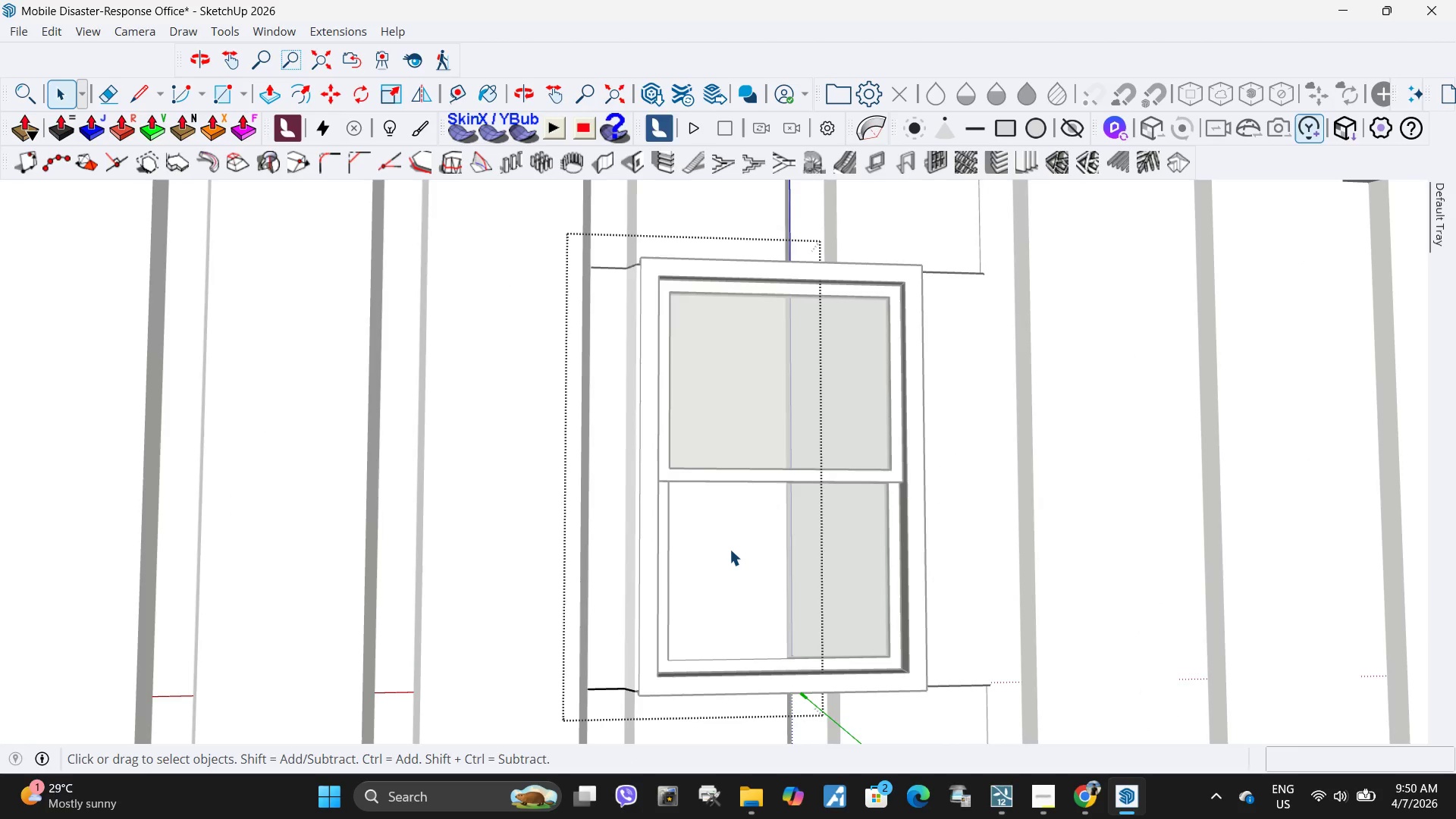 
triple_click([730, 549])
 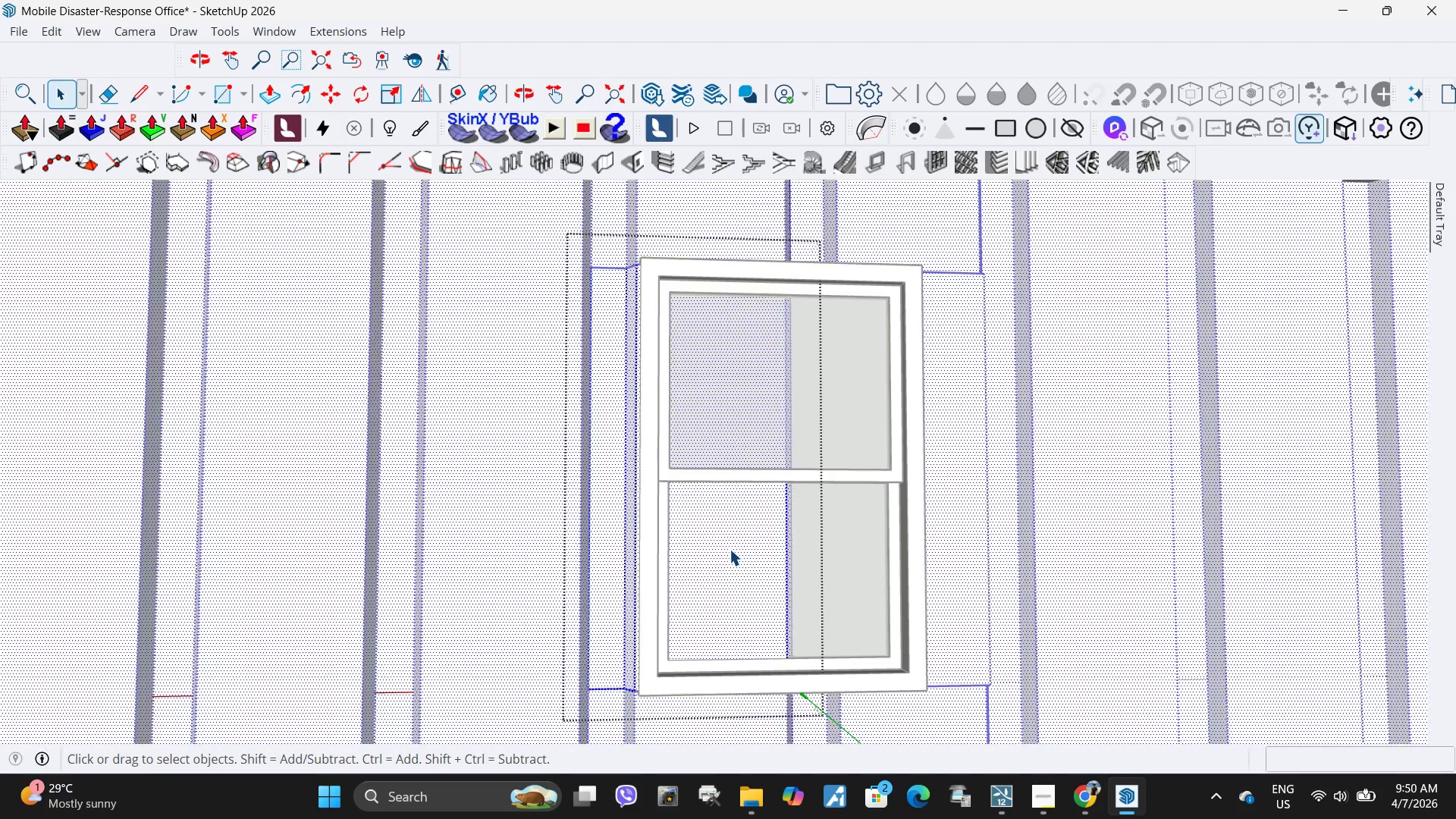 
triple_click([730, 549])
 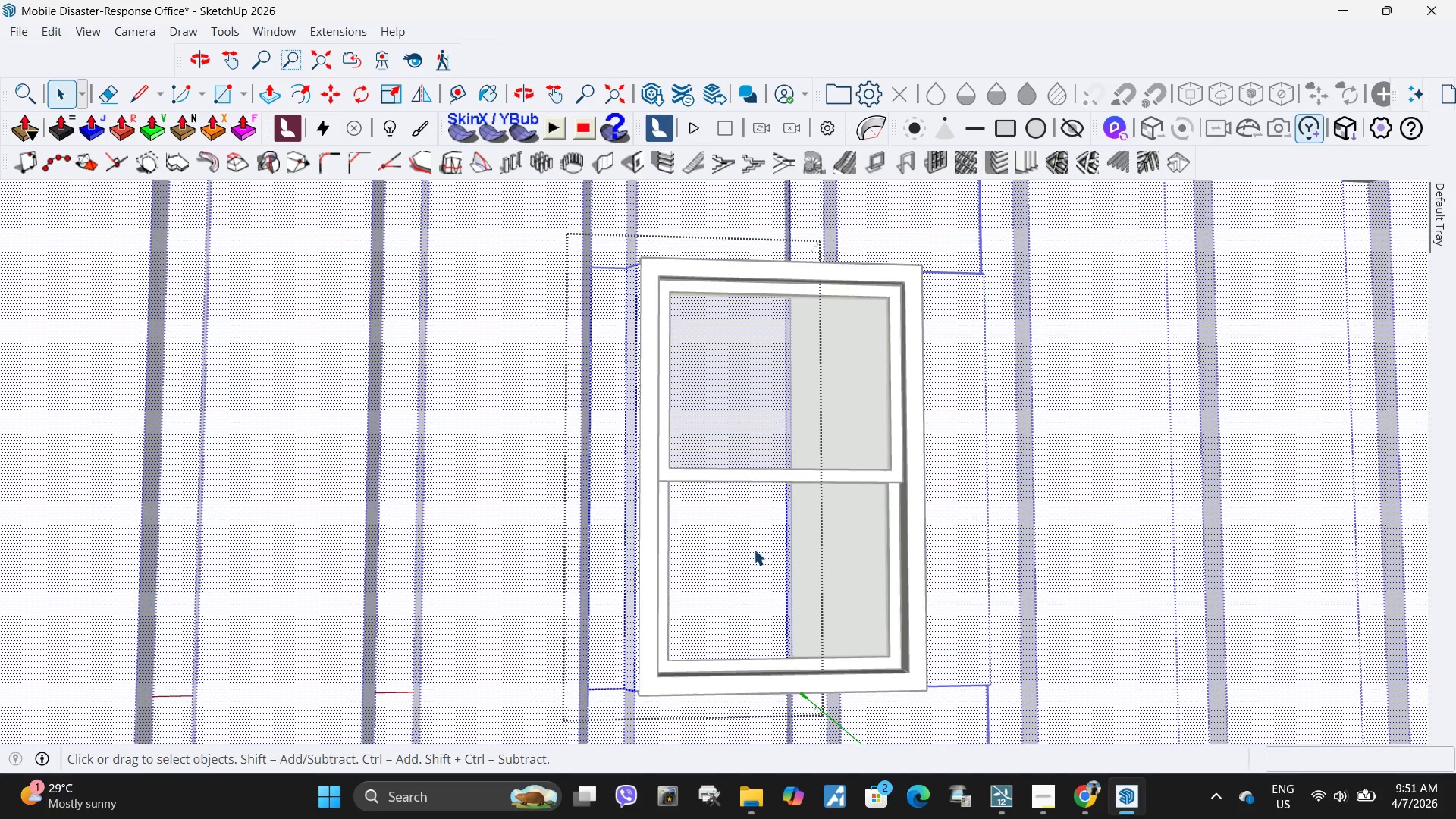 
double_click([754, 549])
 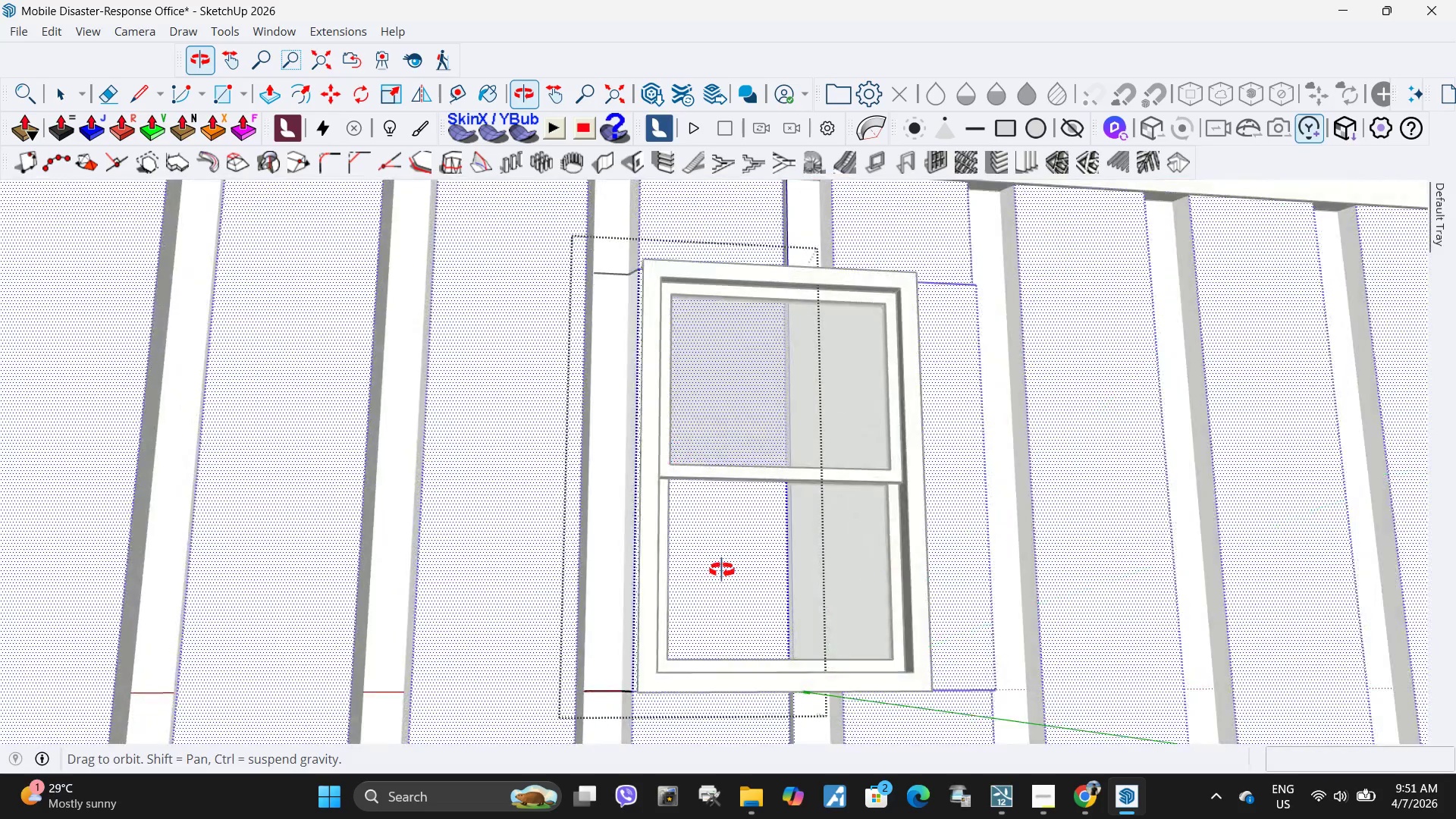 
key(Escape)
 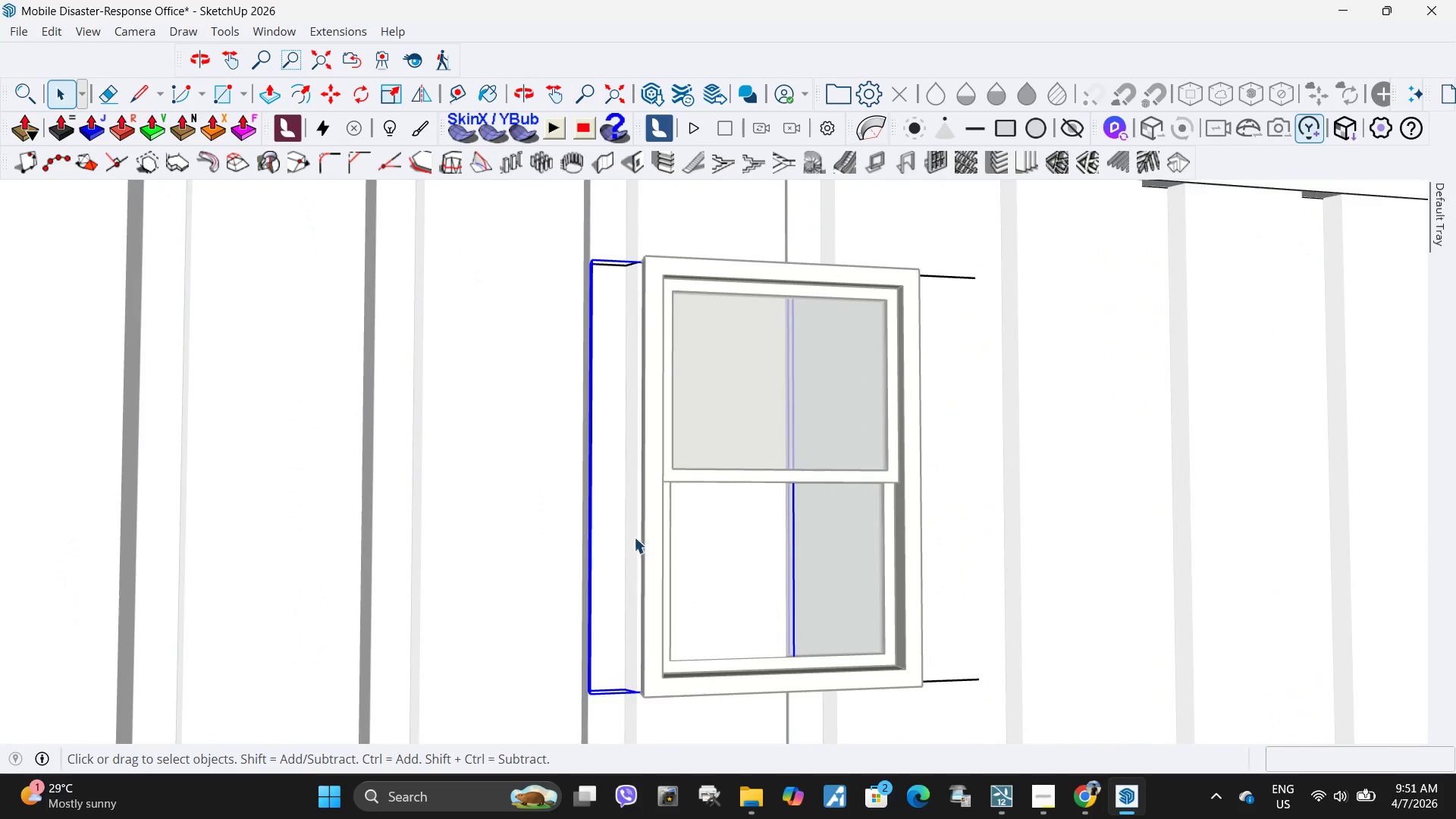 
right_click([627, 539])
 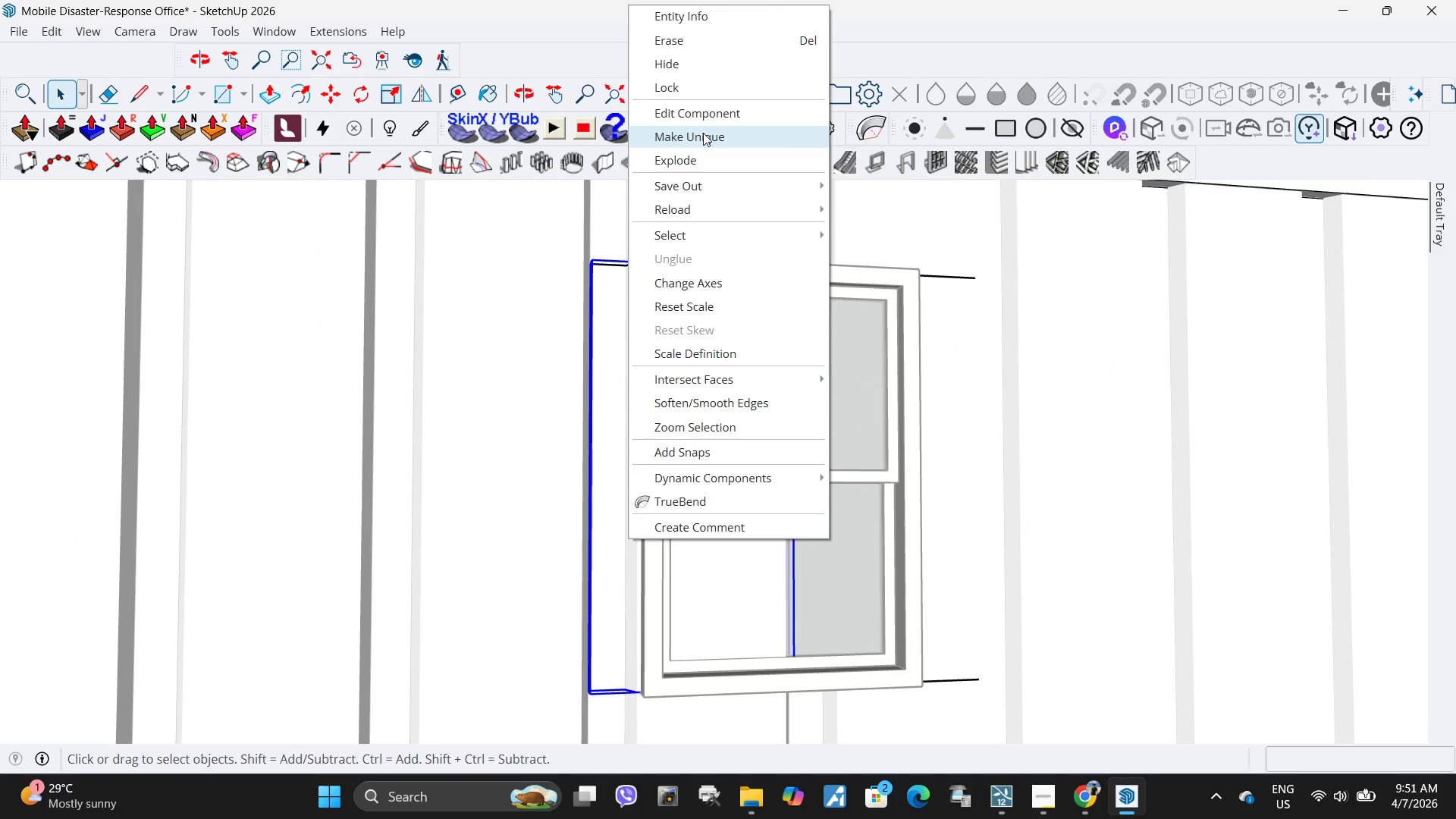 
left_click([703, 133])
 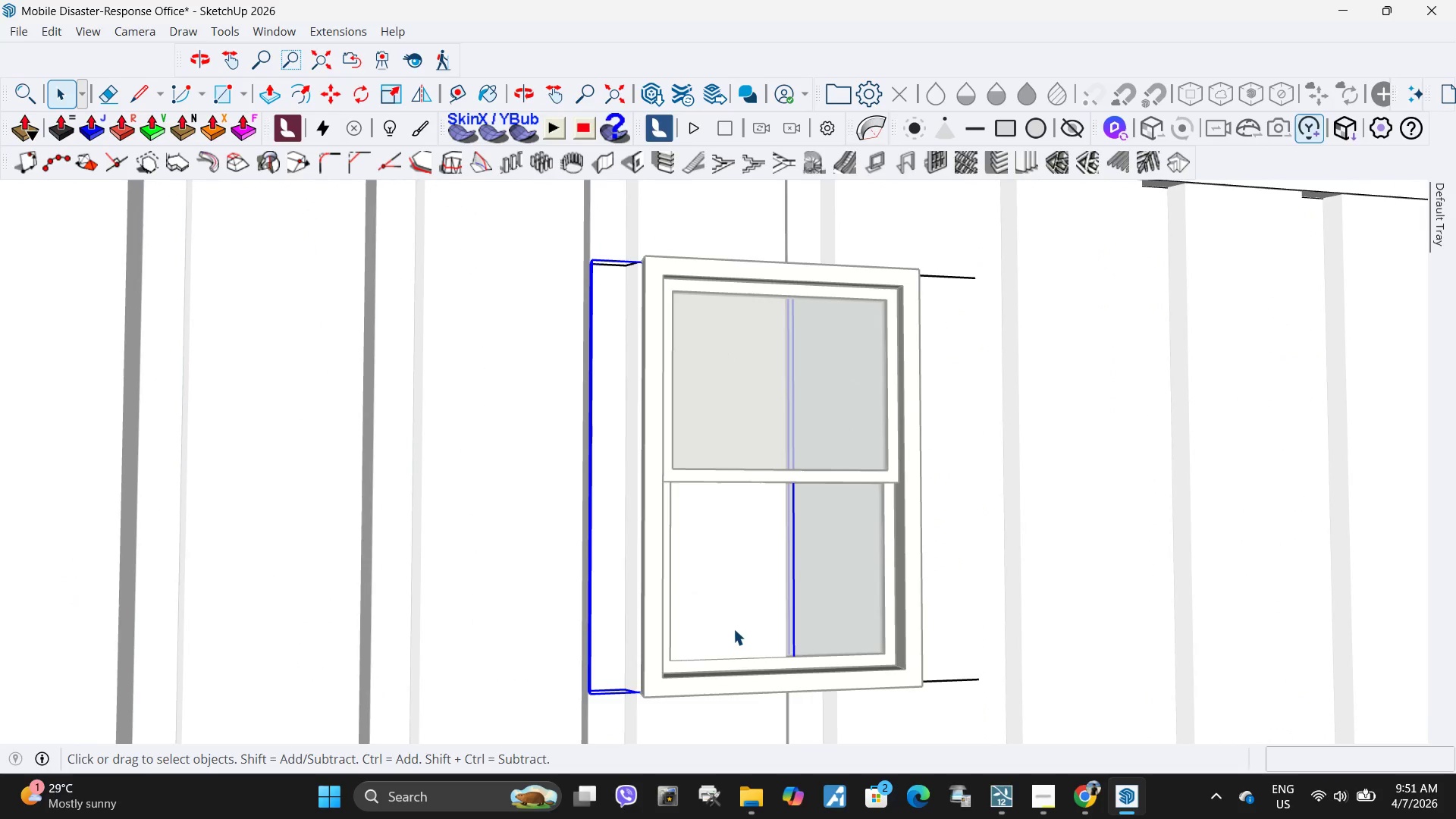 
double_click([733, 629])
 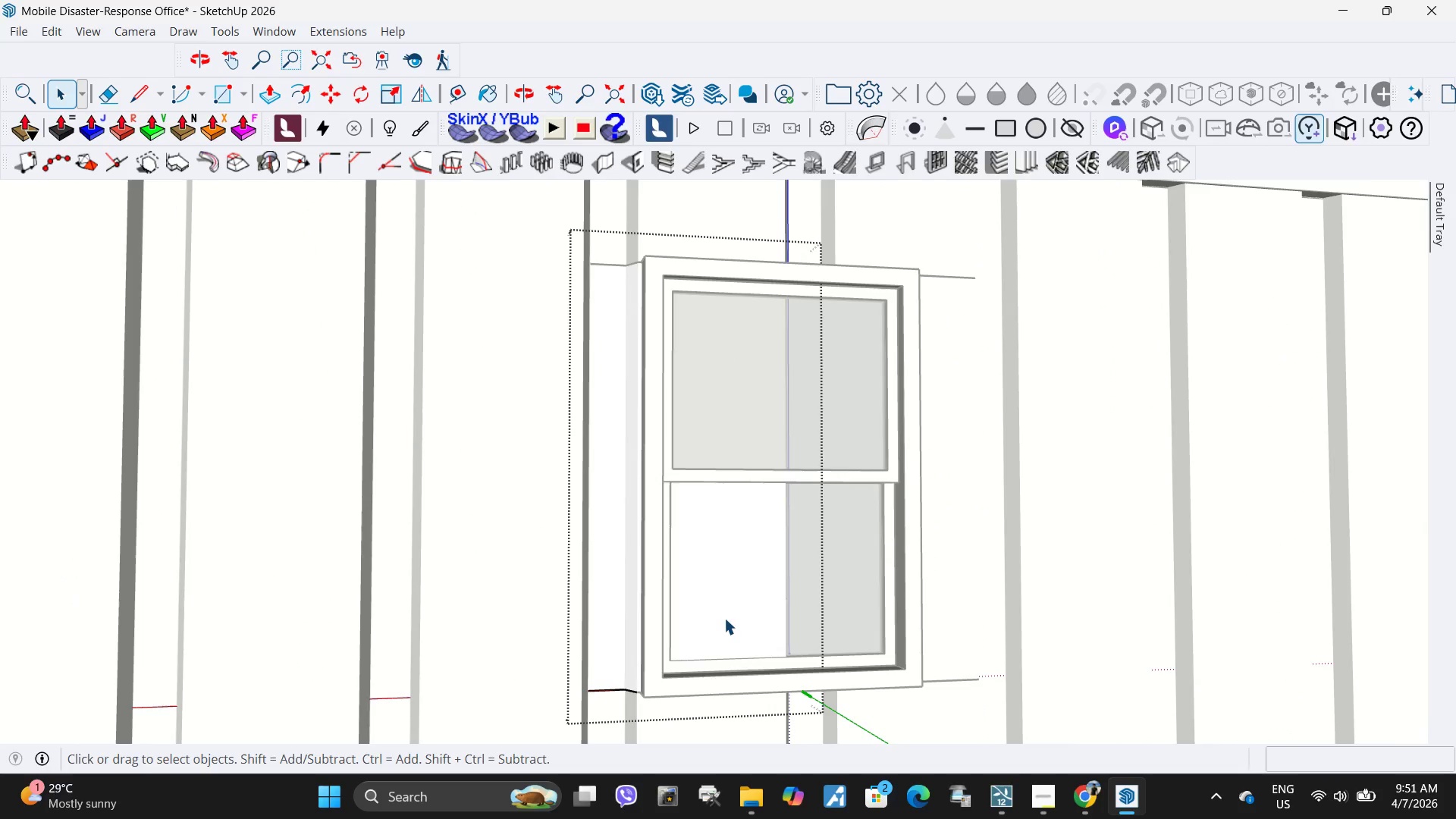 
triple_click([723, 617])
 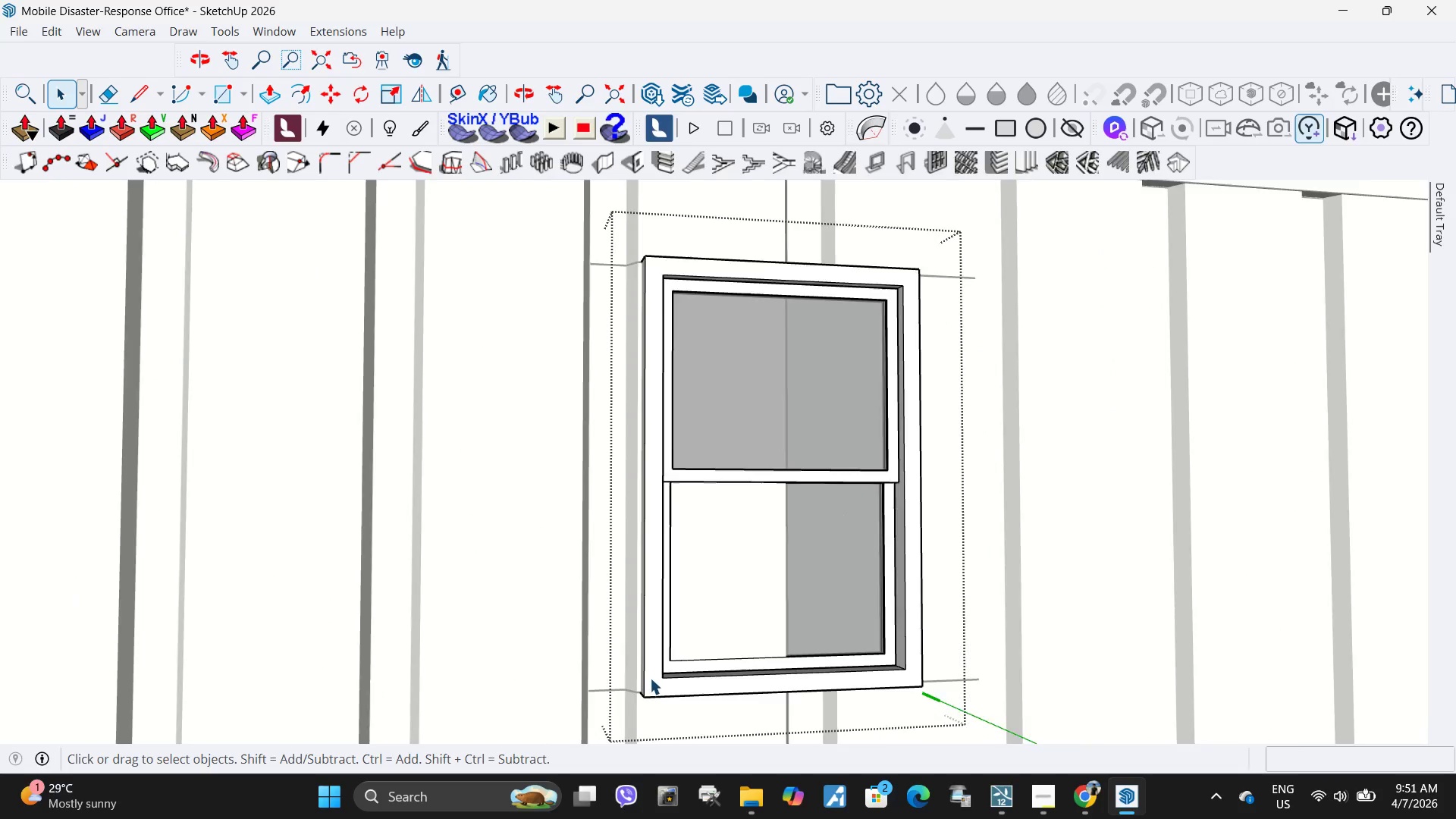 
triple_click([723, 617])
 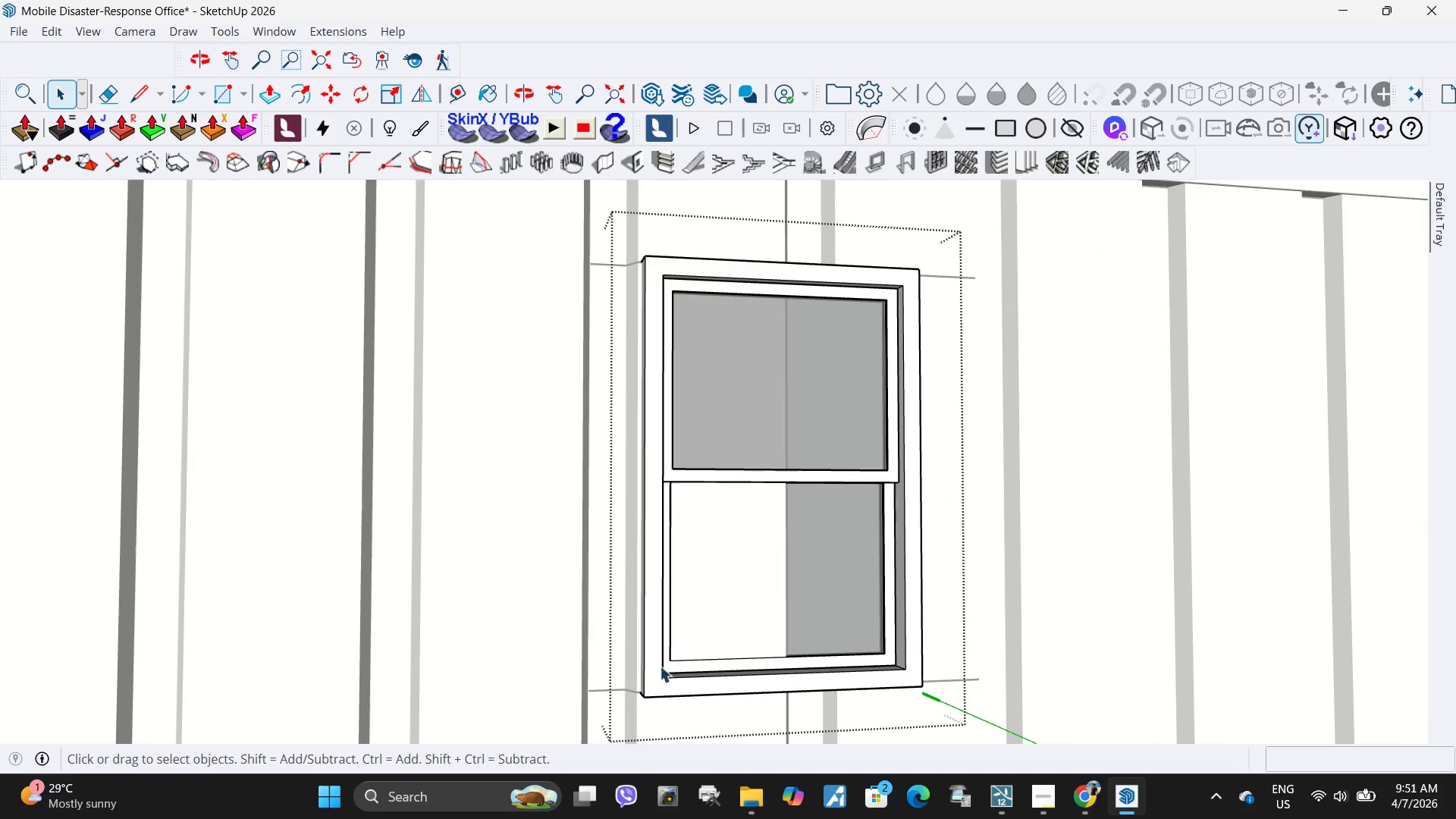 
scroll: coordinate [650, 678], scroll_direction: up, amount: 2.0
 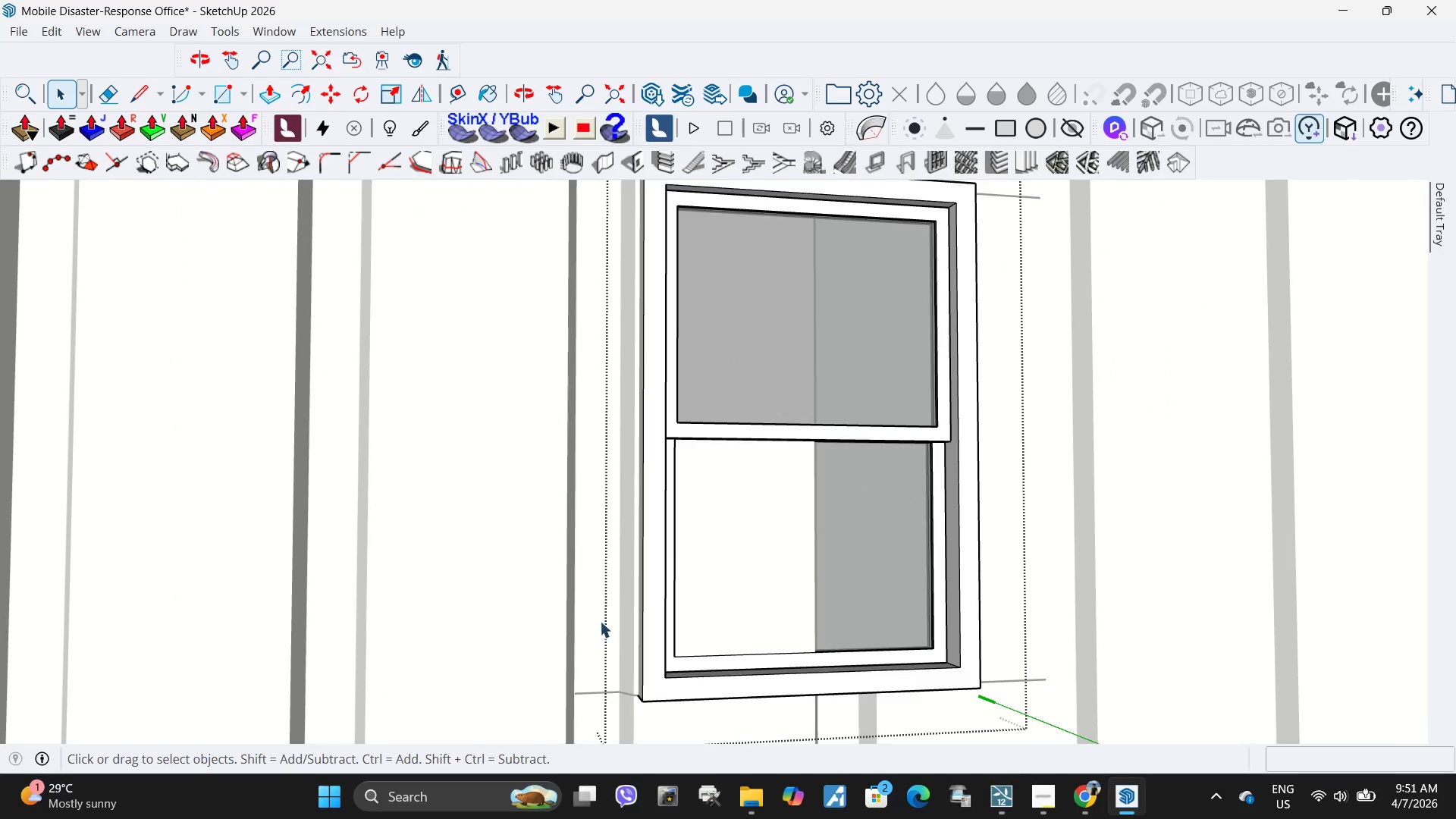 
key(Escape)
 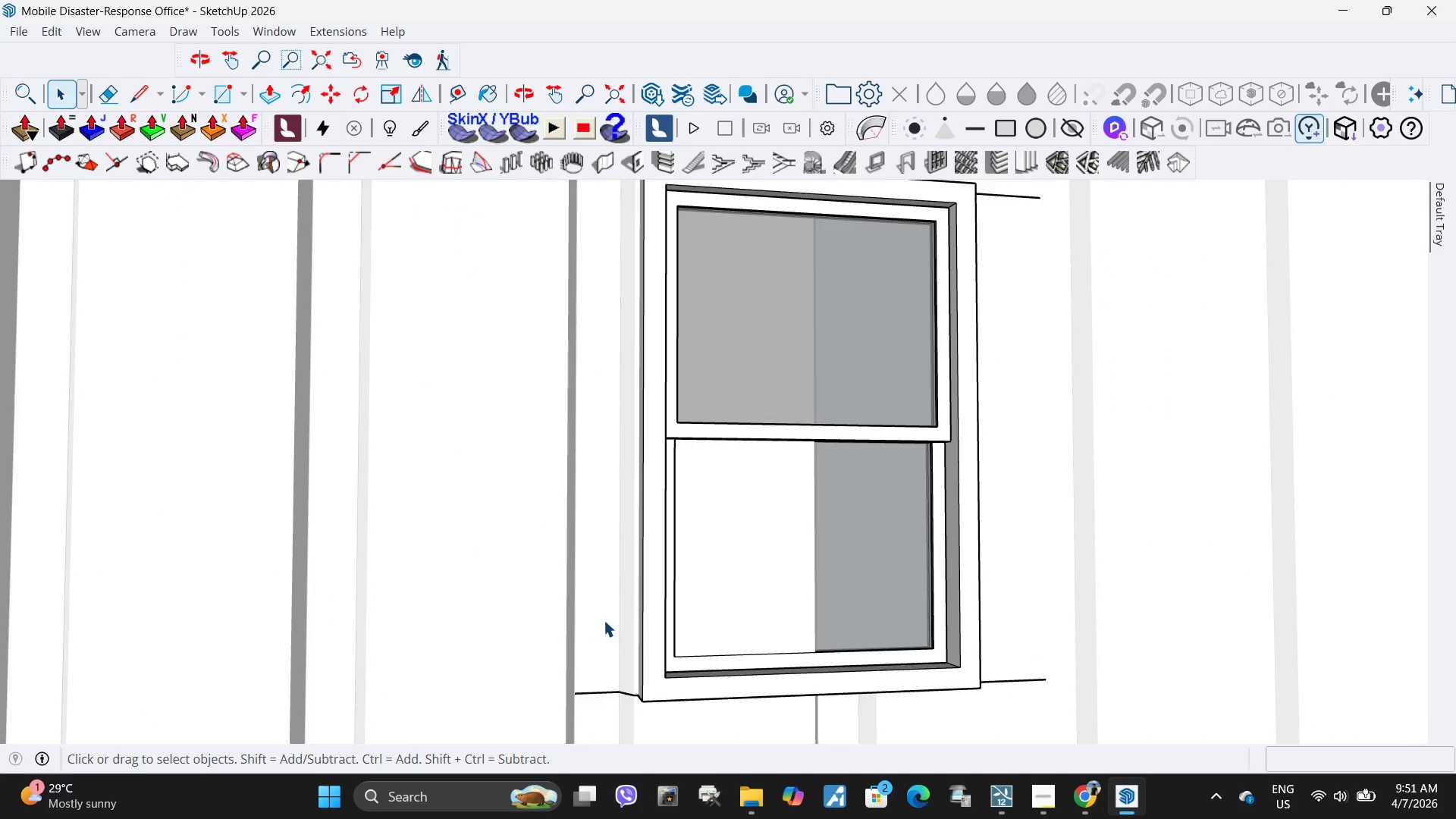 
double_click([604, 620])
 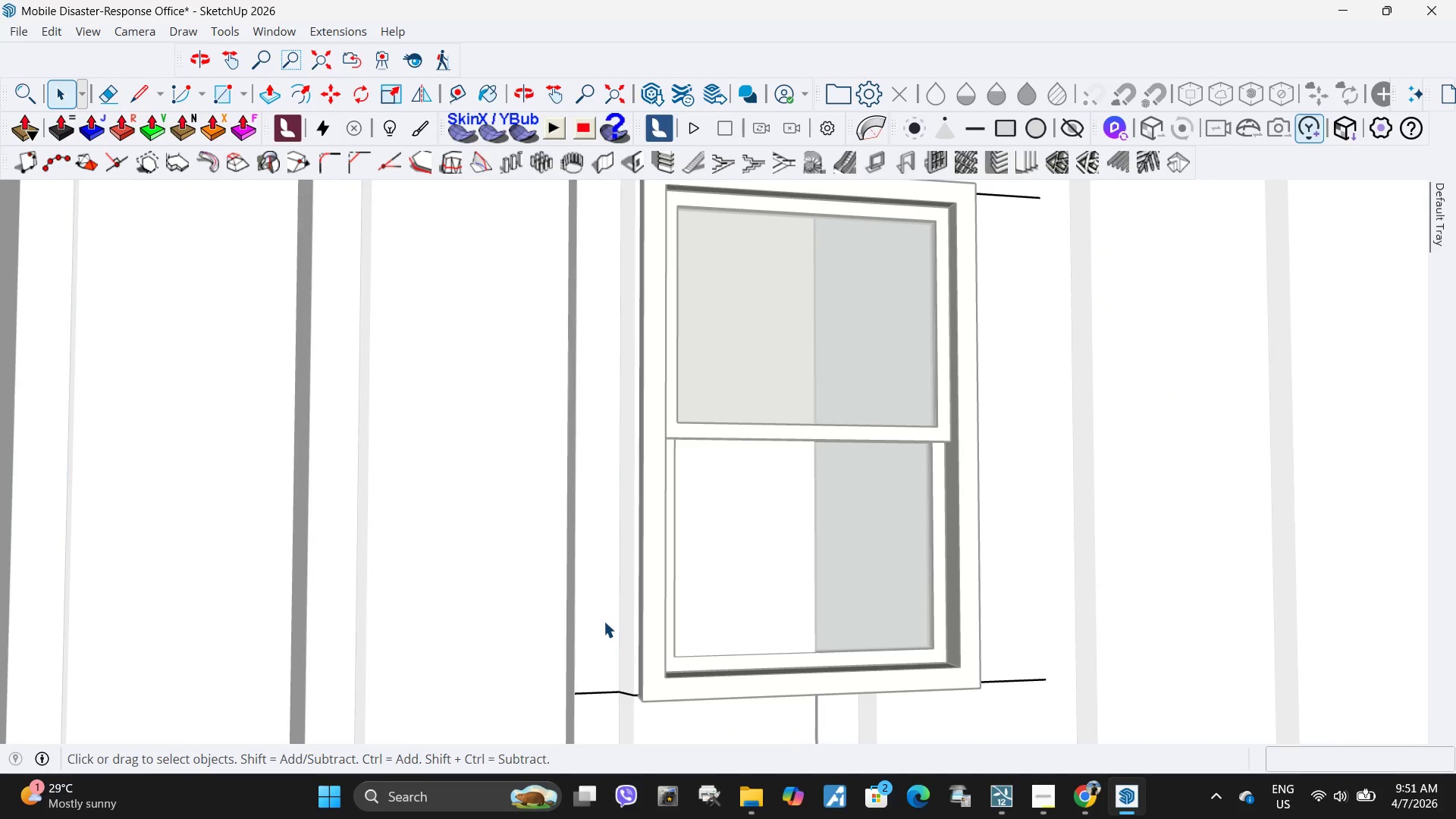 
triple_click([604, 622])
 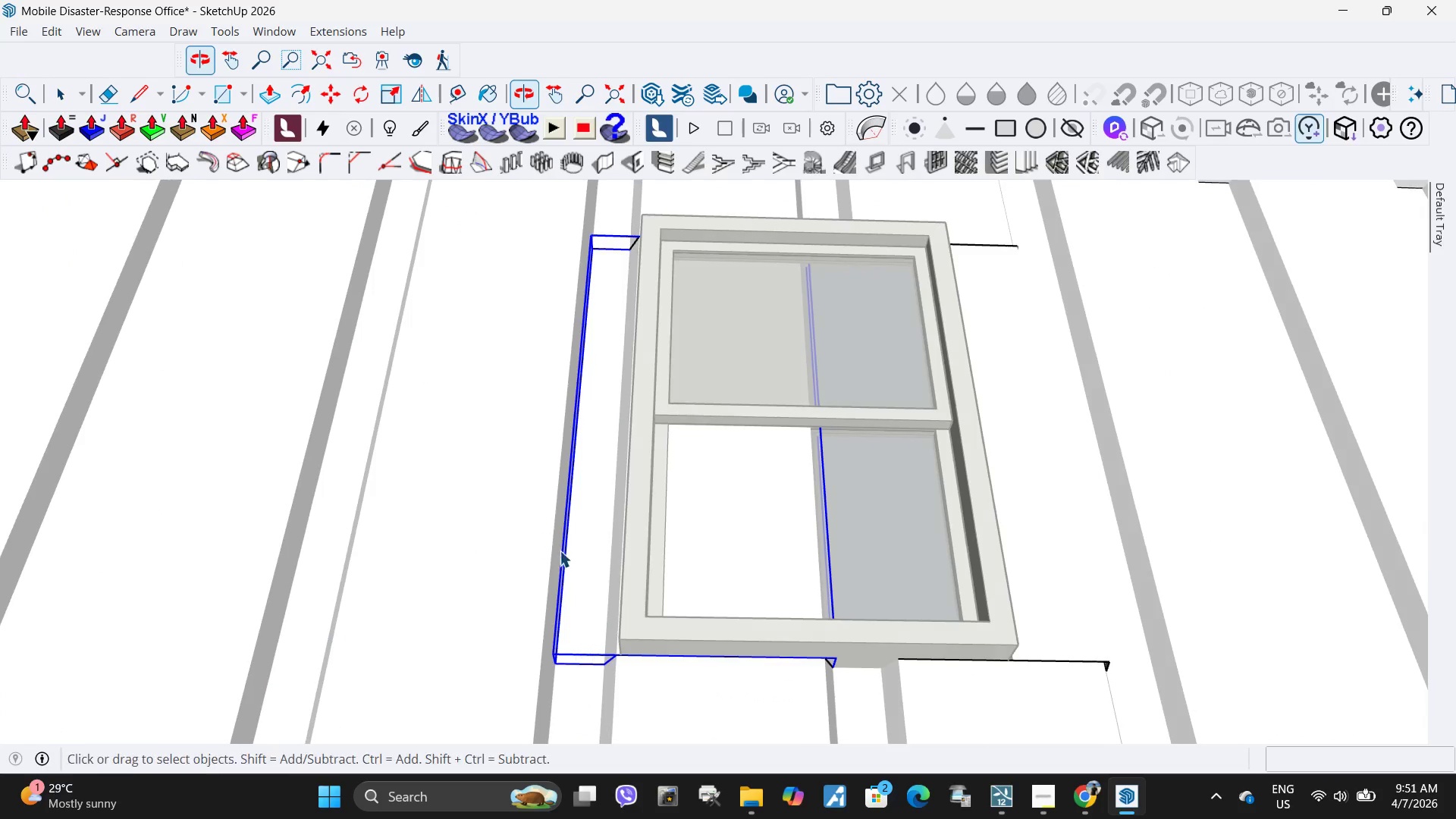 
double_click([605, 613])
 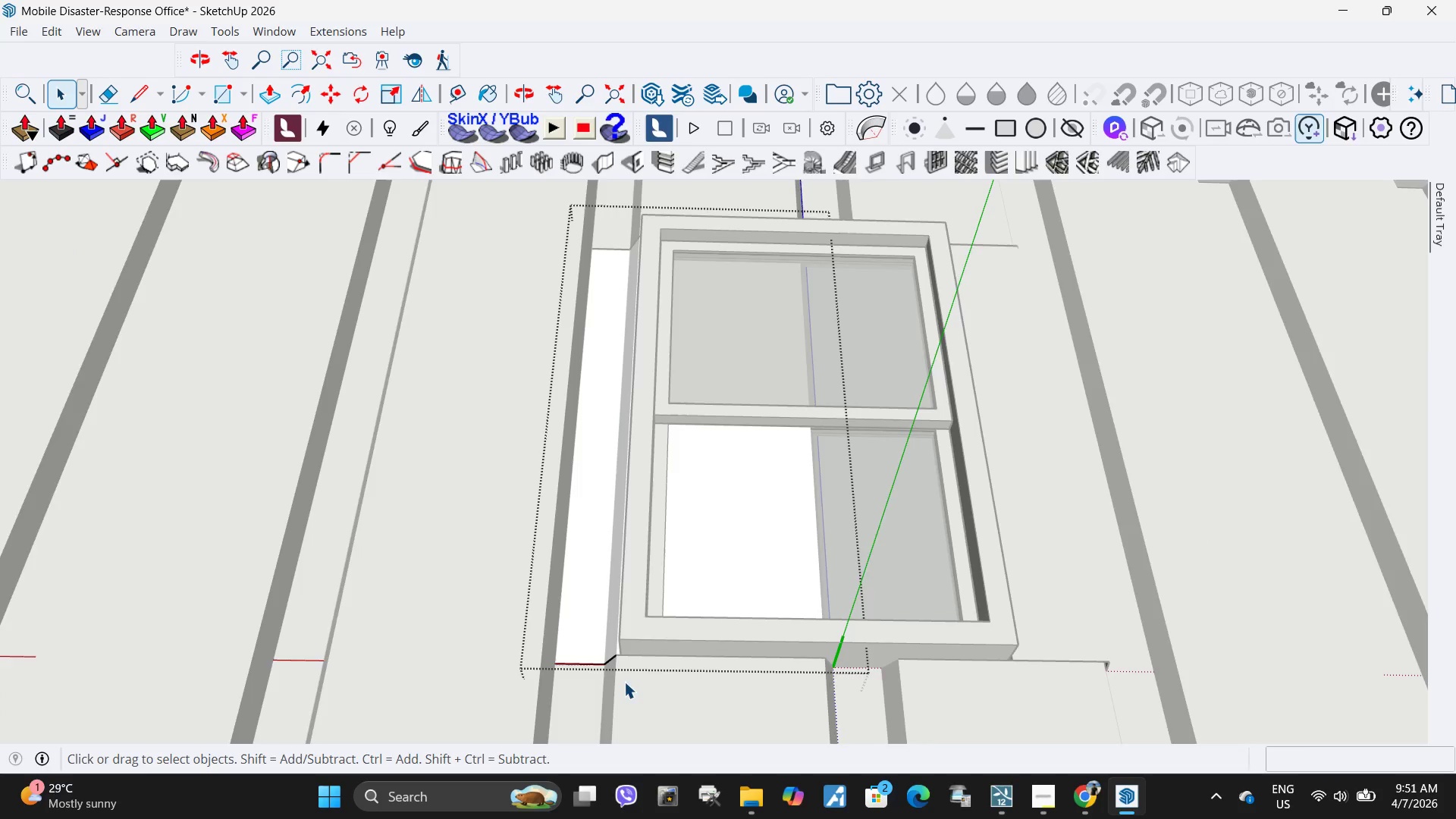 
scroll: coordinate [620, 661], scroll_direction: up, amount: 7.0
 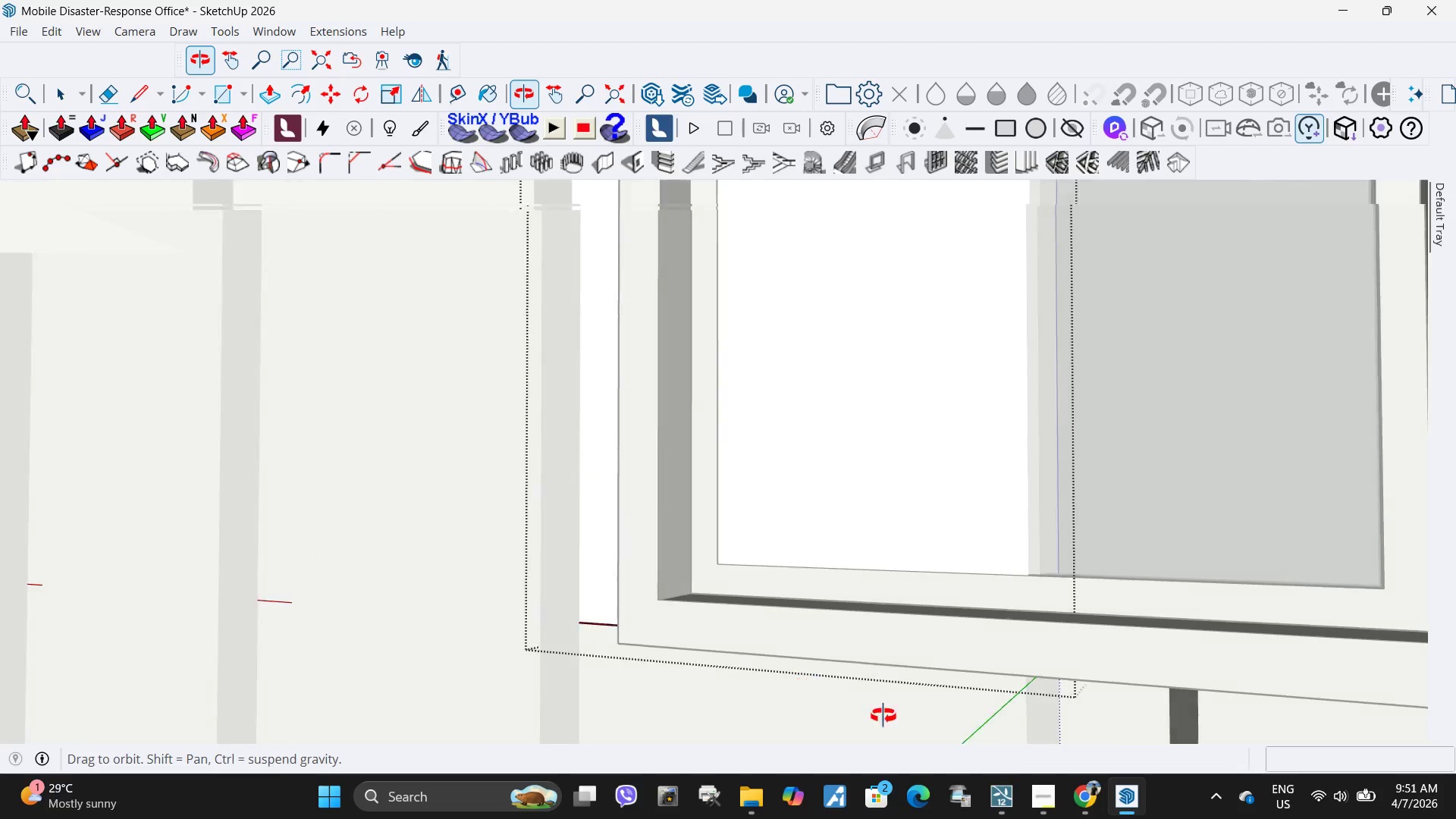 
scroll: coordinate [806, 628], scroll_direction: down, amount: 6.0
 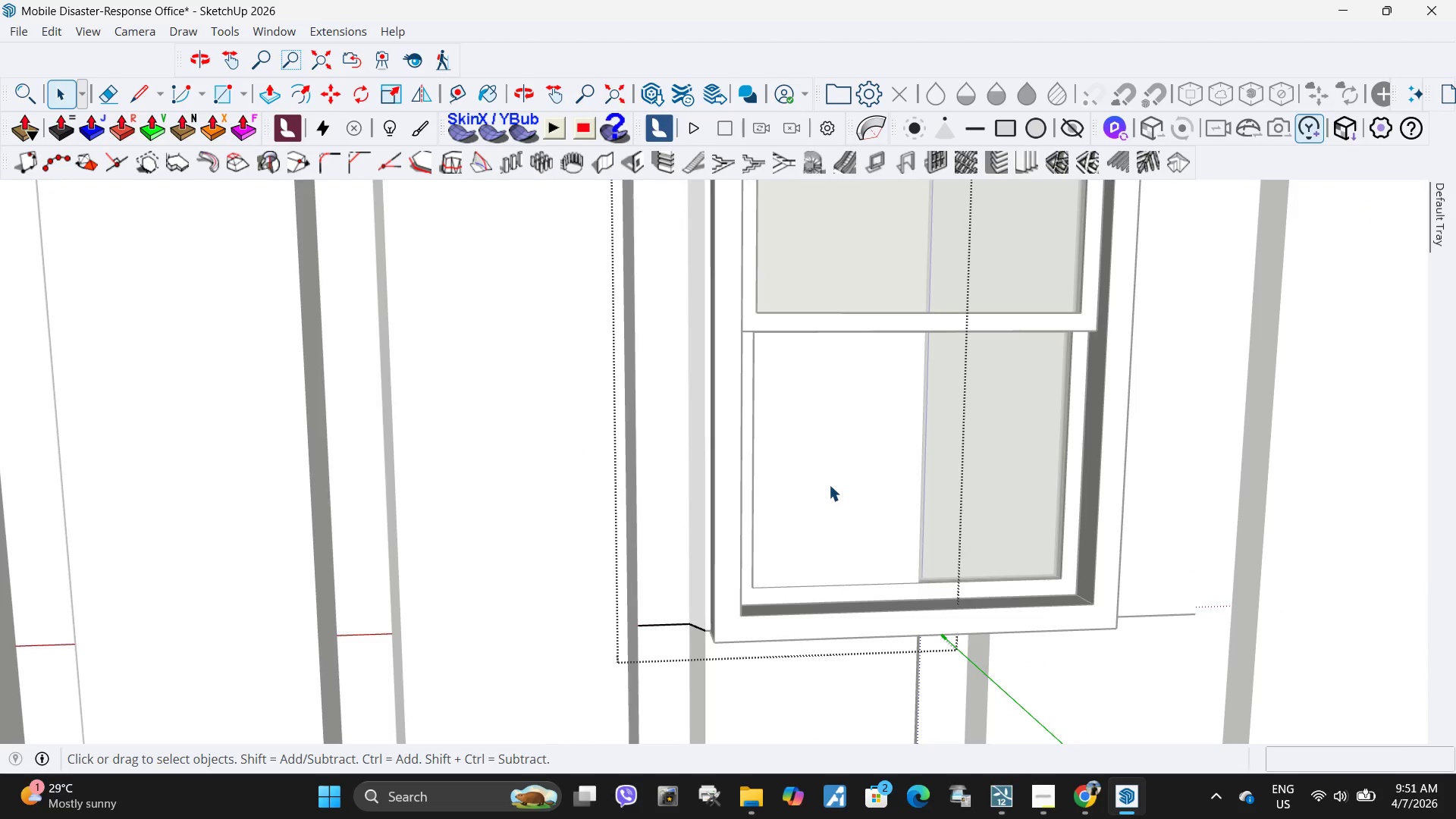 
left_click([830, 485])
 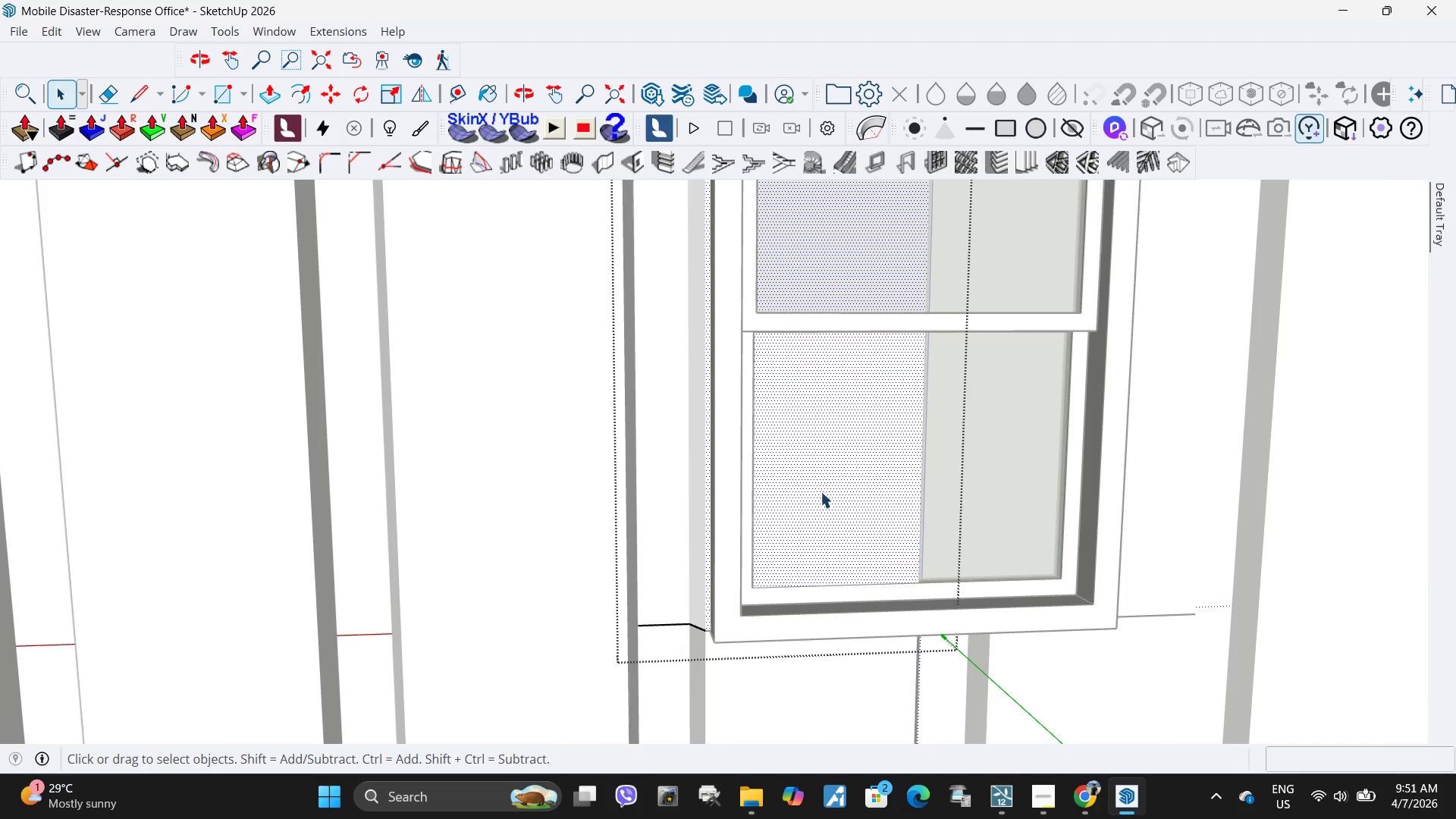 
scroll: coordinate [814, 499], scroll_direction: down, amount: 5.0
 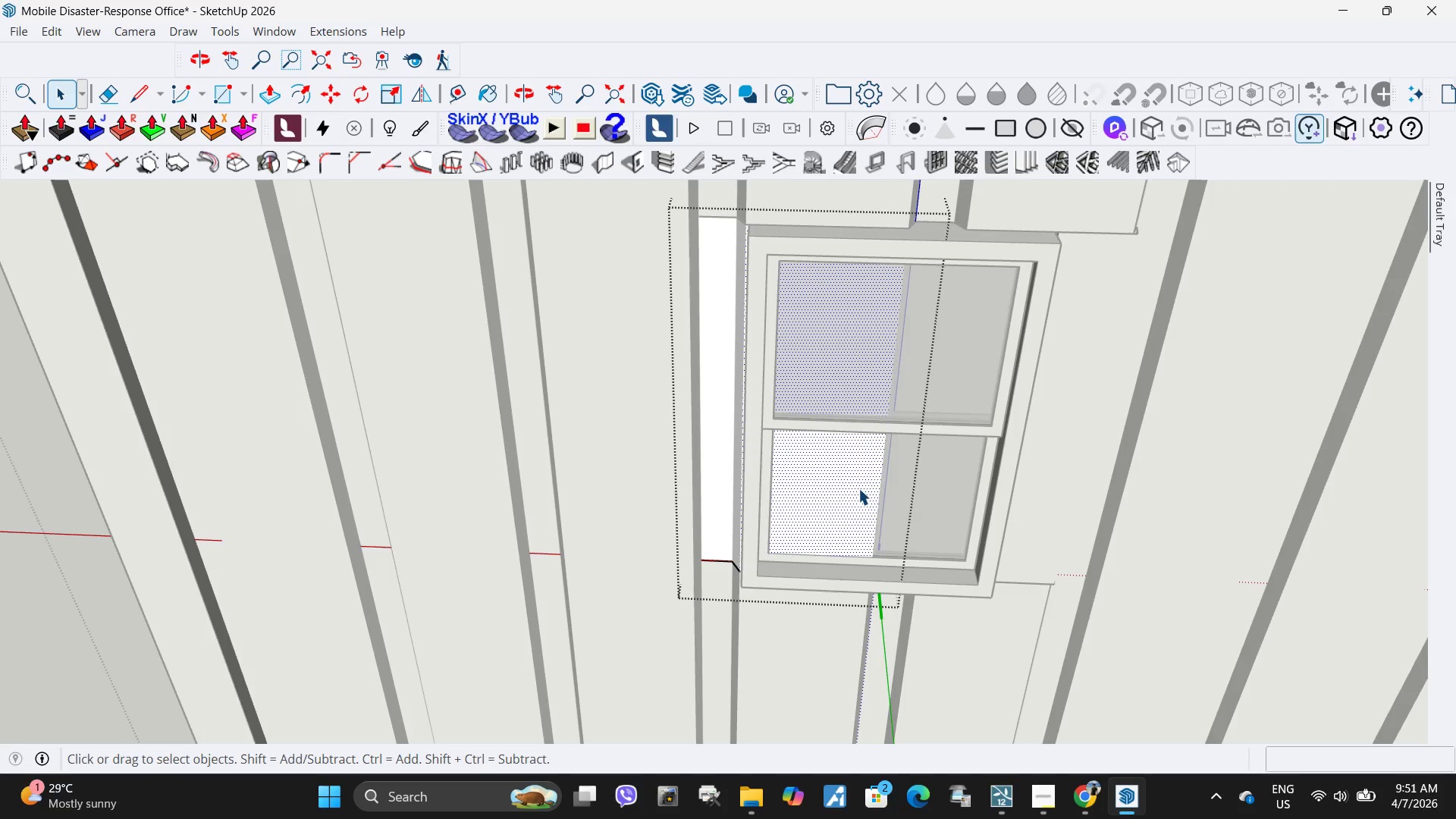 
key(S)
 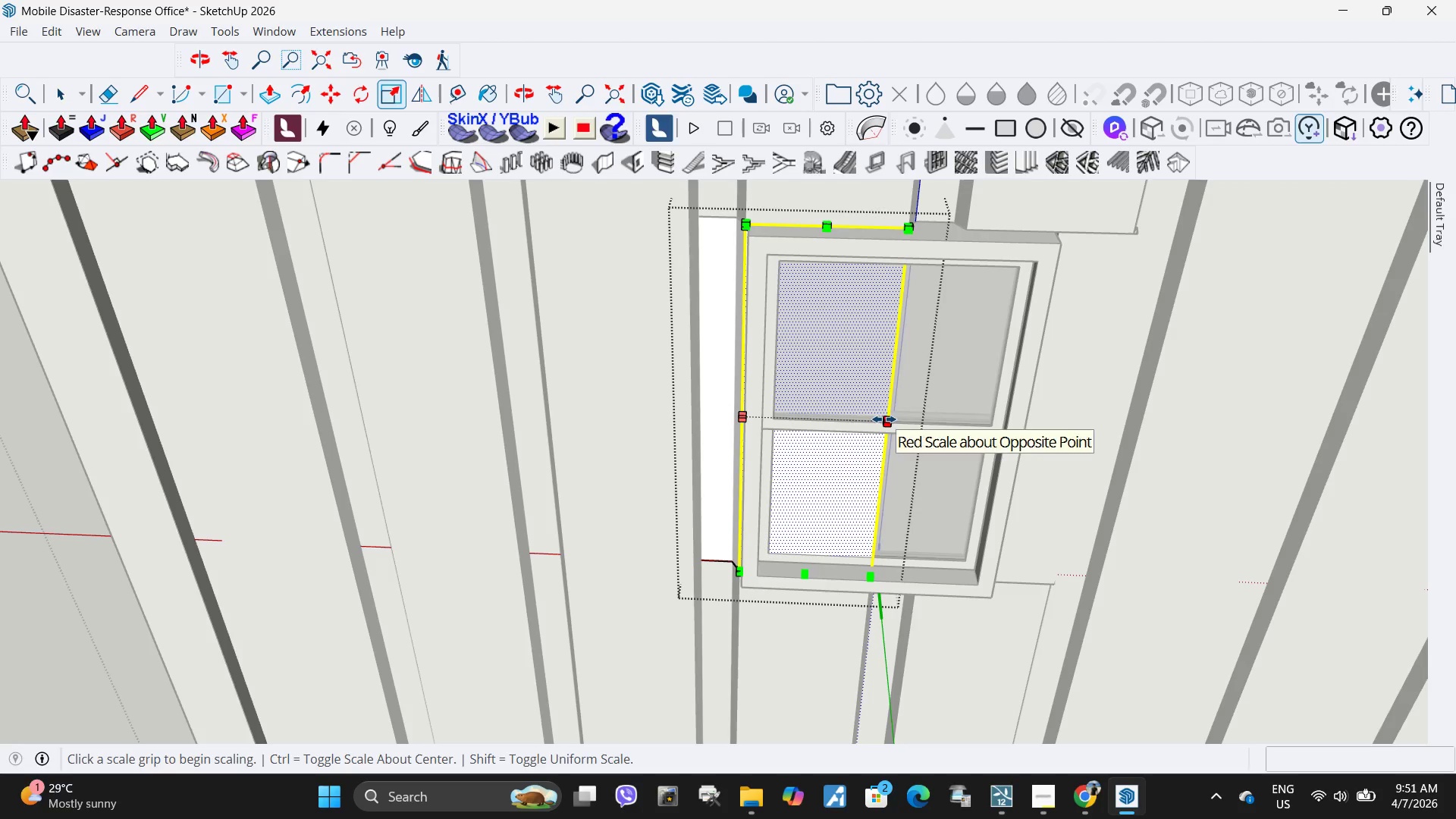 
left_click([884, 419])
 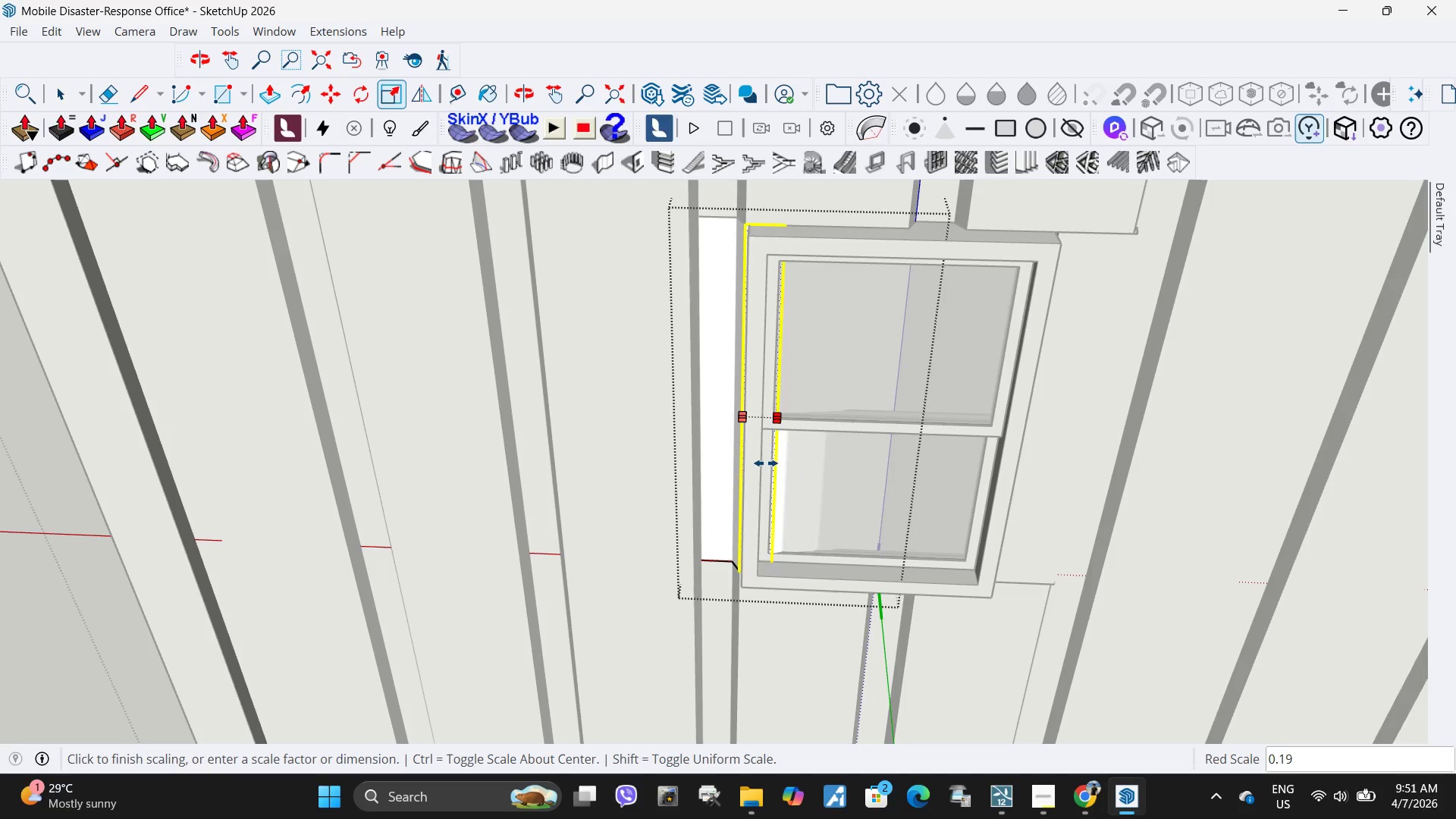 
key(Escape)
 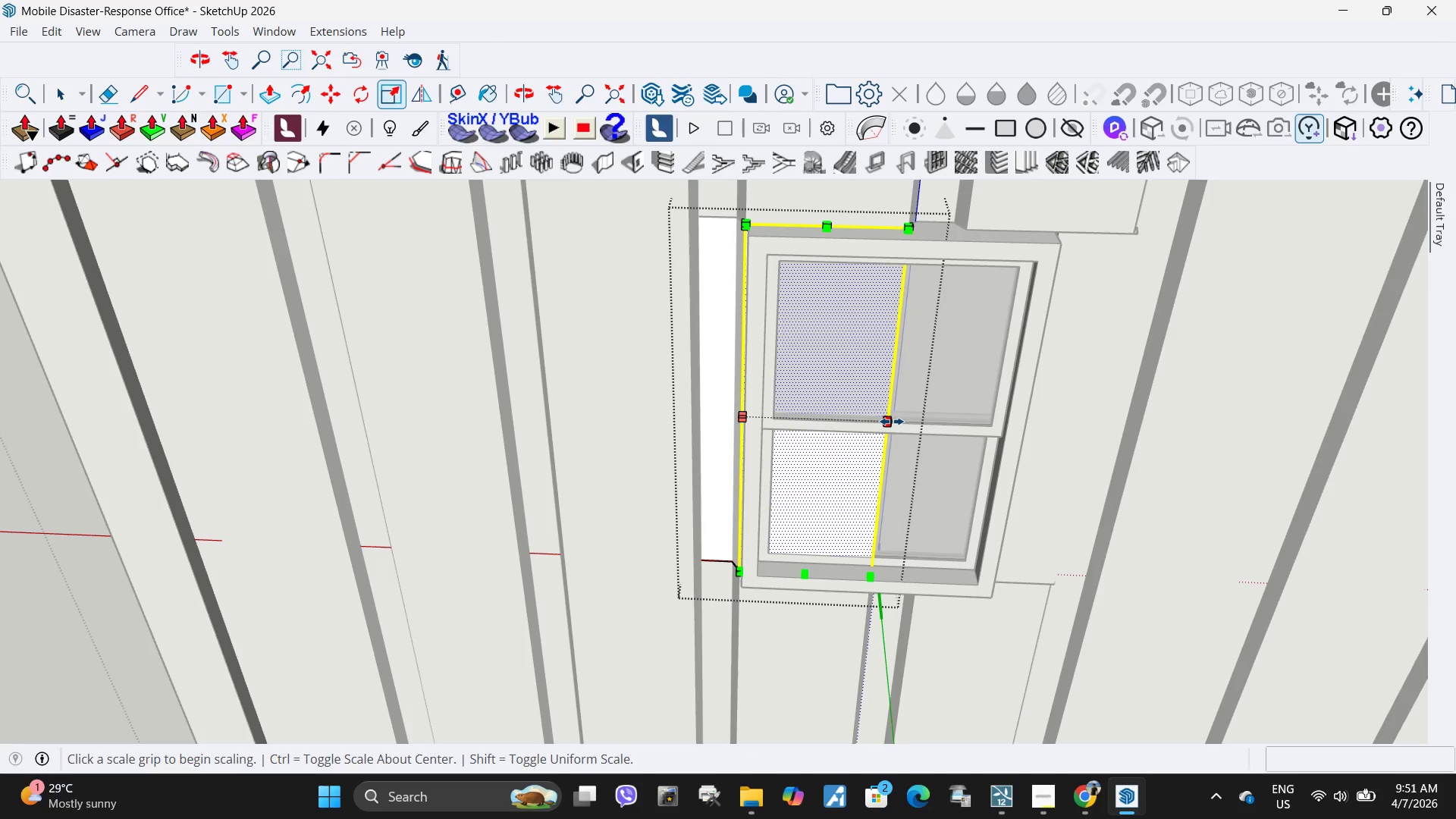 
double_click([892, 422])
 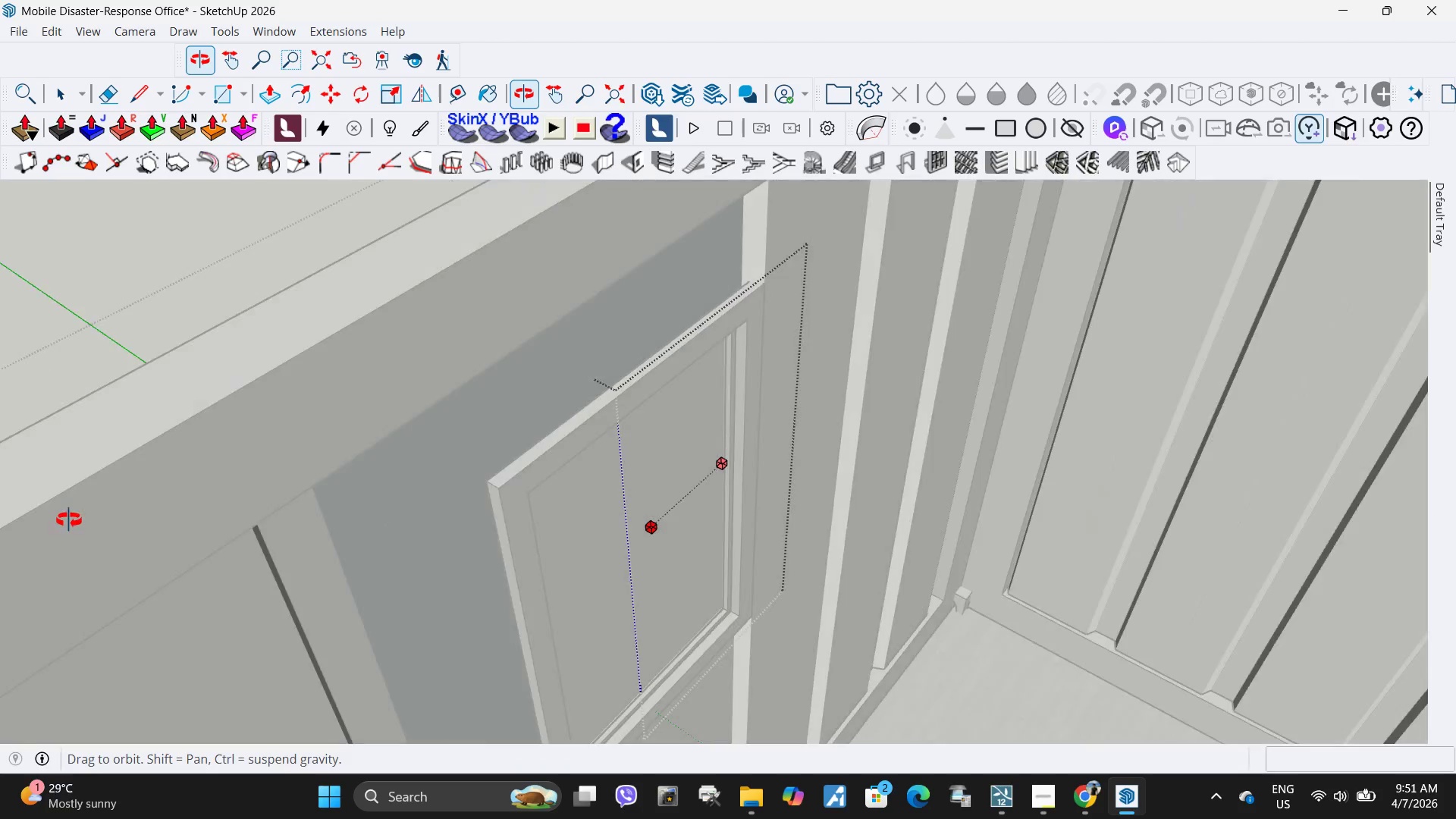 
key(Escape)
 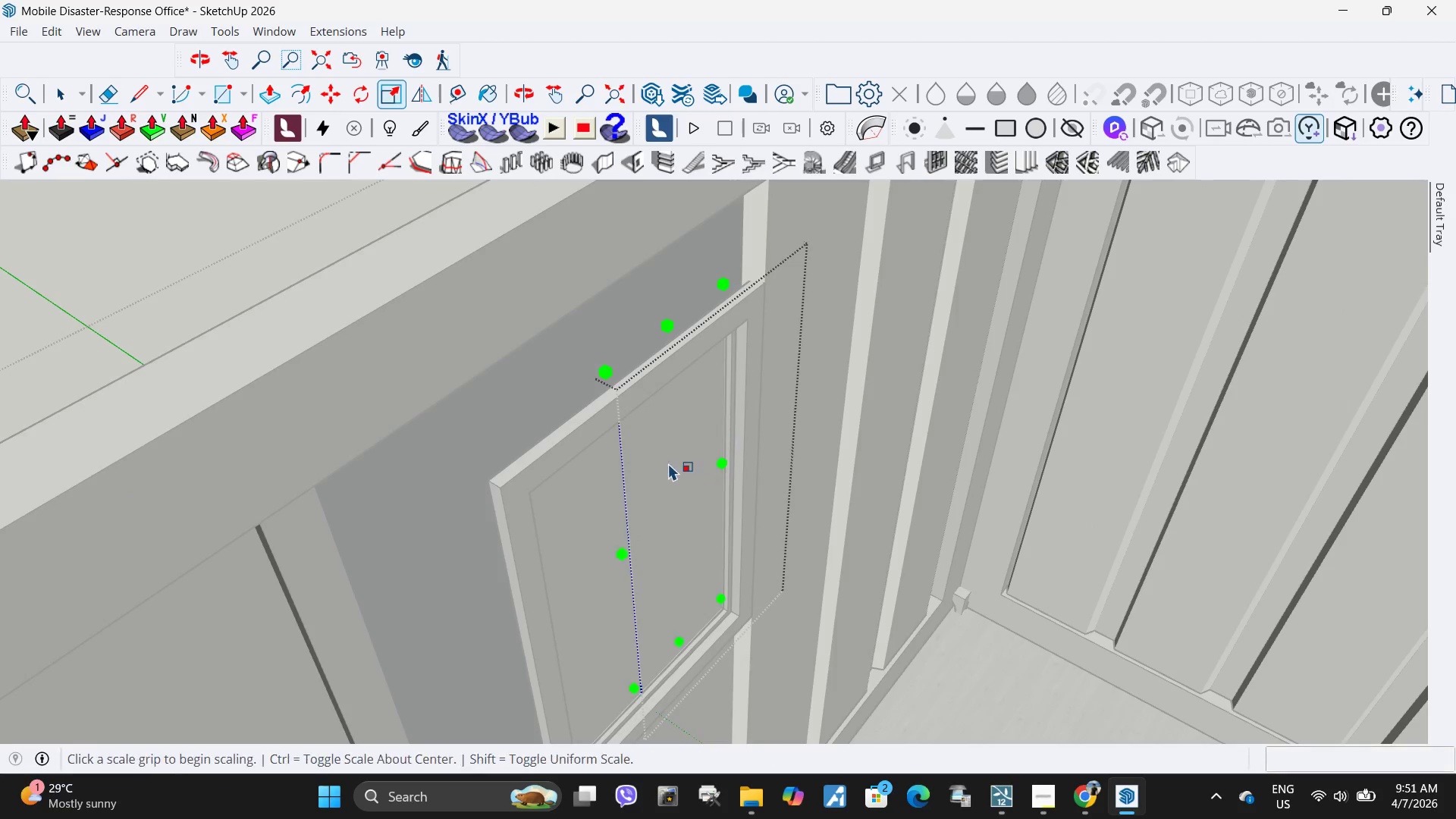 
scroll: coordinate [654, 476], scroll_direction: down, amount: 4.0
 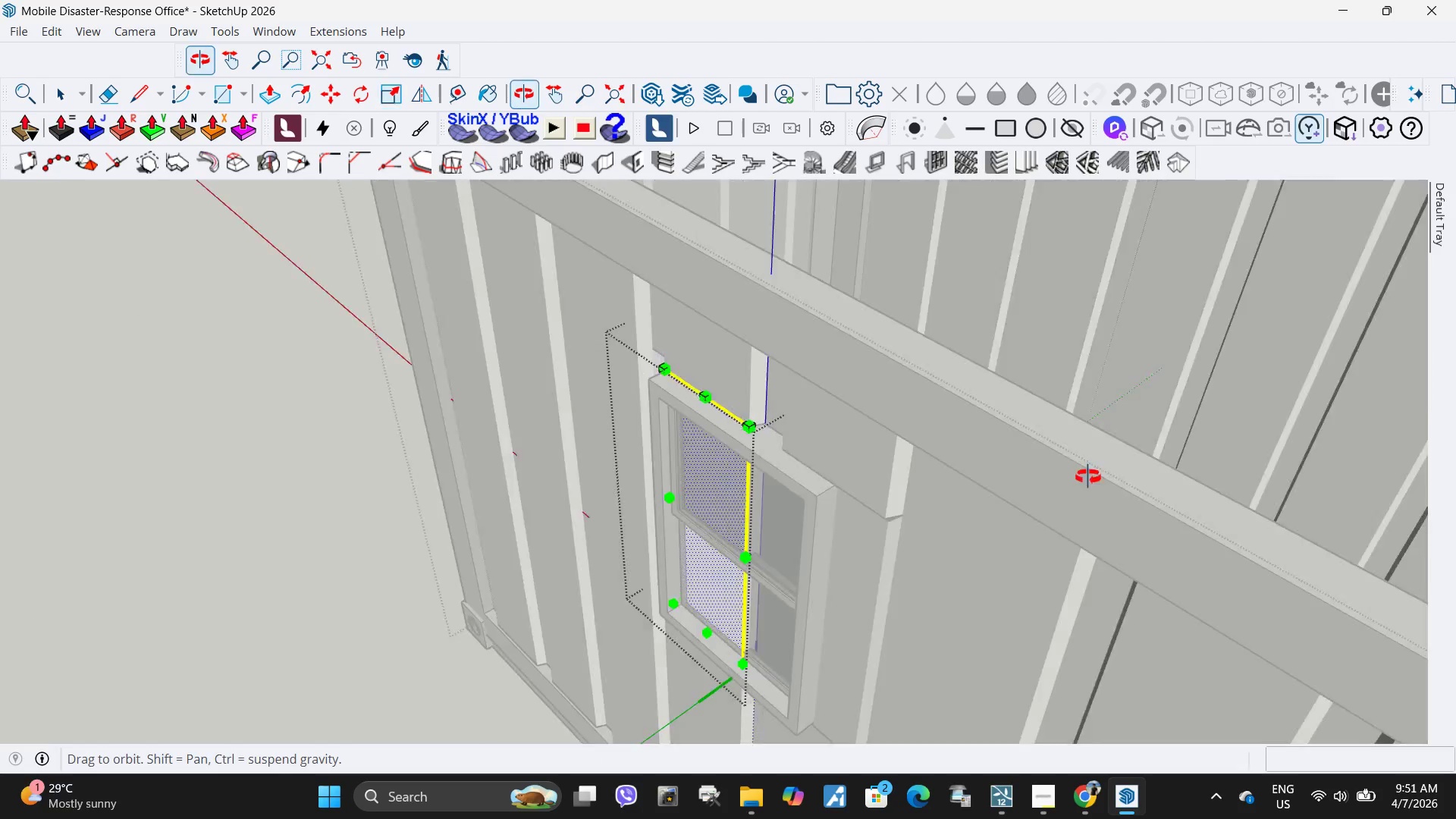 
double_click([1203, 440])
 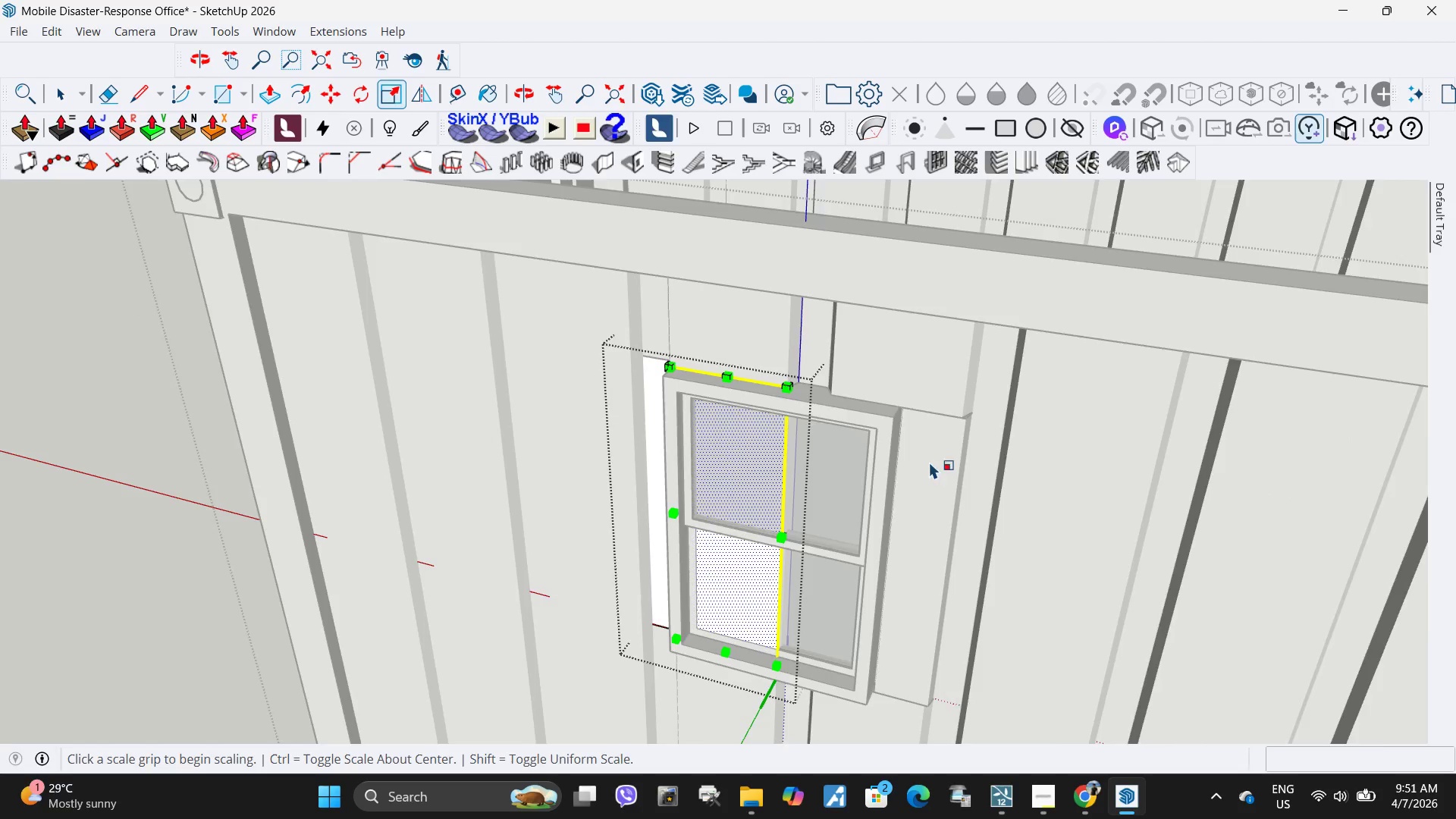 
scroll: coordinate [752, 503], scroll_direction: up, amount: 1.0
 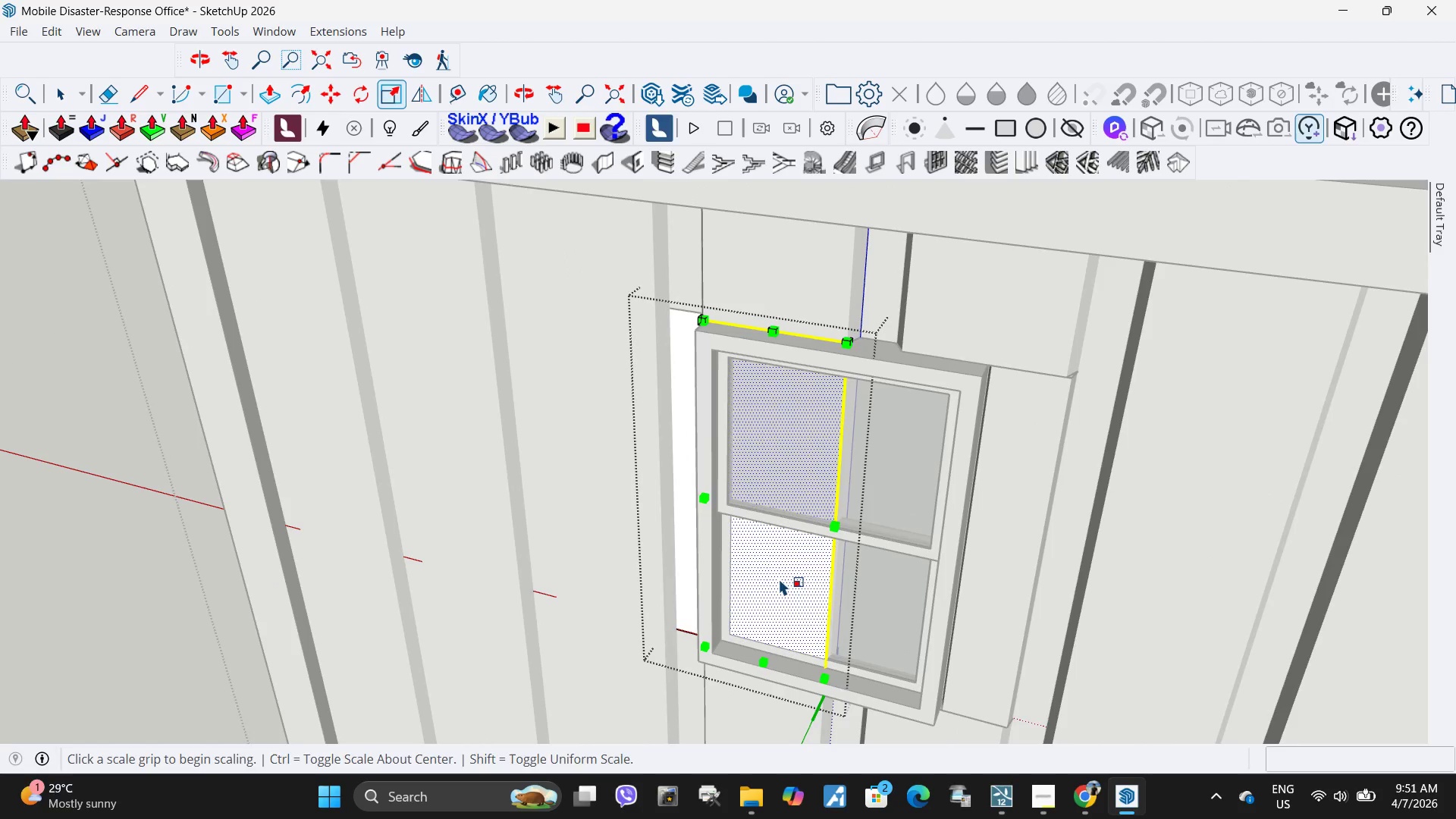 
key(Escape)
 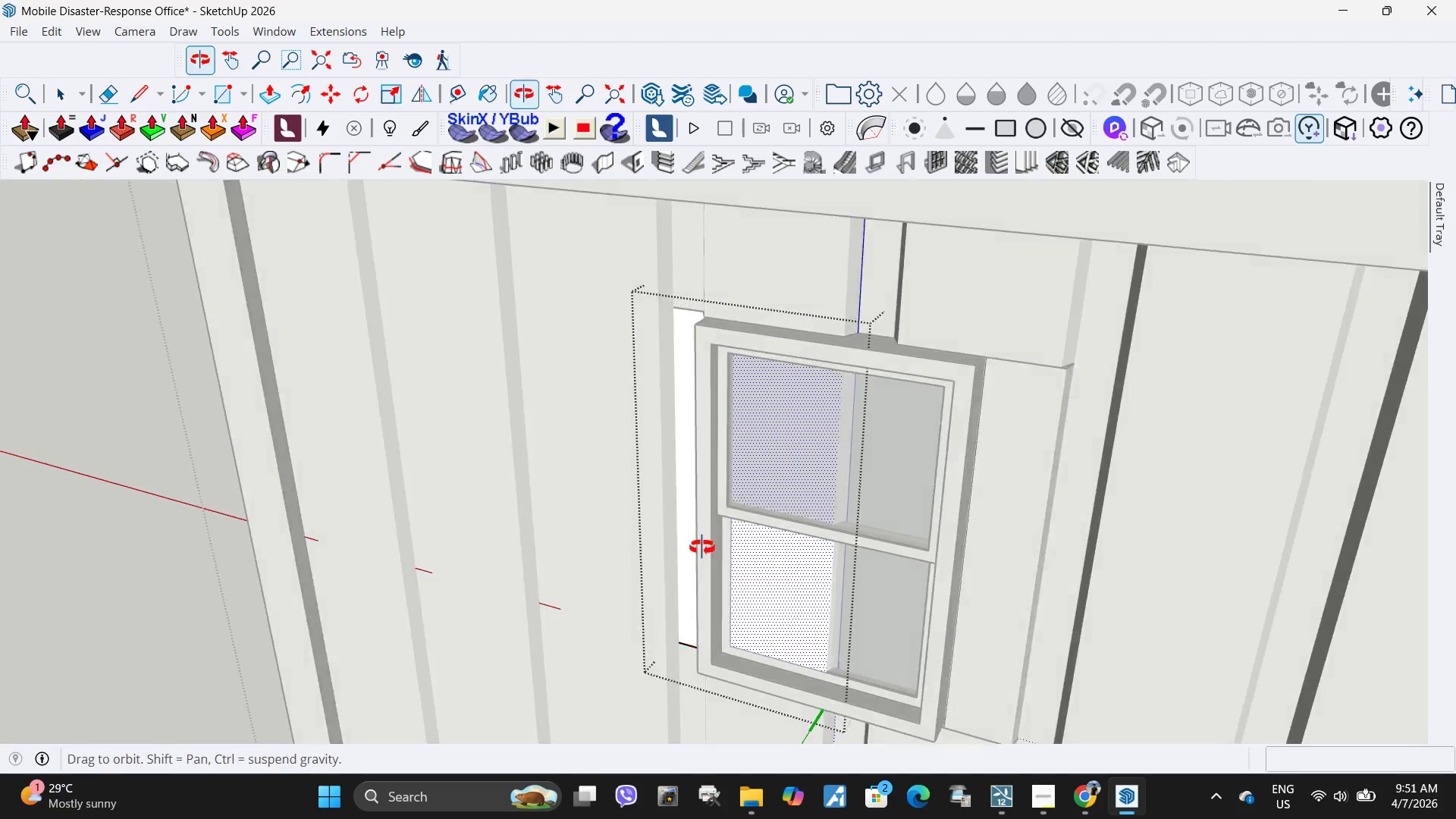 
scroll: coordinate [775, 671], scroll_direction: up, amount: 10.0
 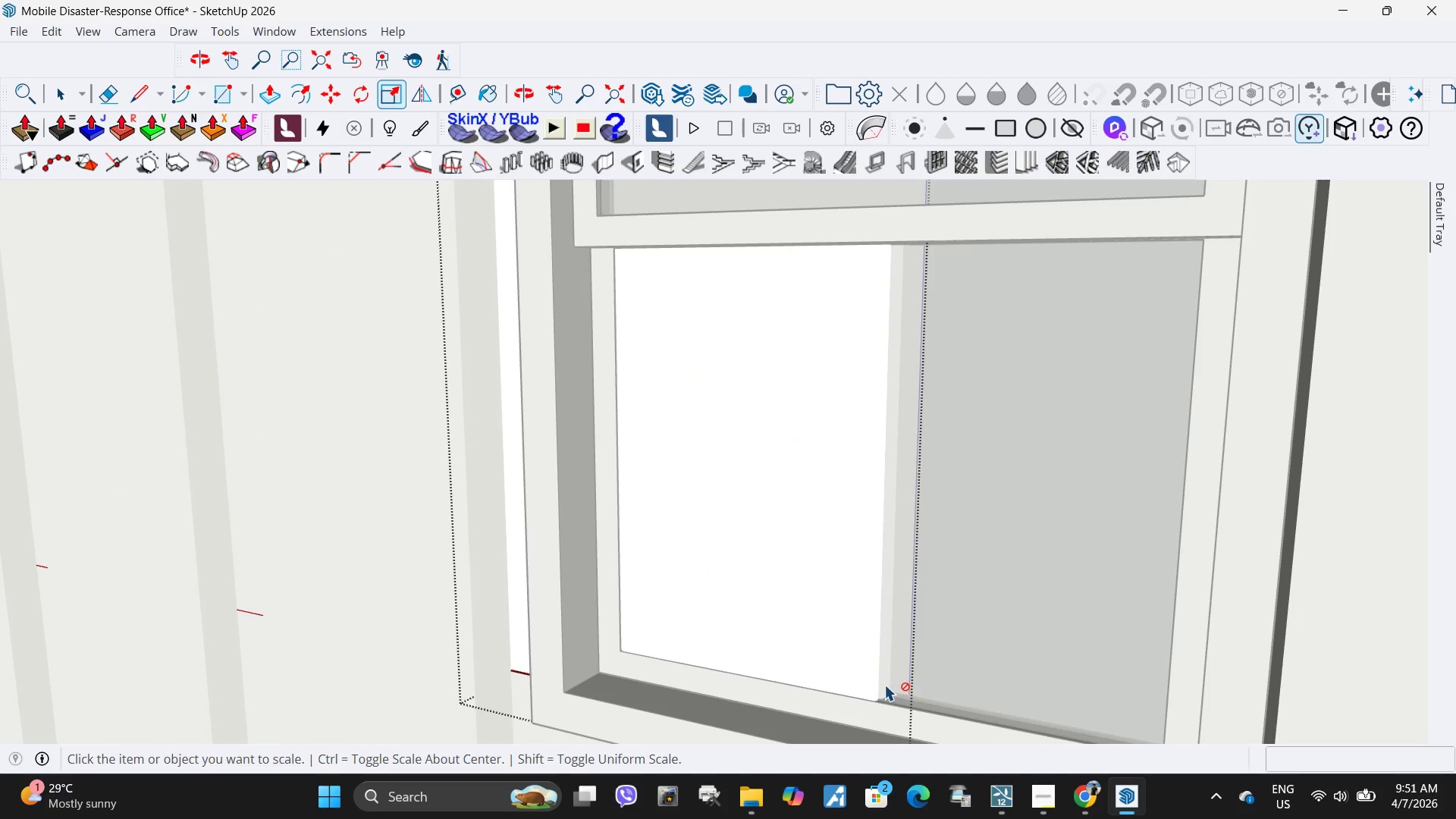 
double_click([877, 681])
 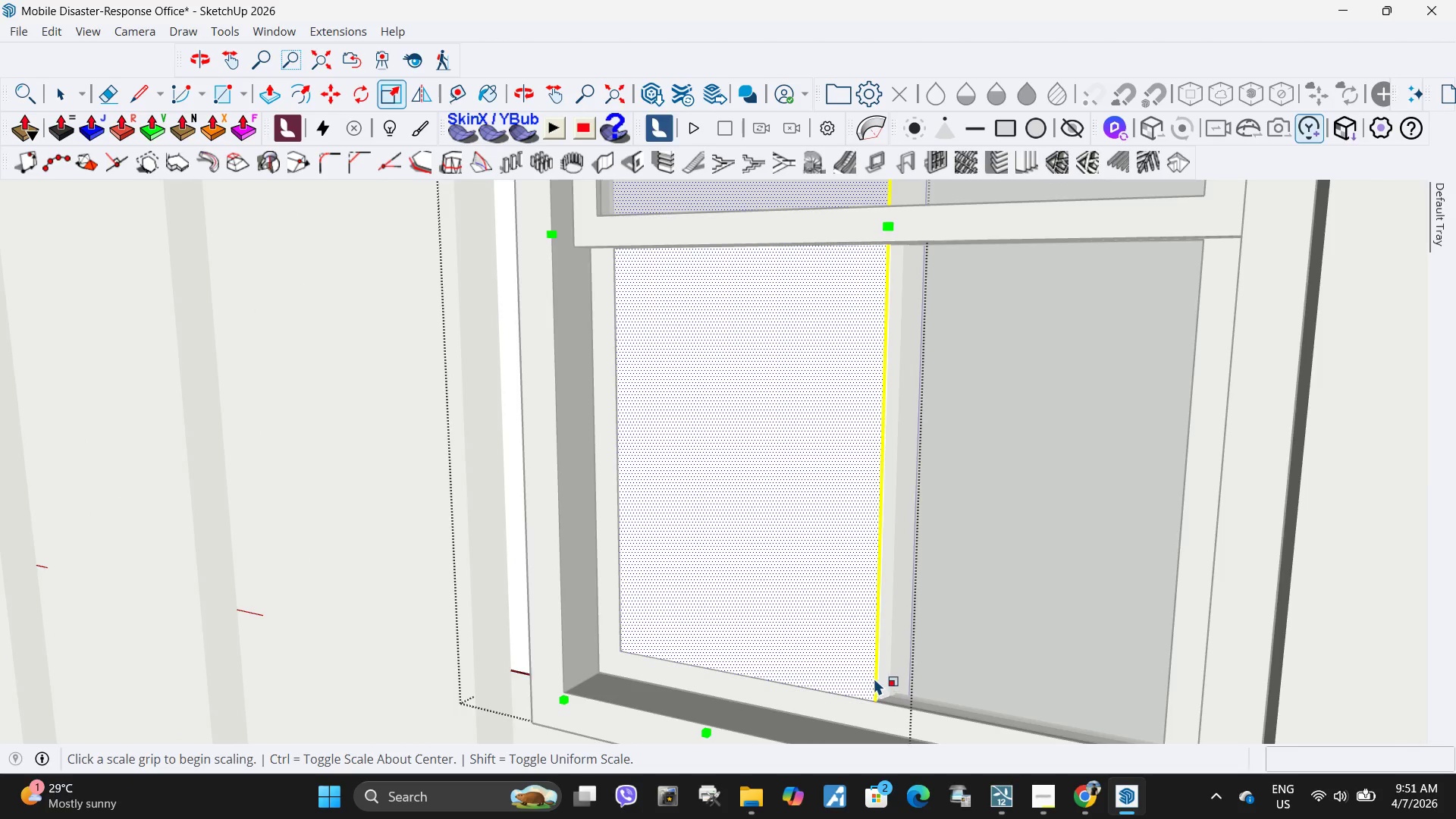 
scroll: coordinate [893, 668], scroll_direction: up, amount: 6.0
 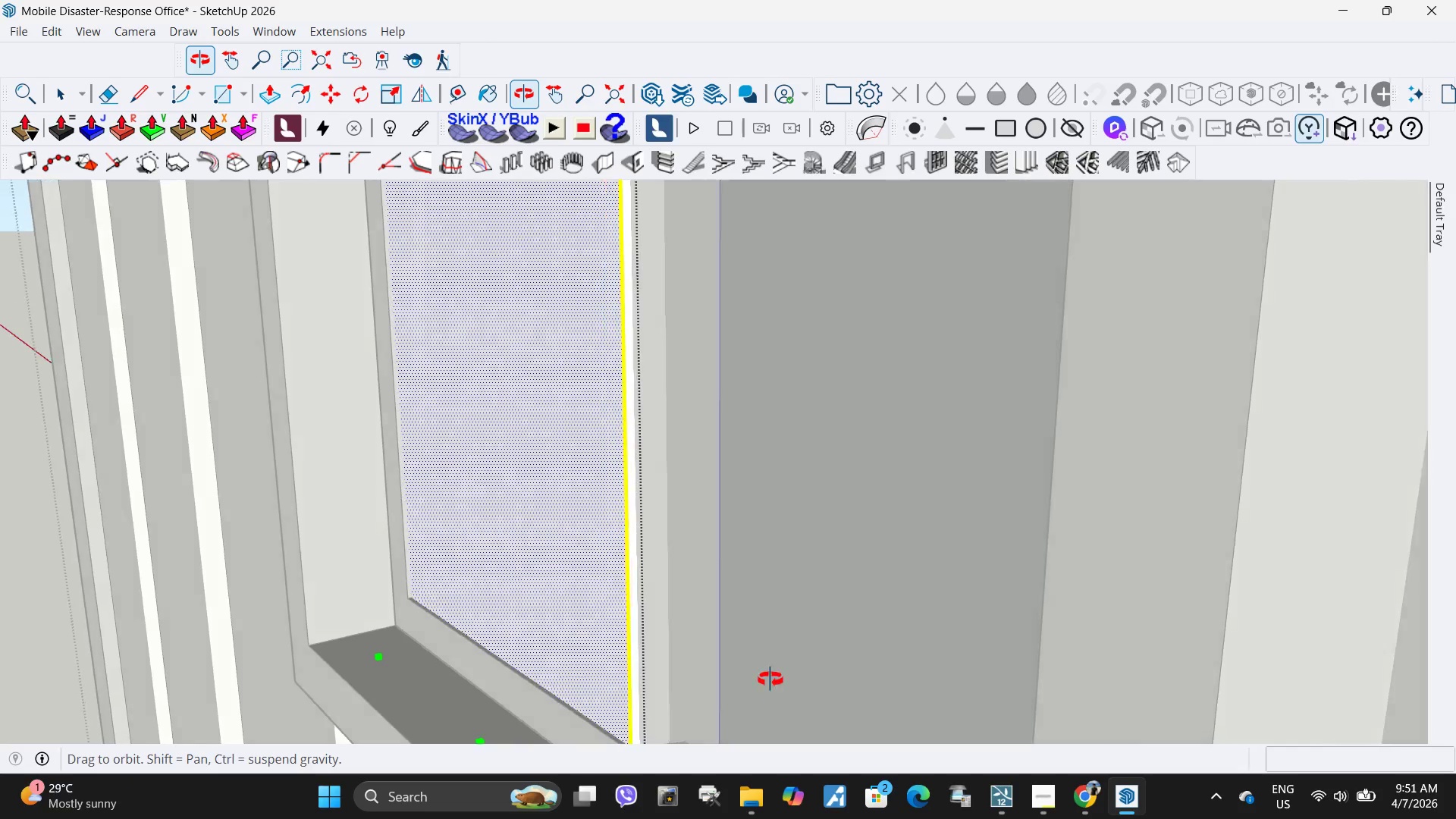 
scroll: coordinate [945, 587], scroll_direction: down, amount: 17.0
 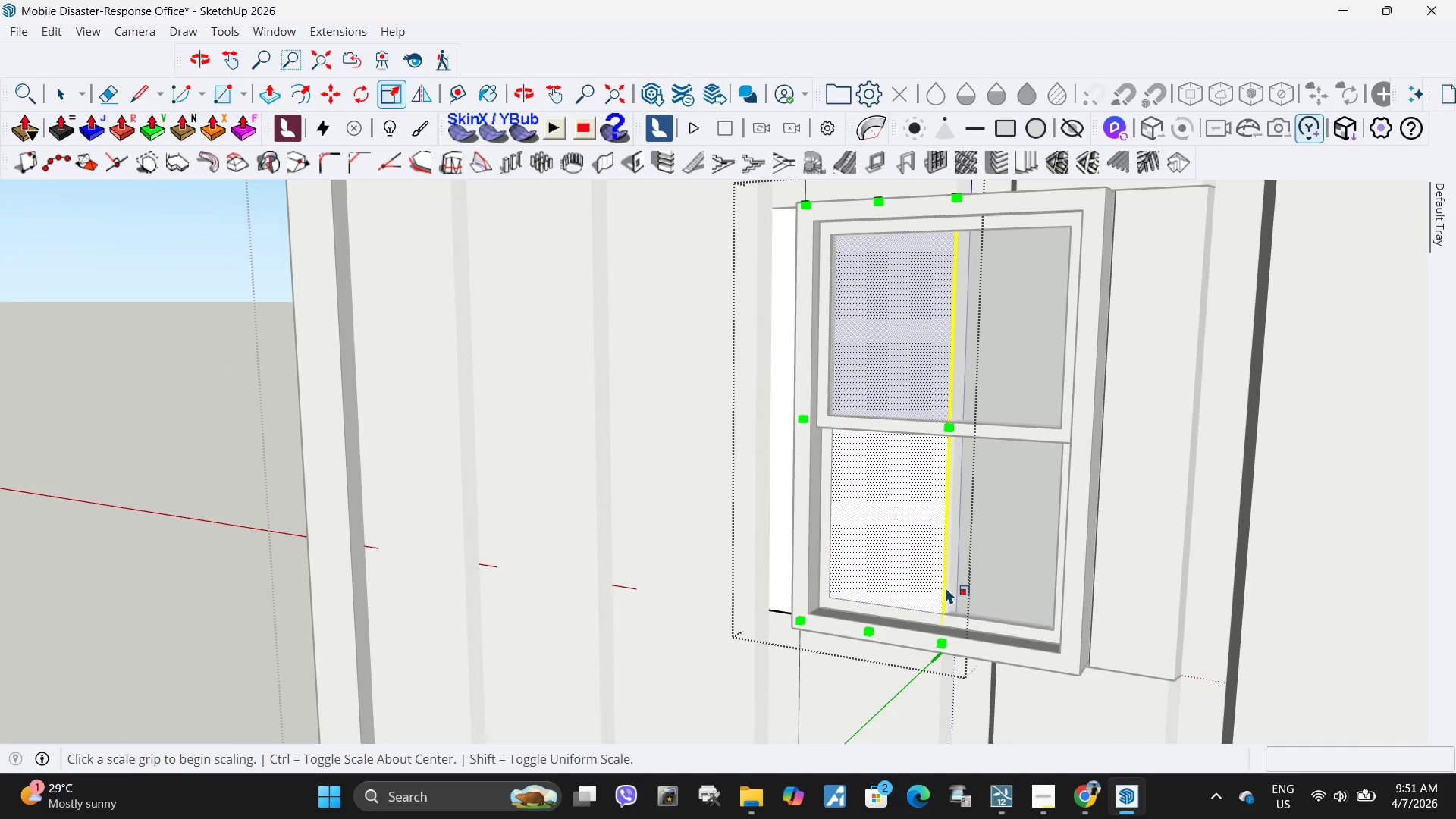 
key(Delete)
 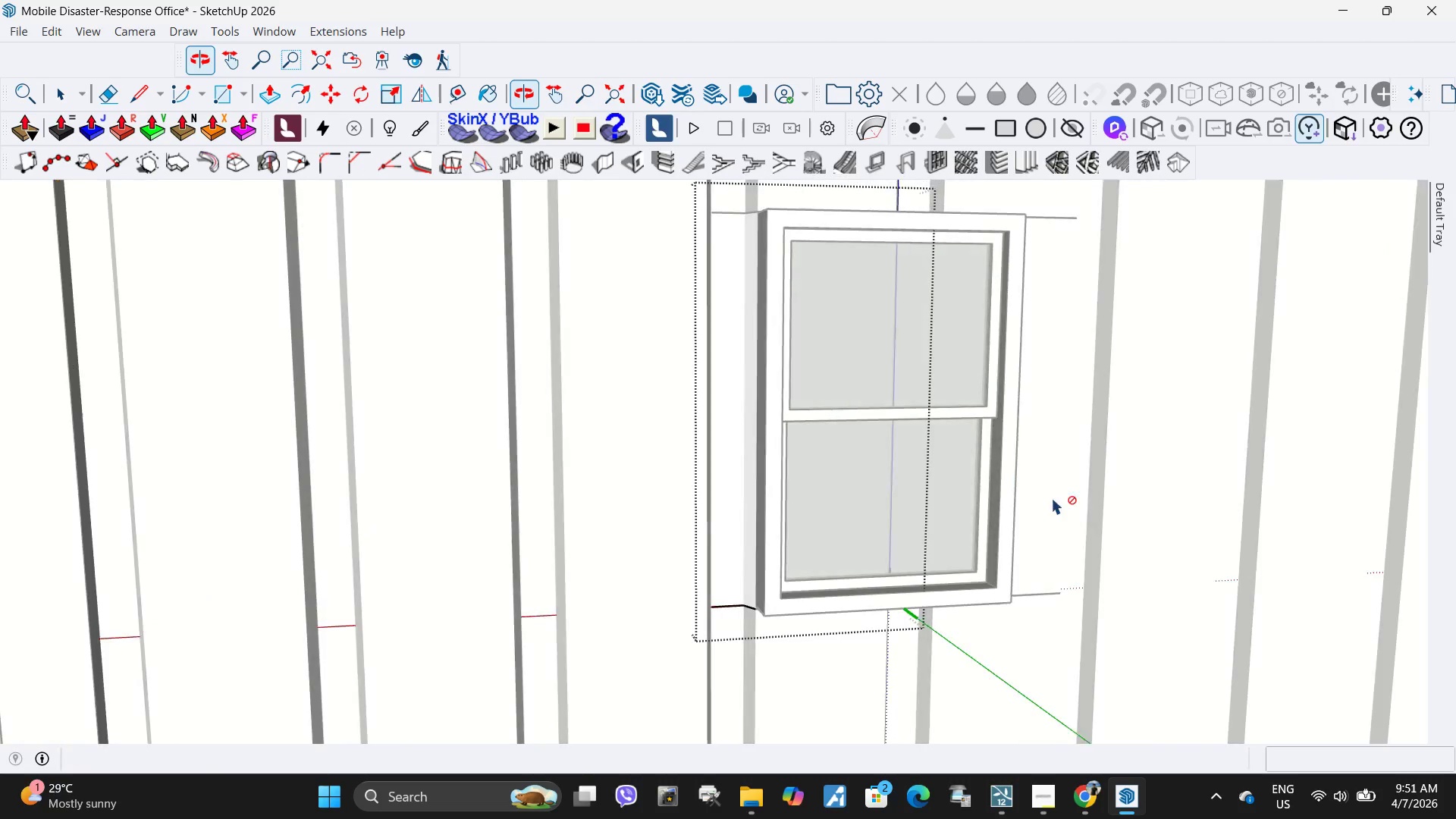 
scroll: coordinate [812, 304], scroll_direction: none, amount: 0.0
 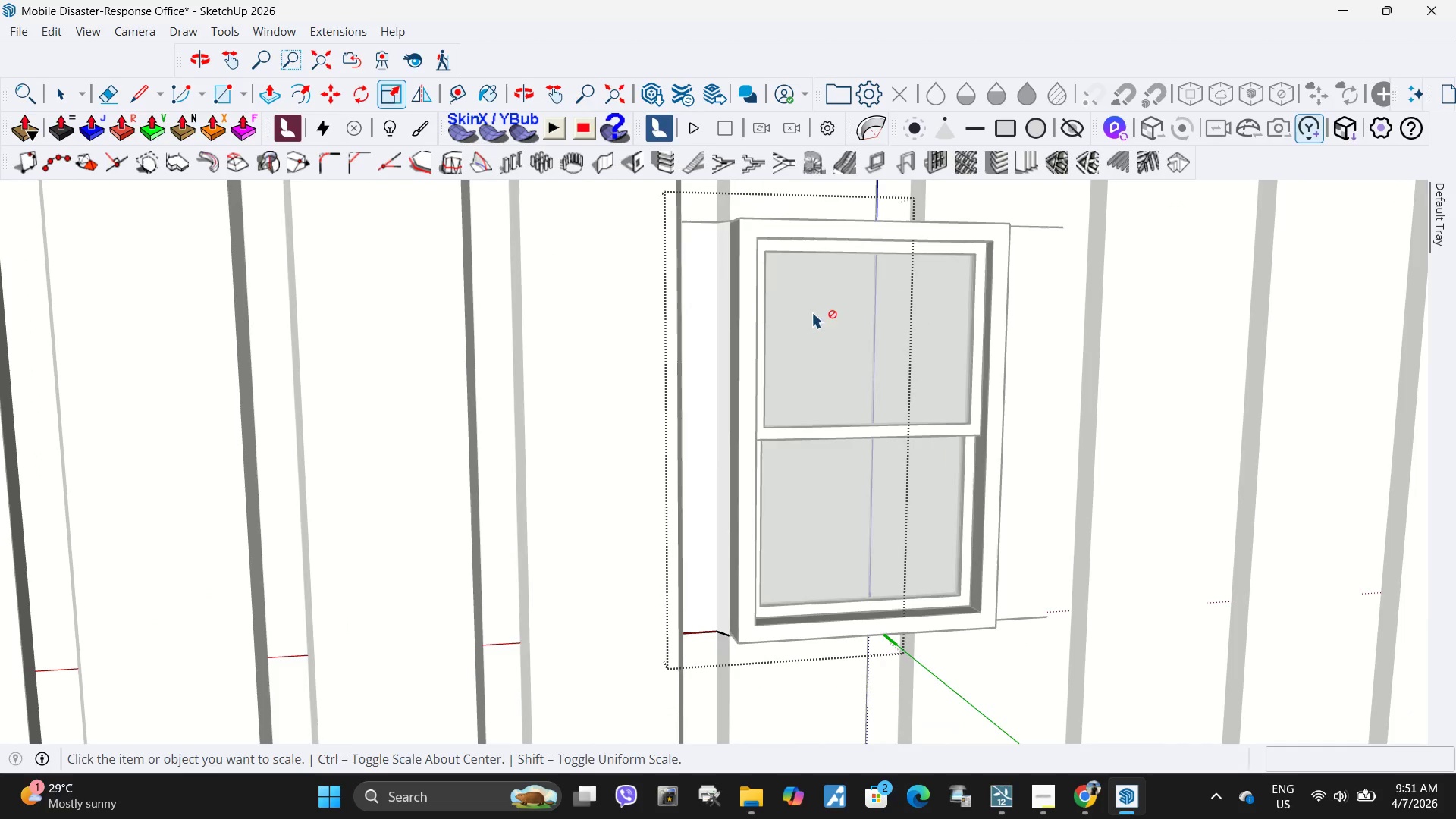 
key(Escape)
 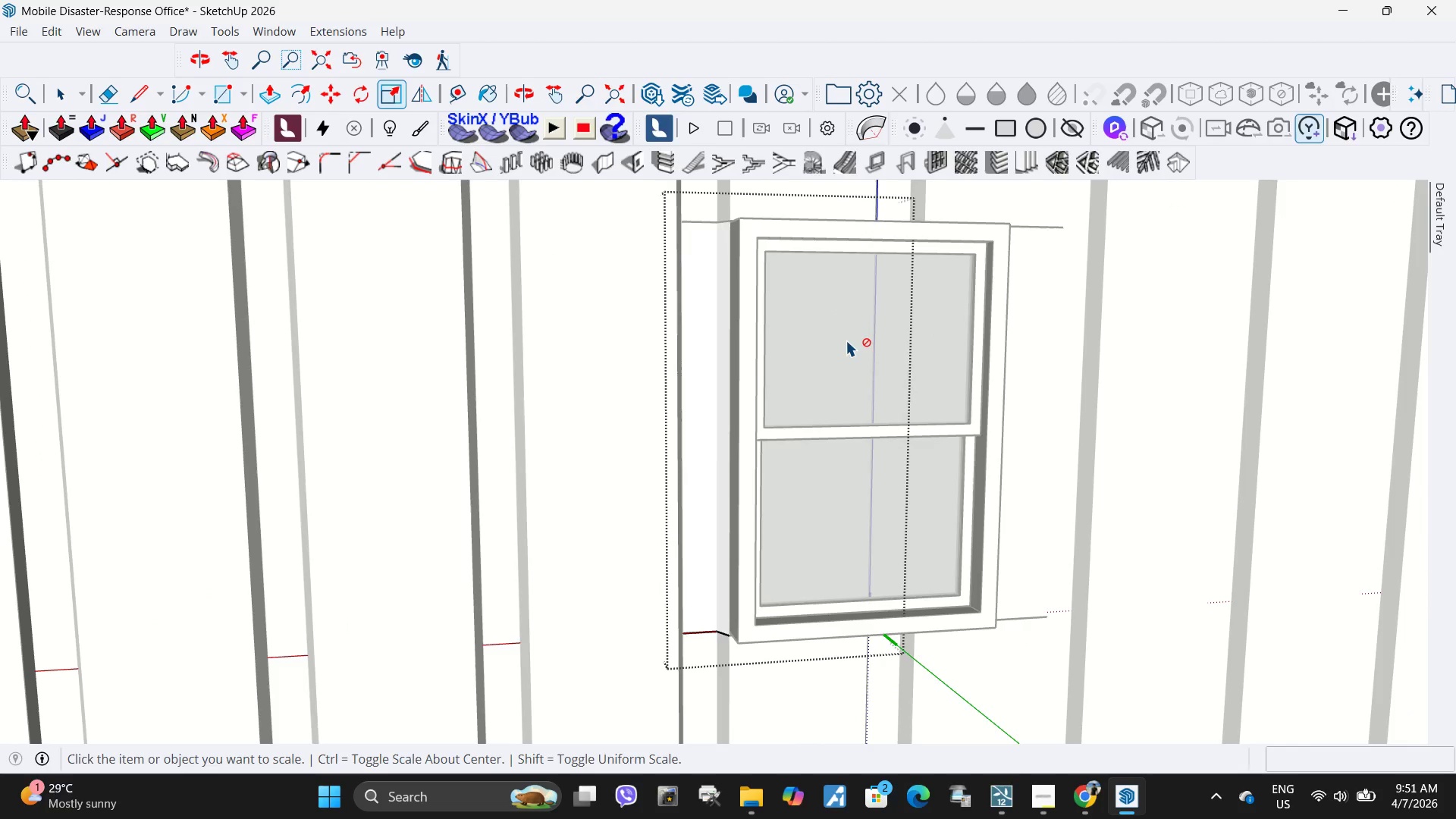 
key(Escape)
 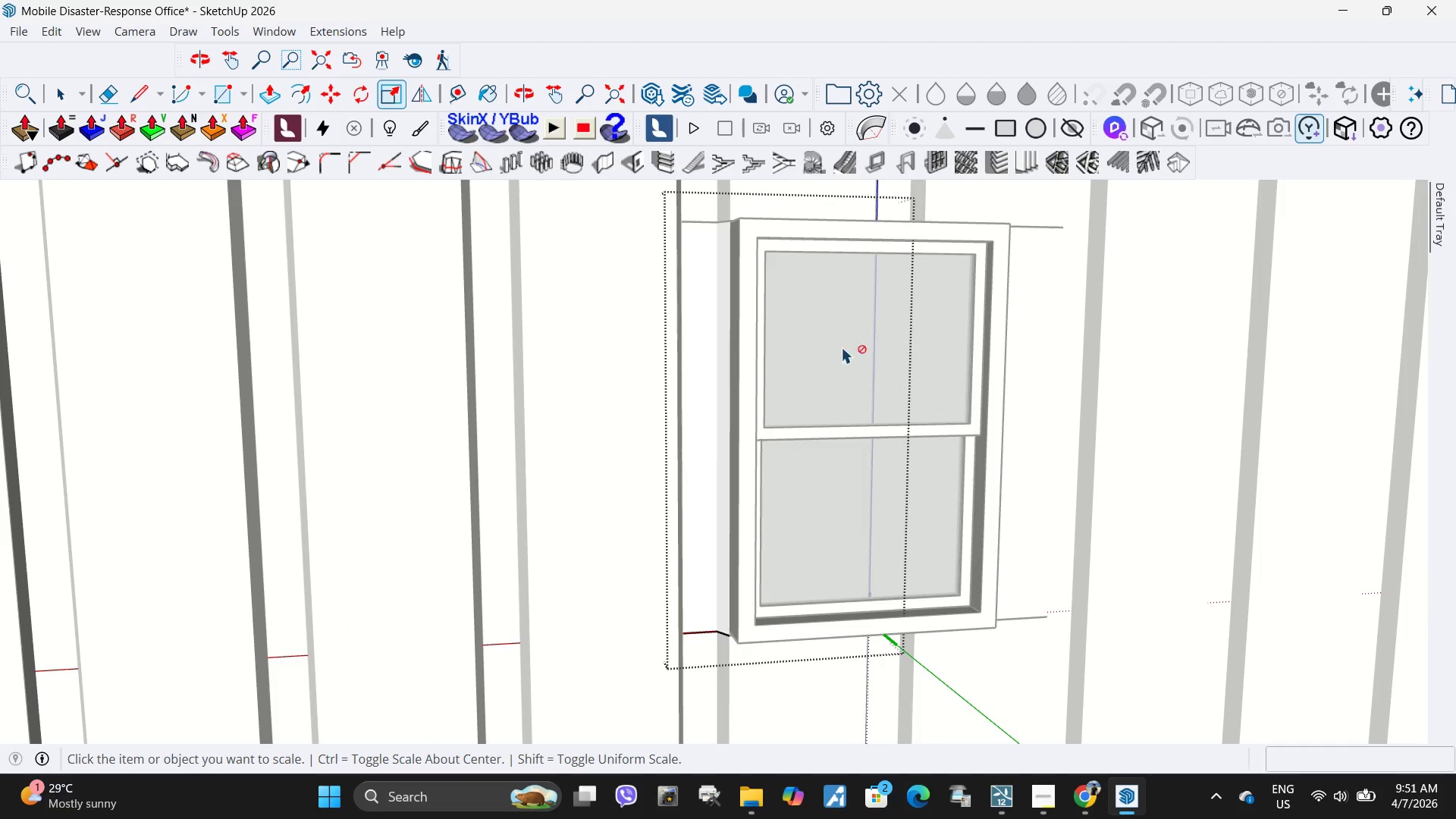 
key(Escape)
 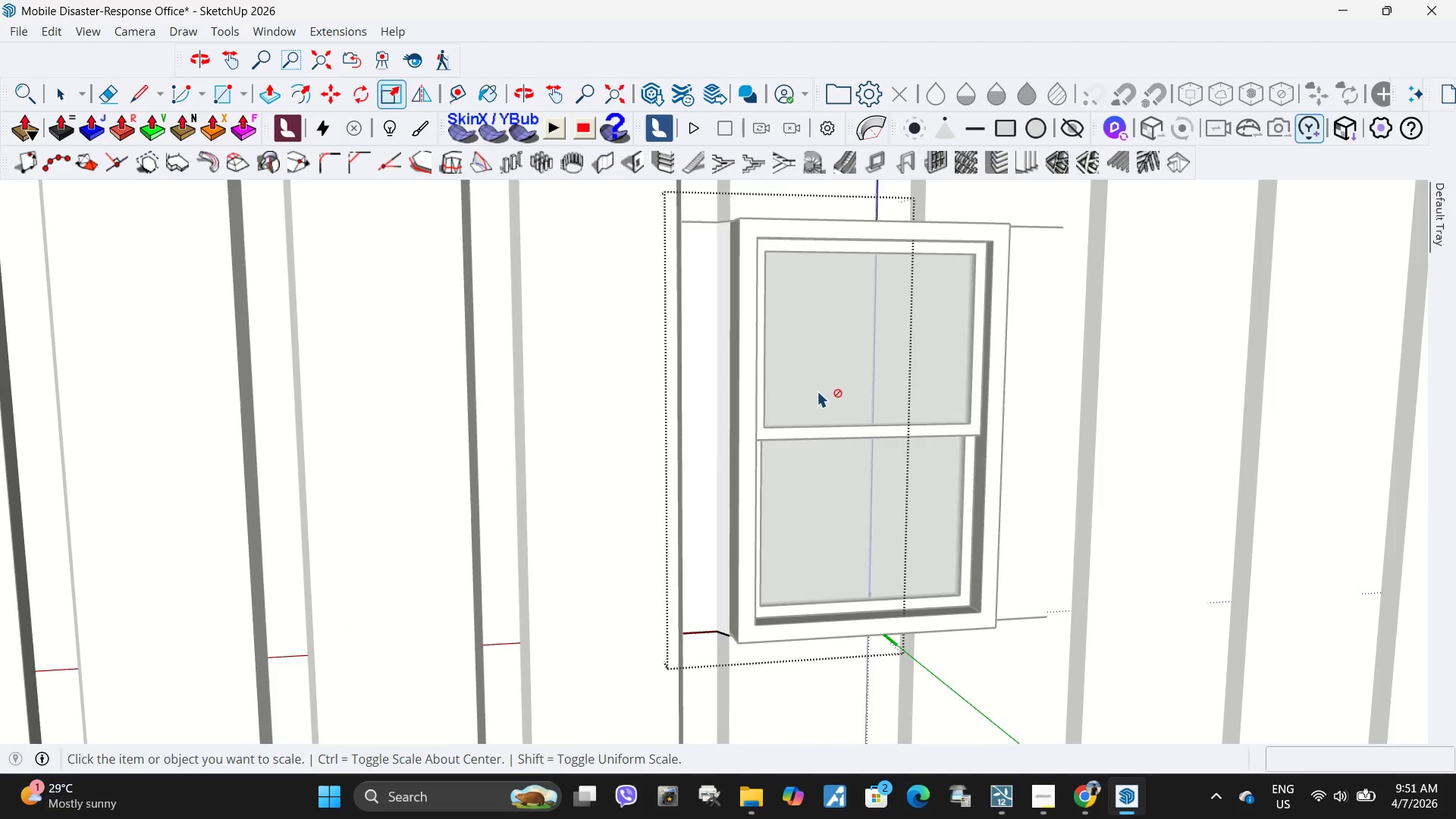 
scroll: coordinate [805, 399], scroll_direction: down, amount: 6.0
 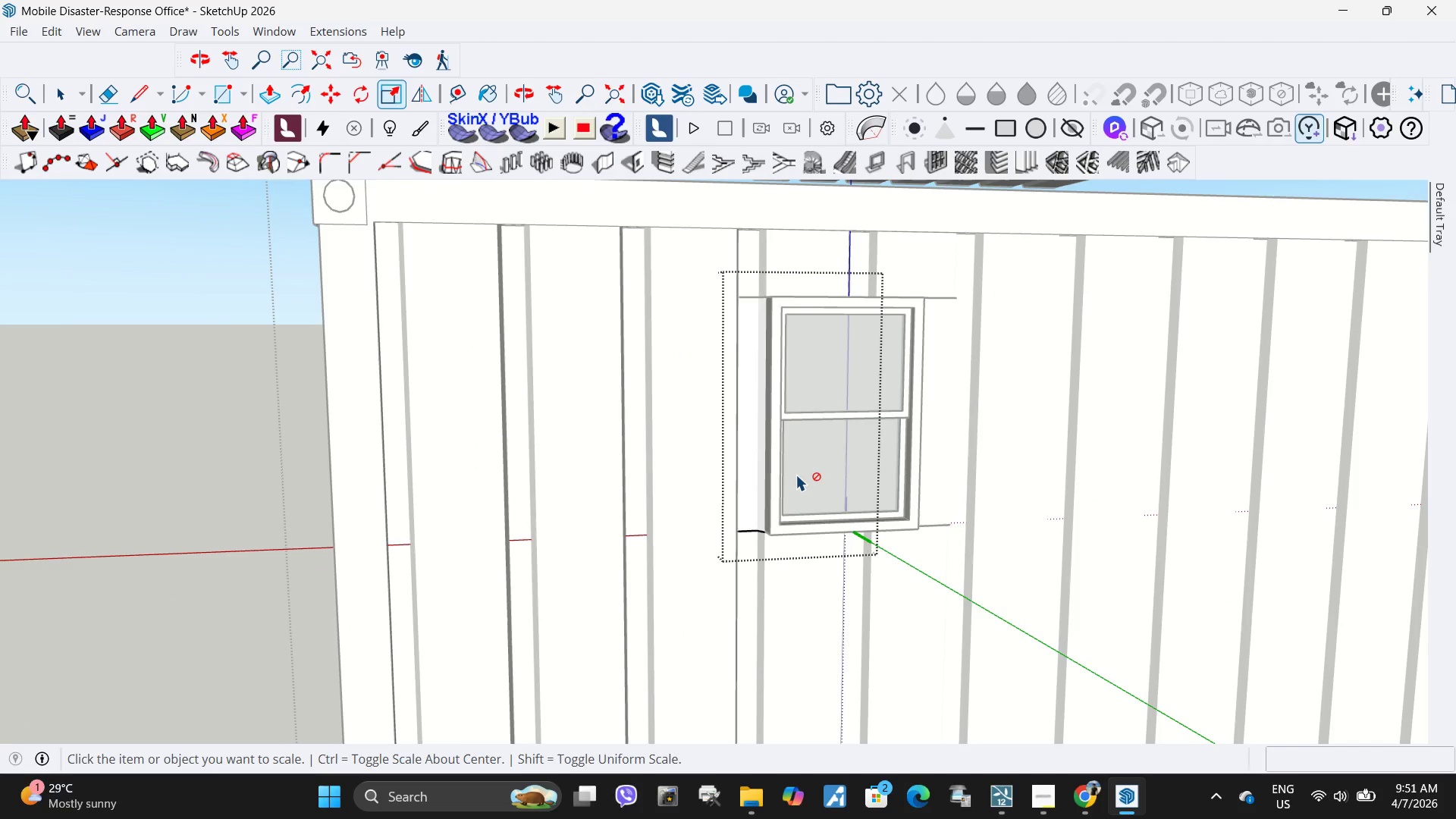 
left_click([792, 480])
 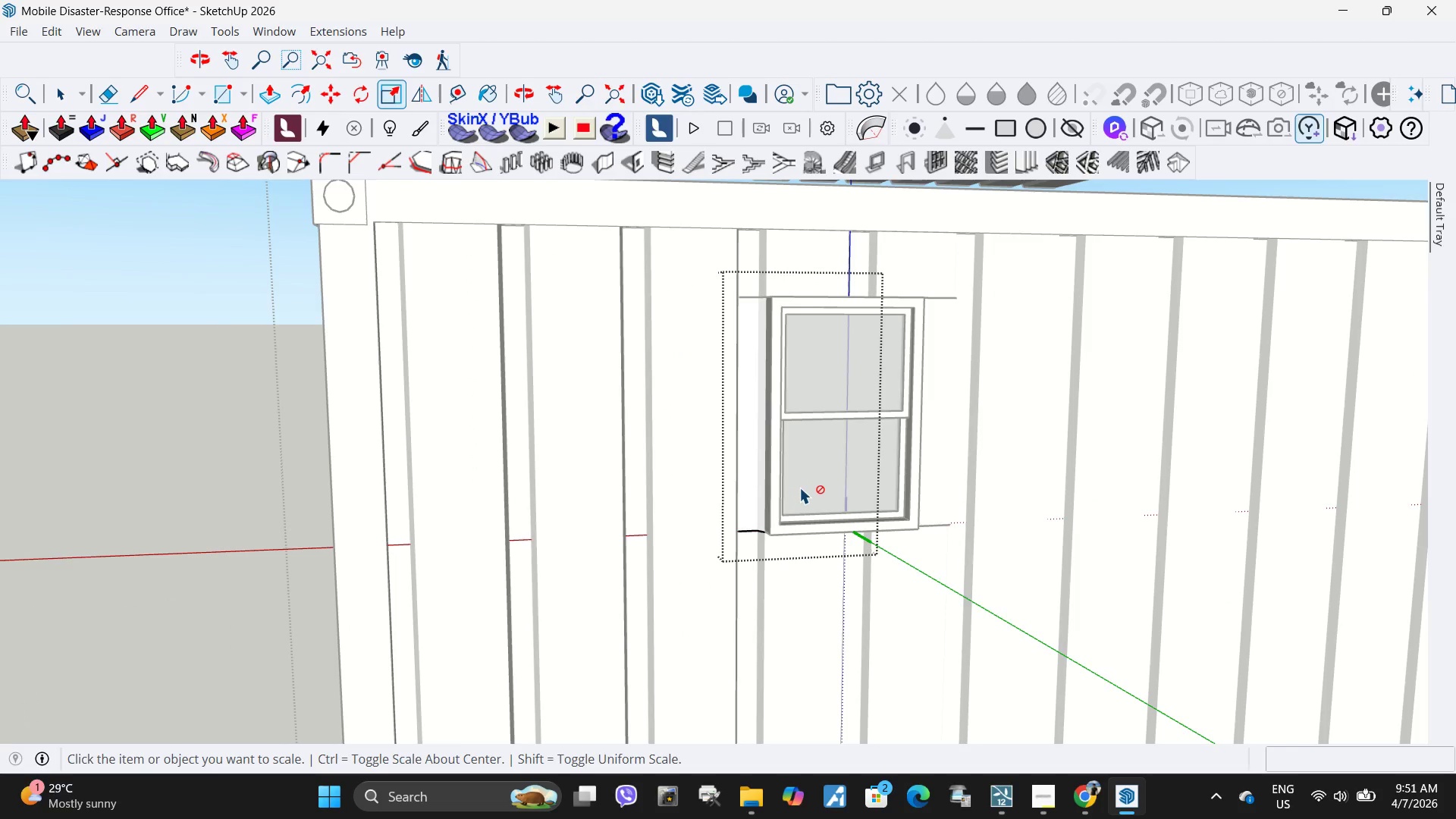 
key(Escape)
 